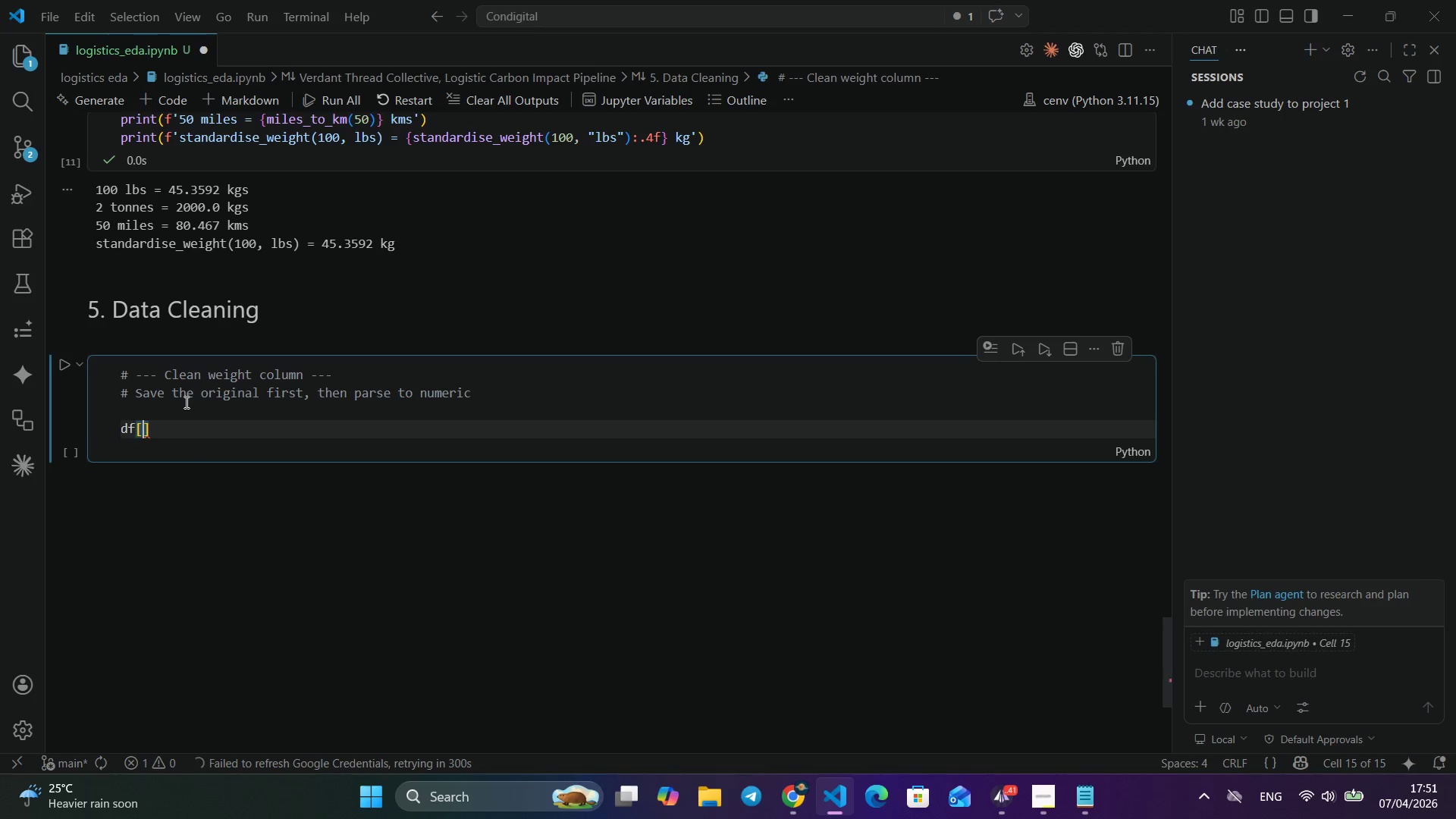 
key(Alt+Control+Z)
 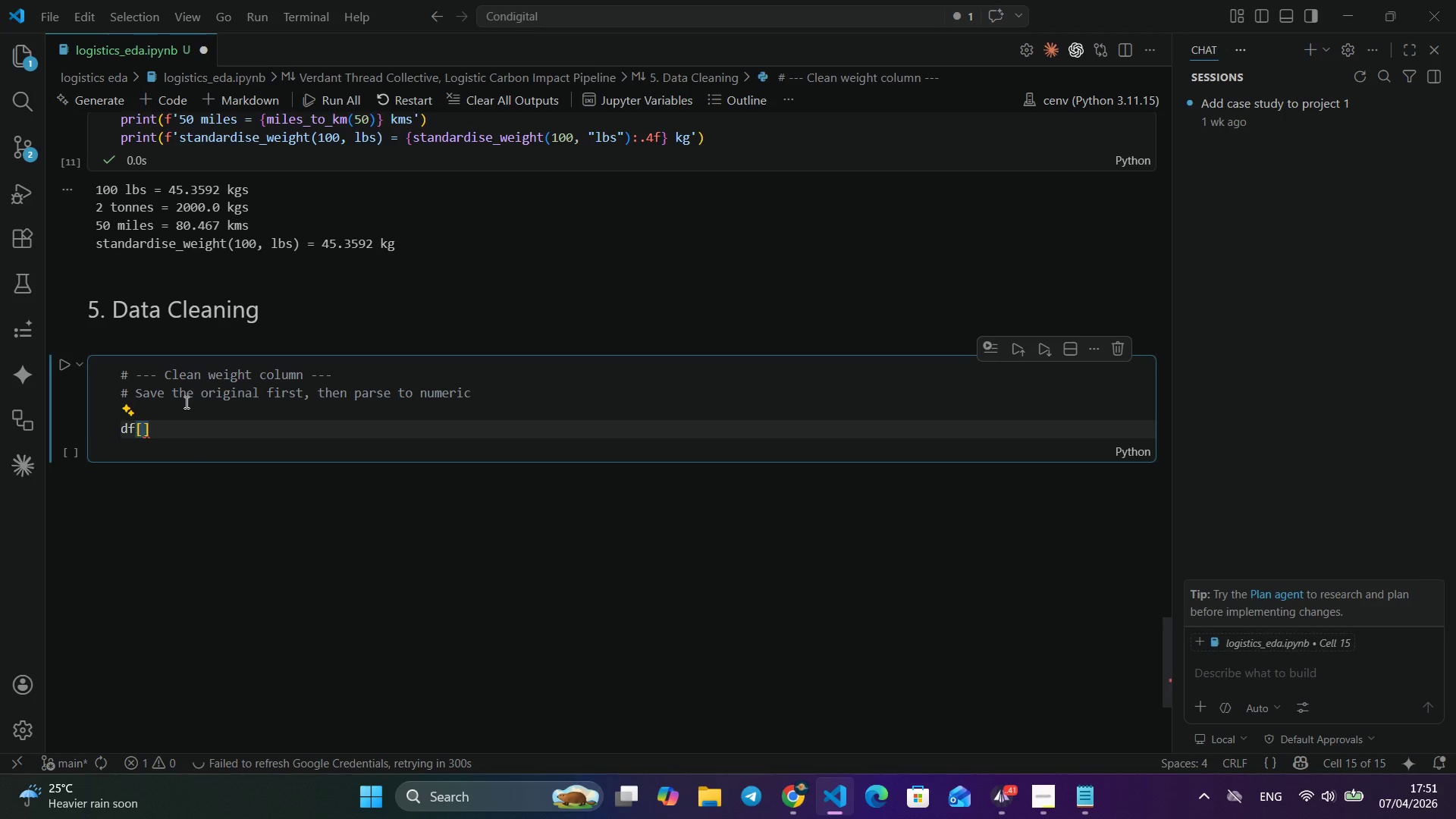 
key(Alt+Control+Z)
 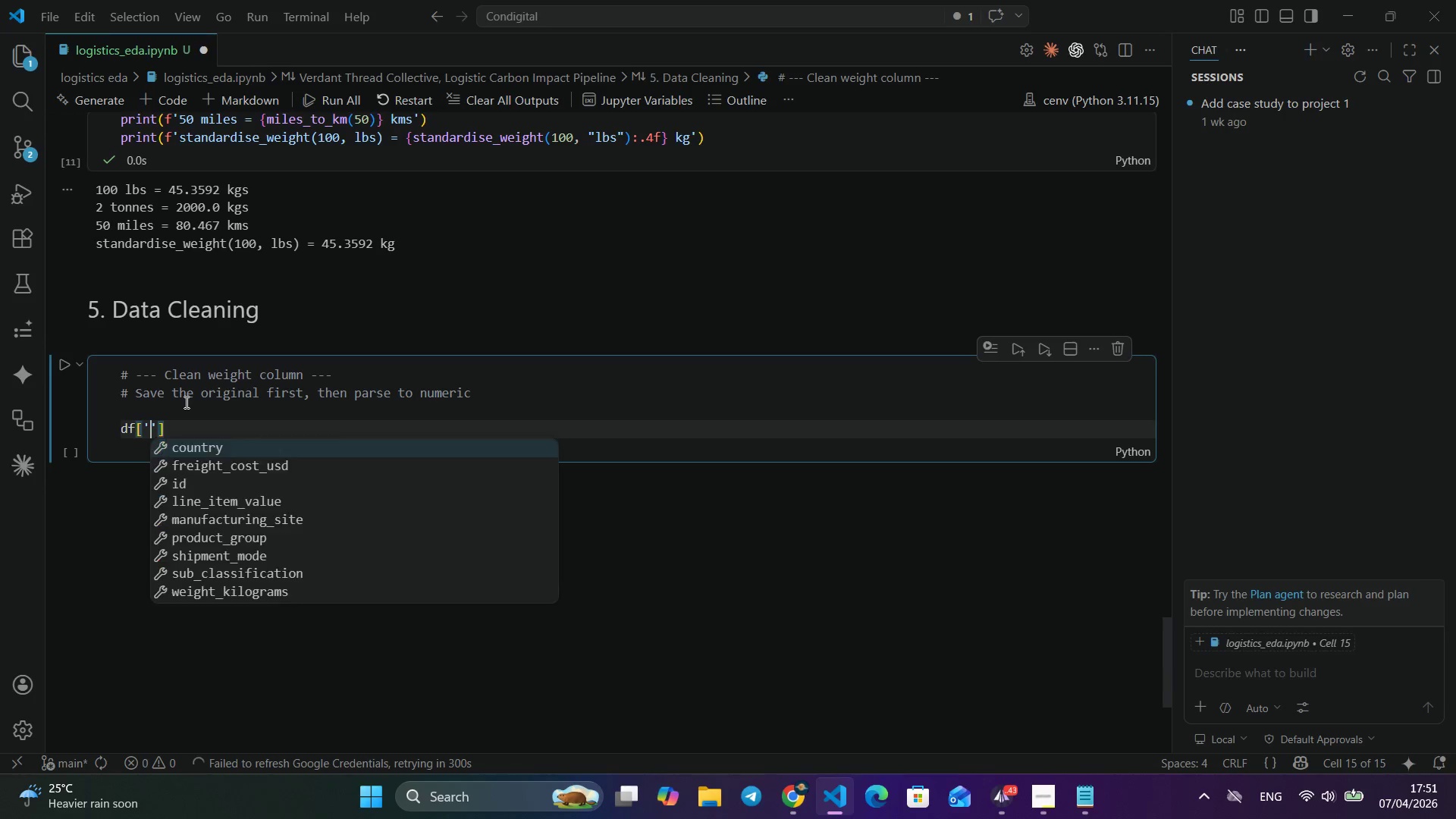 
key(Control+Quote)
 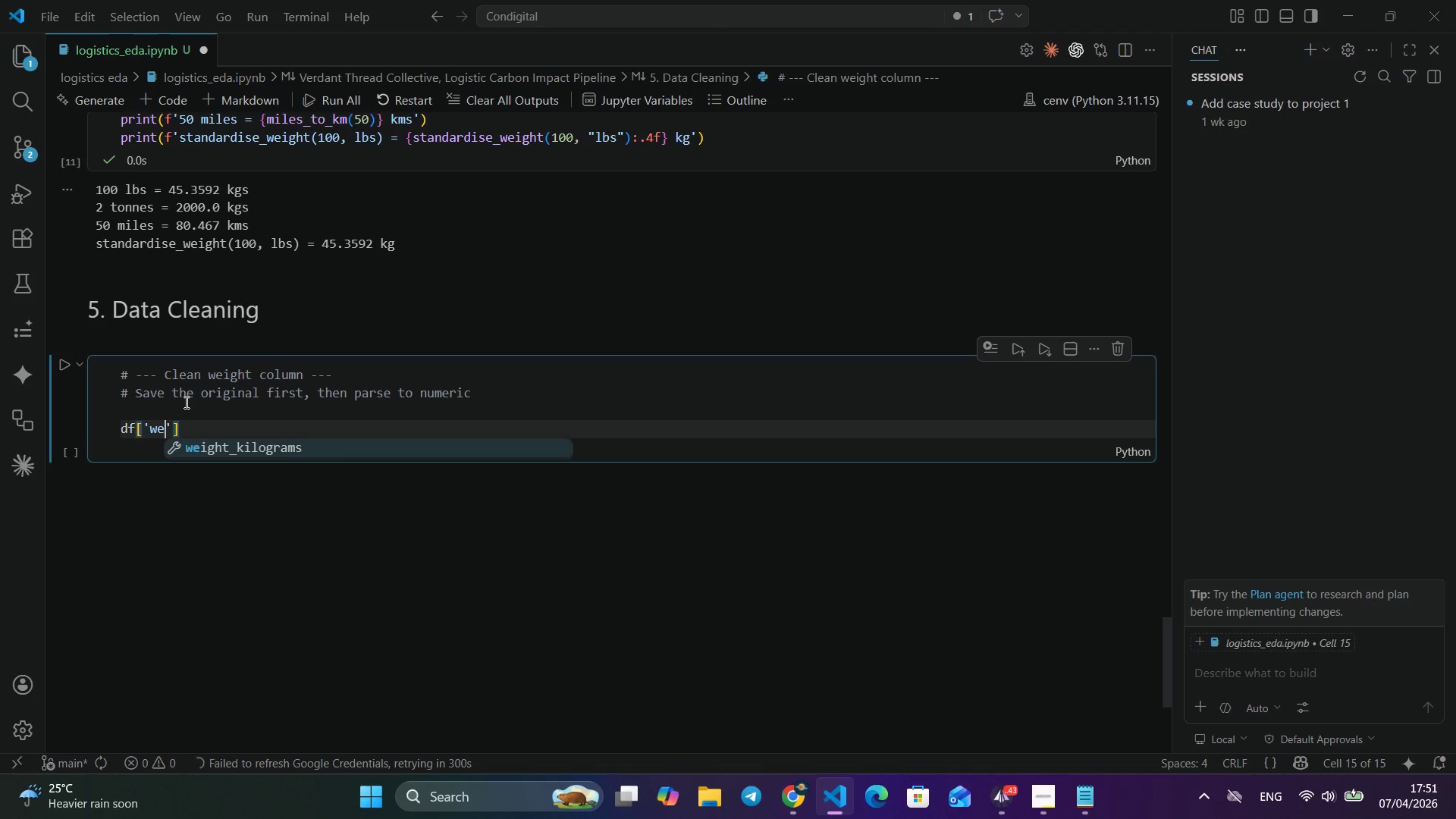 
key(Control+W)
 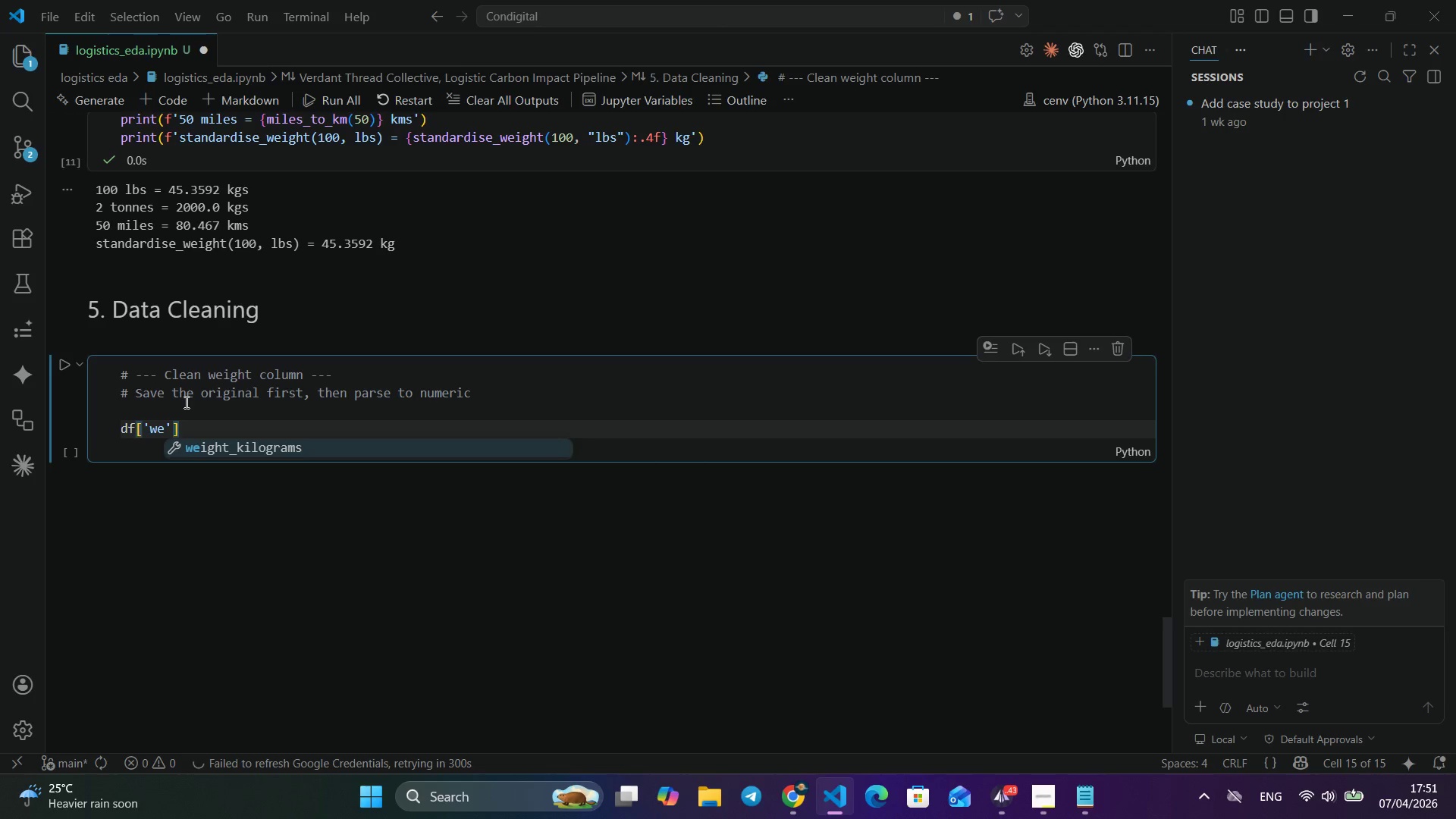 
key(Control+E)
 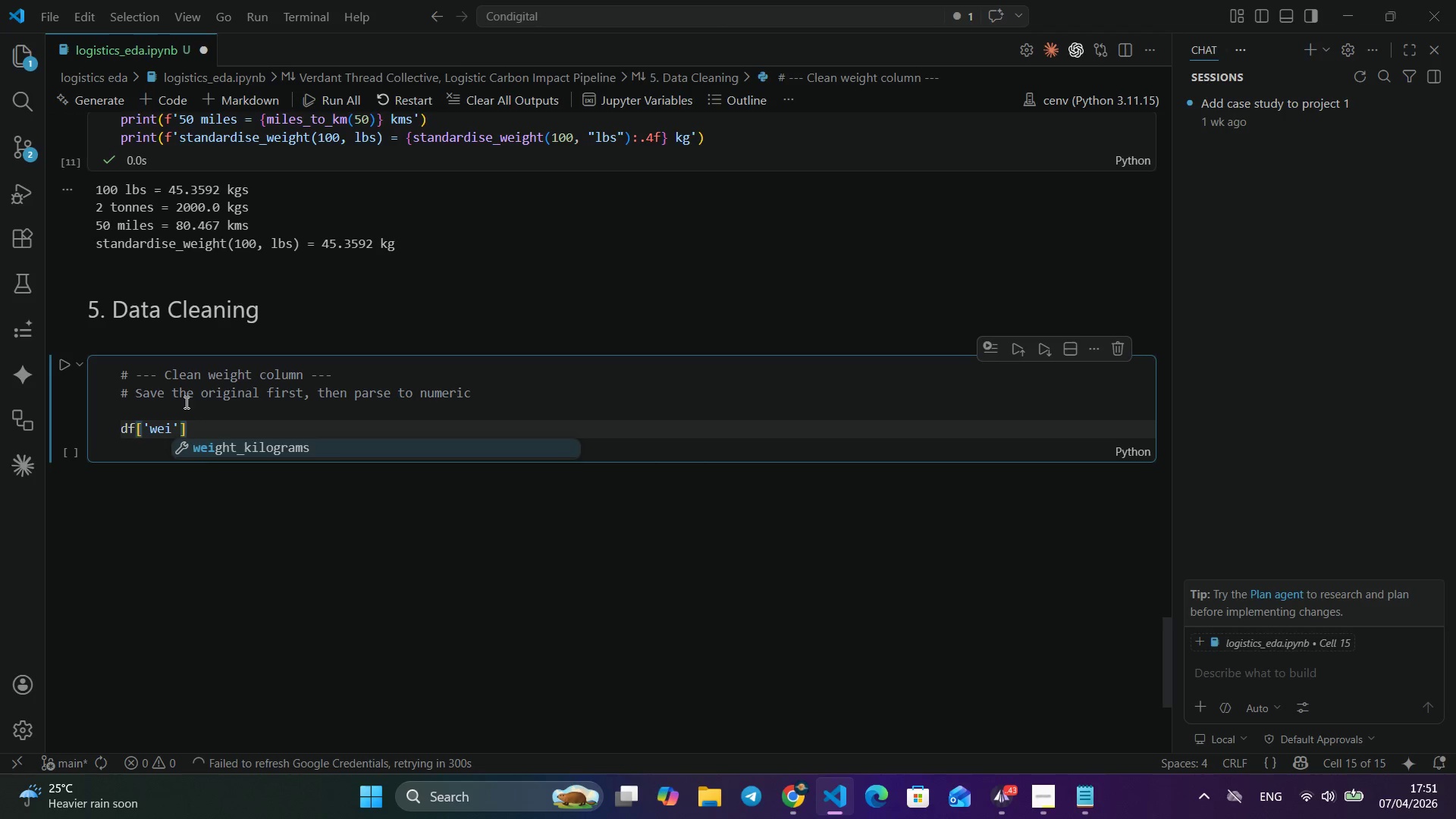 
key(Control+I)
 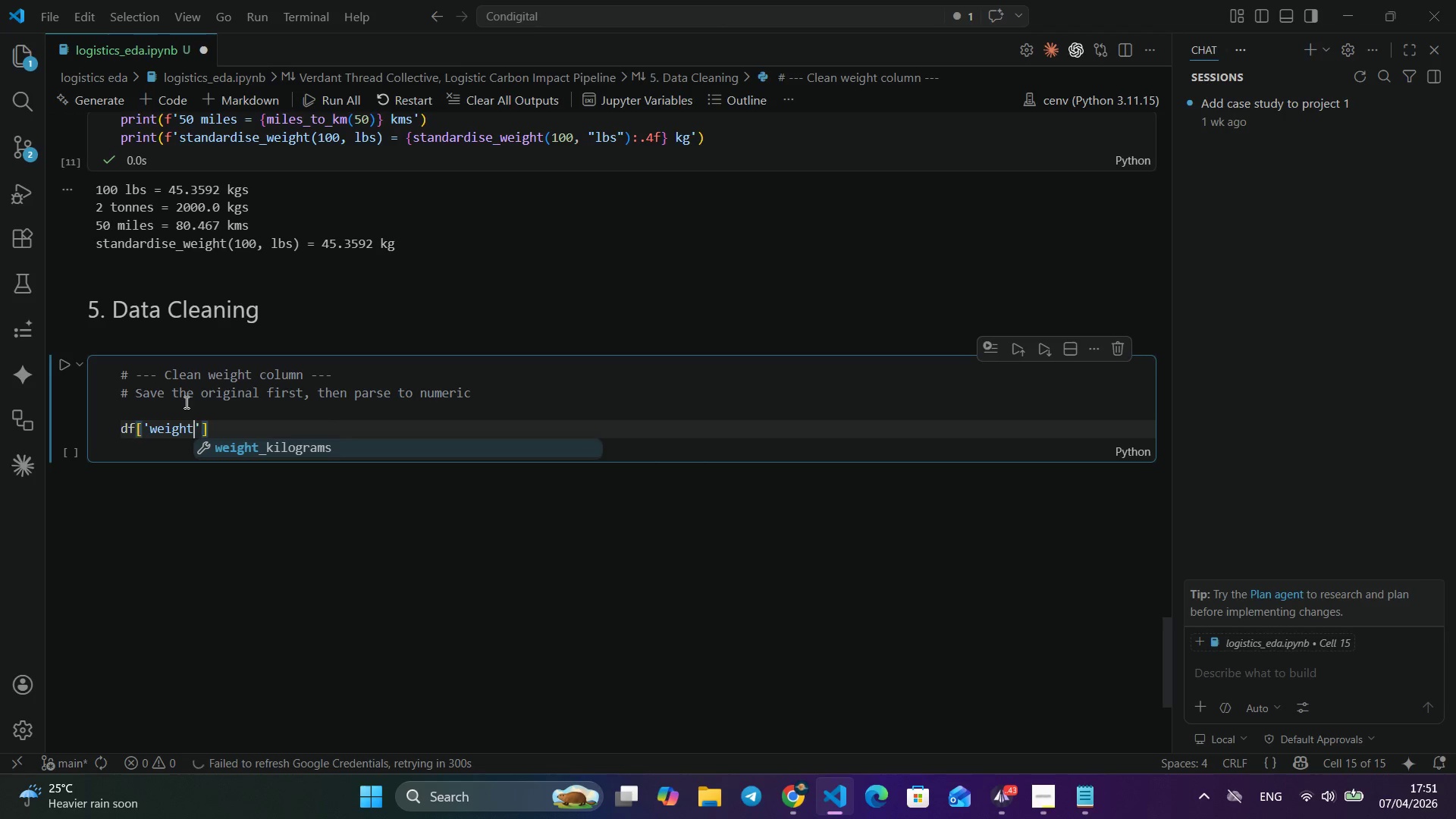 
key(Control+G)
 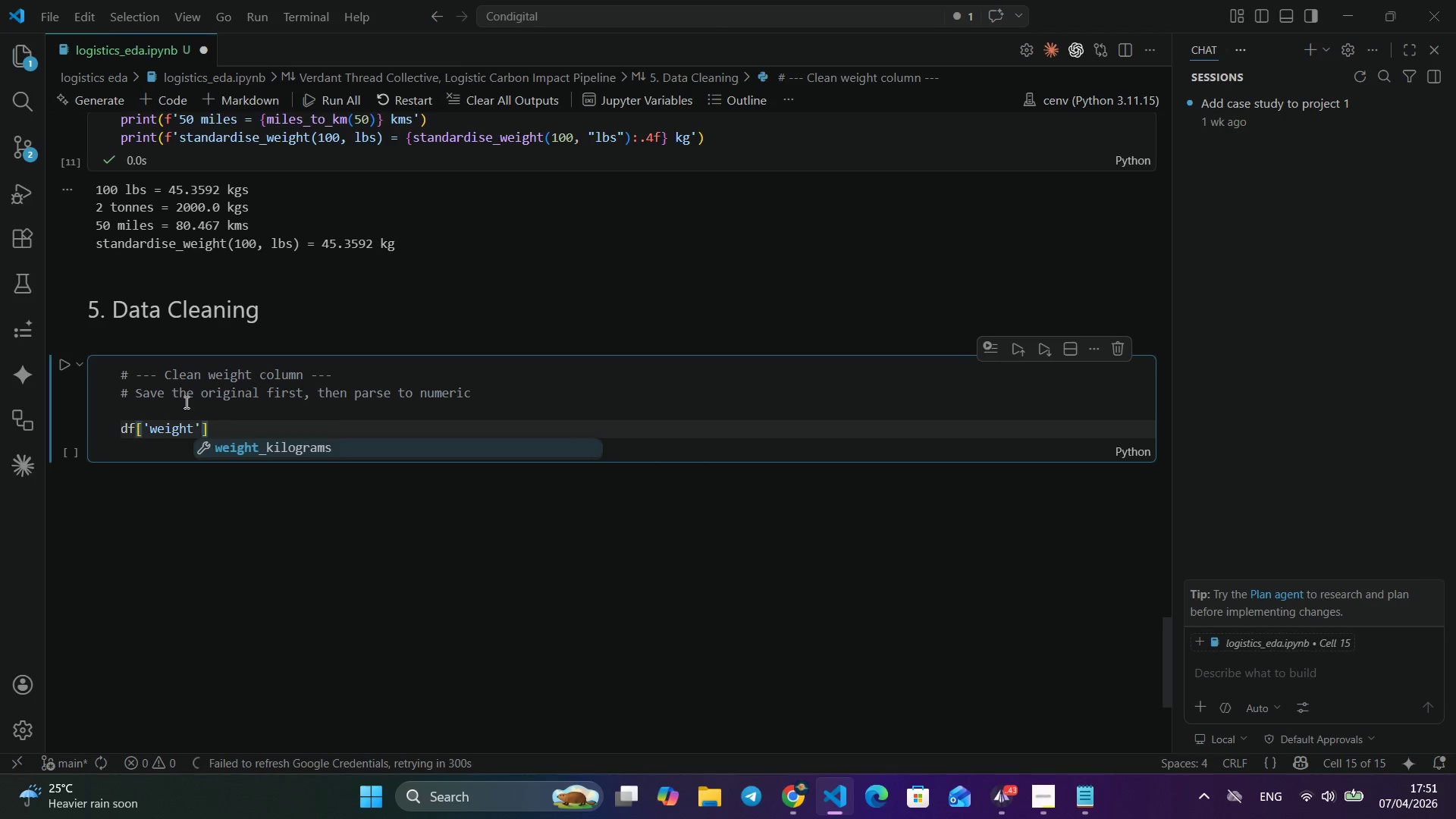 
key(Control+H)
 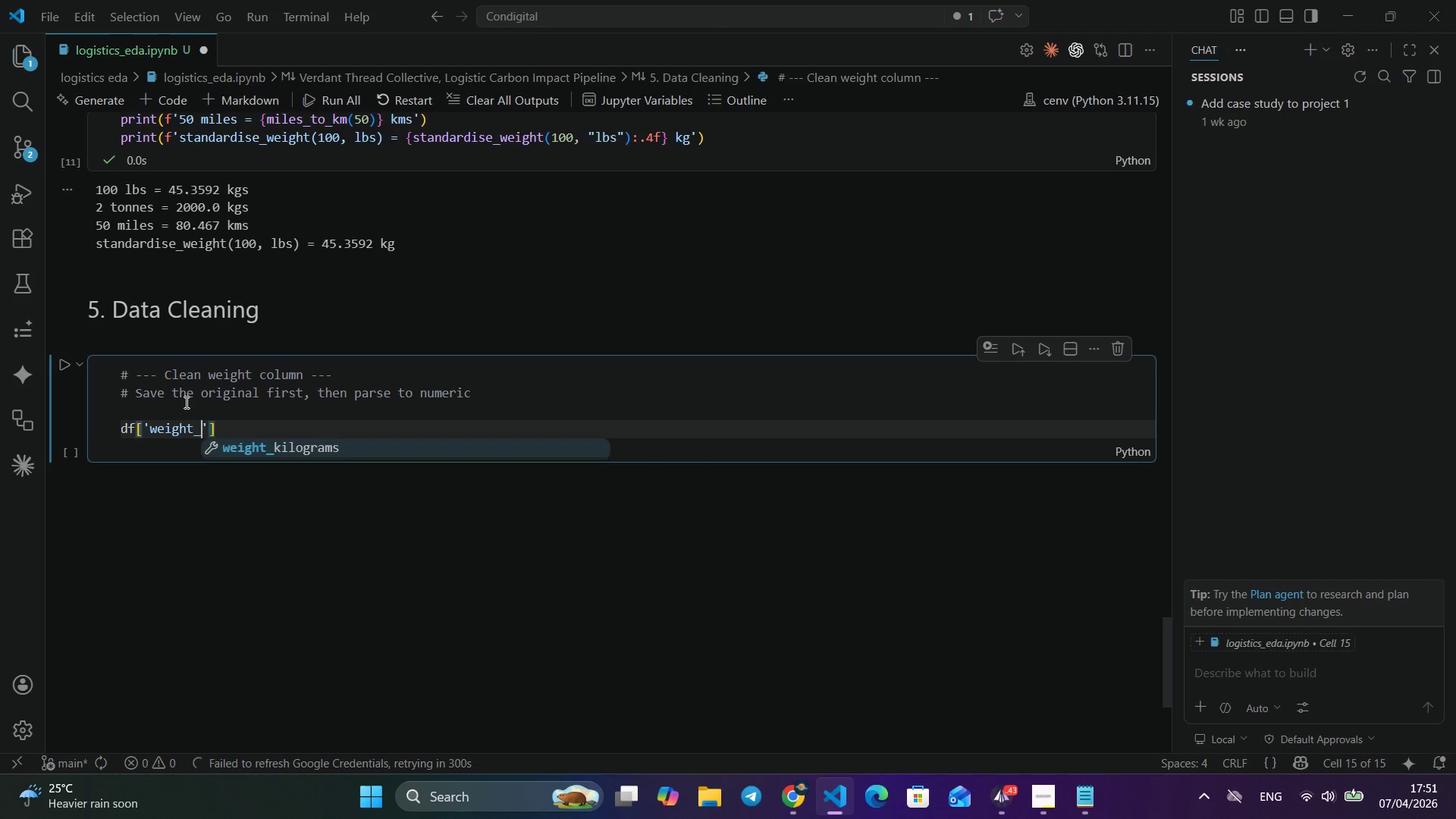 
key(Control+T)
 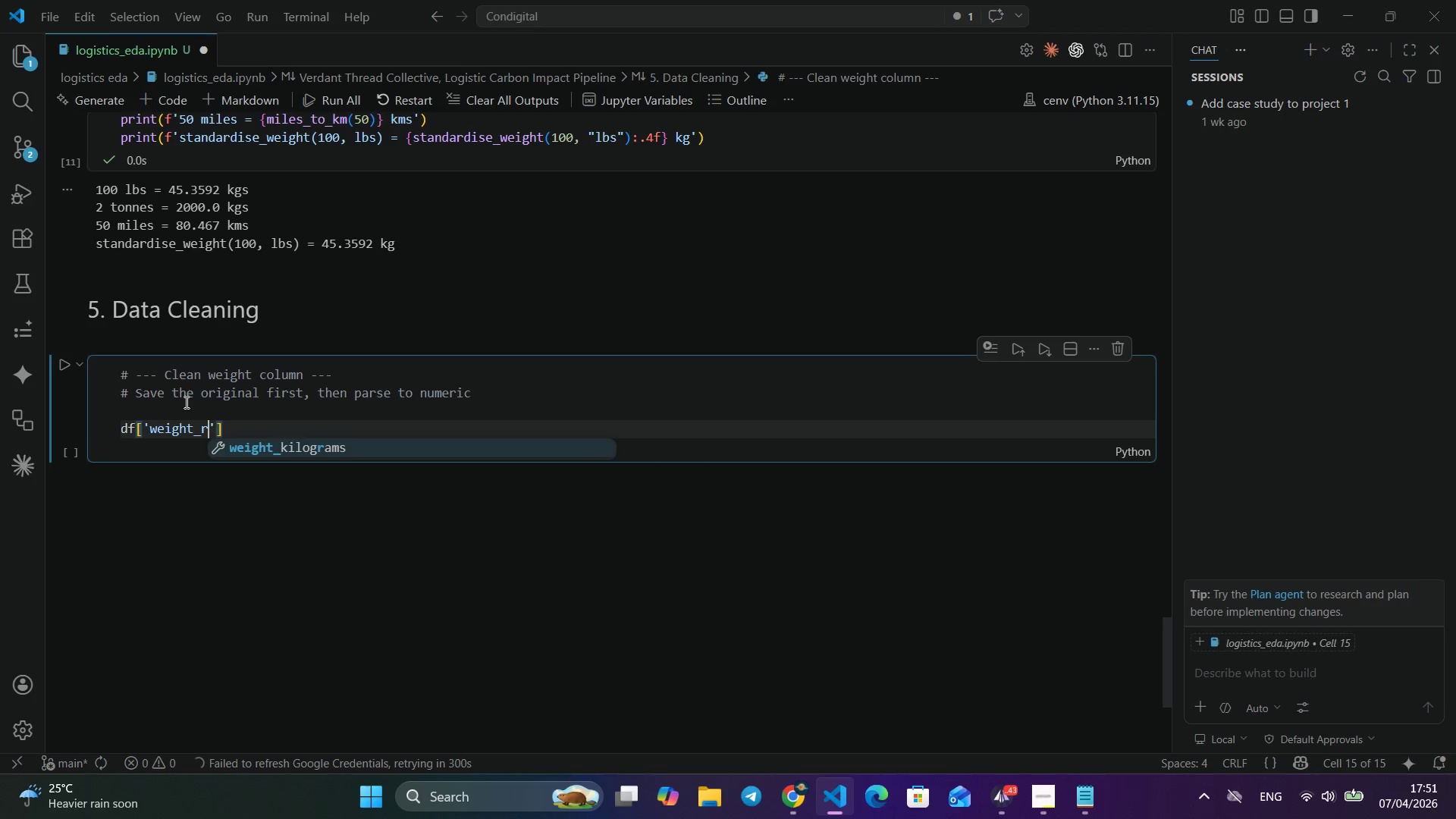 
key(Control+Shift+ShiftLeft)
 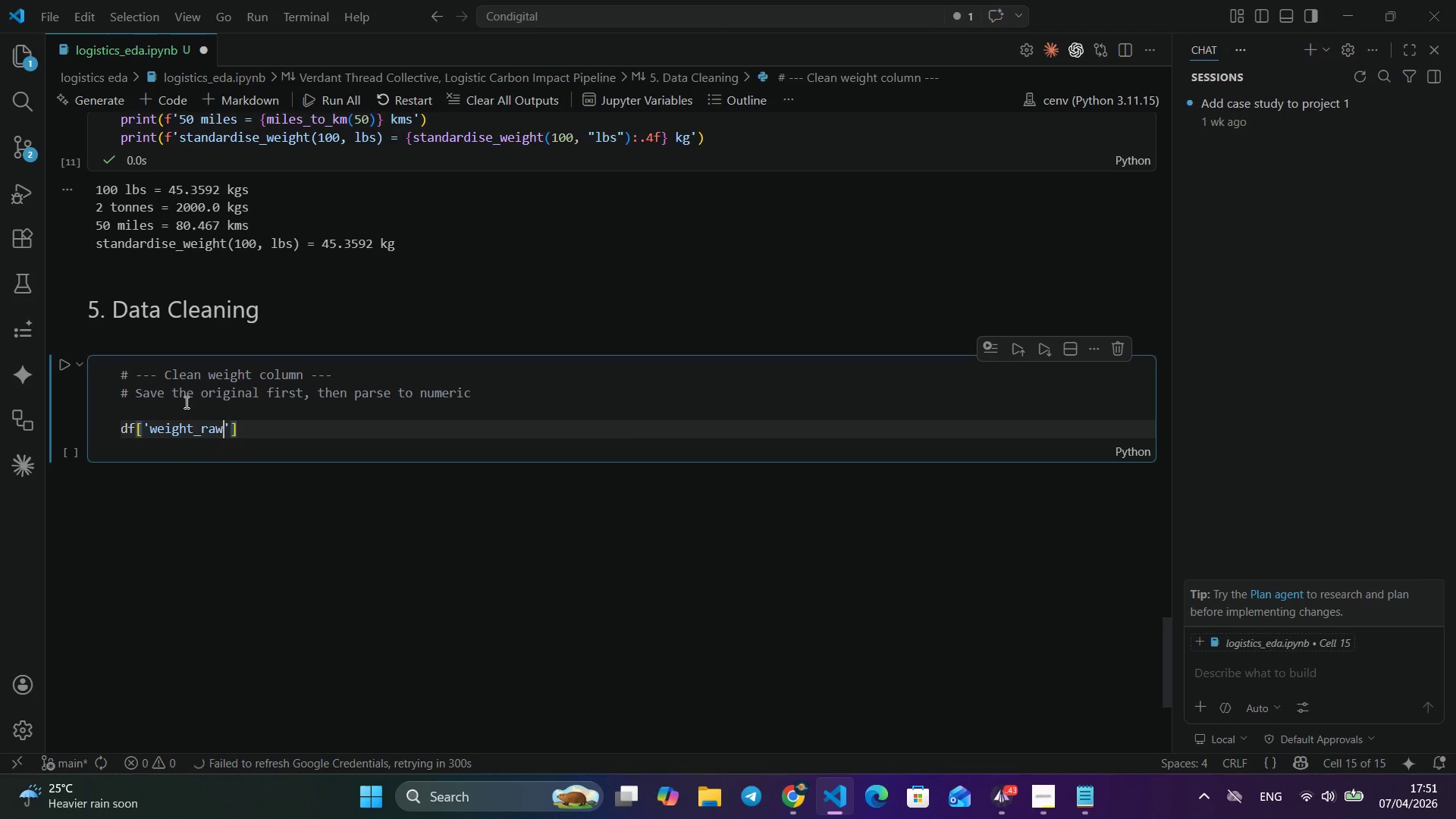 
key(Control+Shift+Minus)
 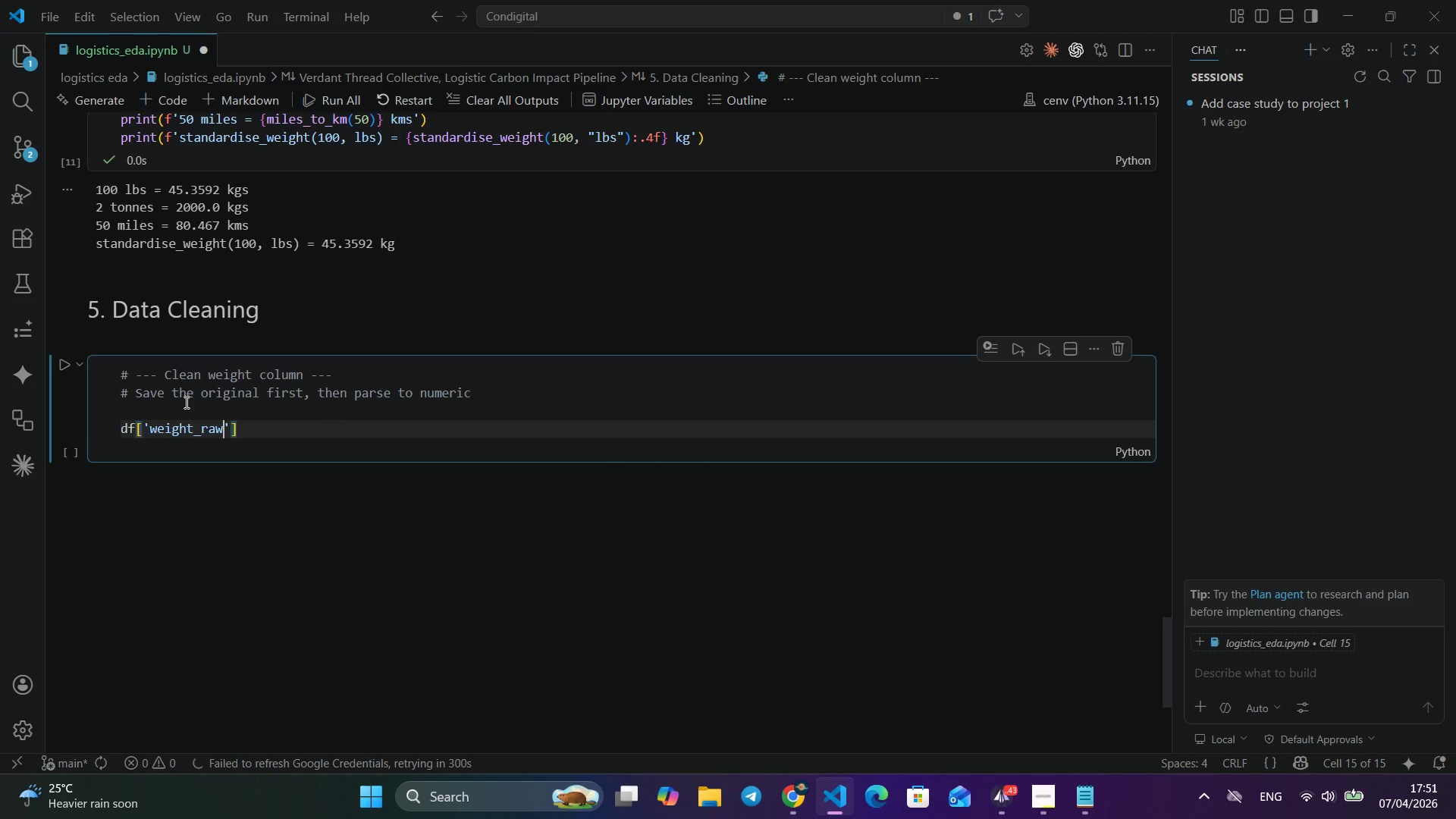 
key(Control+R)
 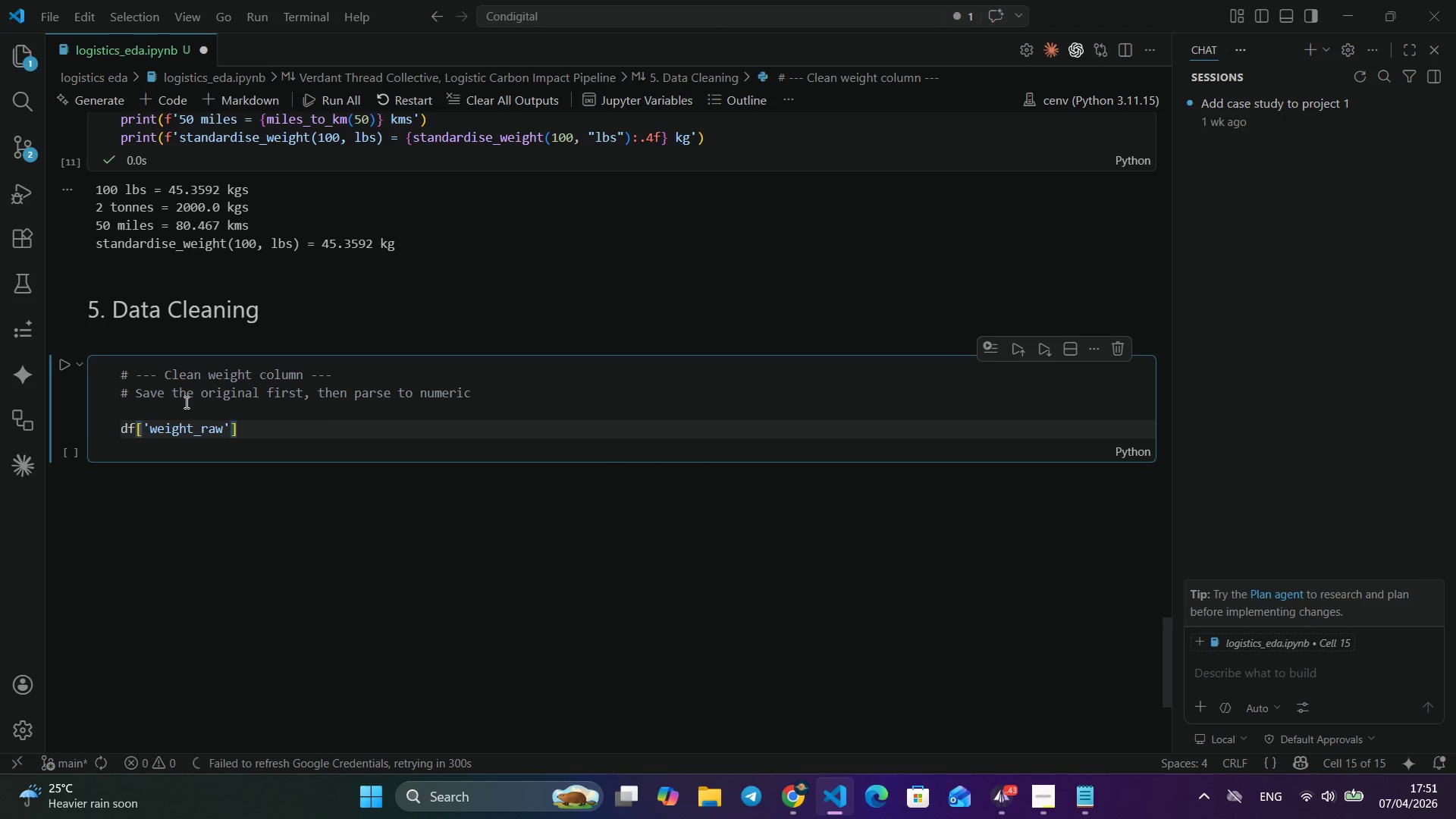 
key(Control+A)
 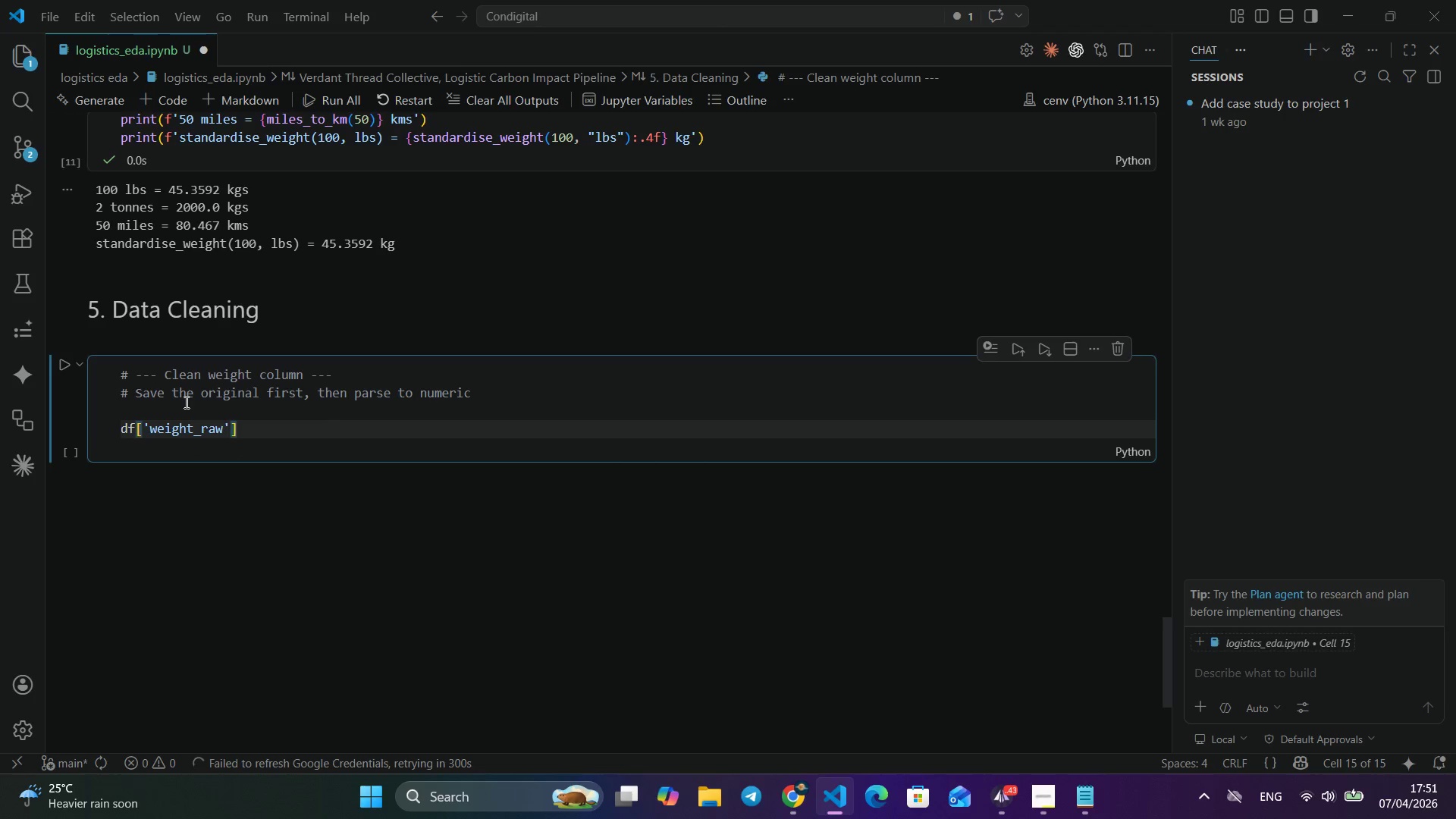 
key(Control+W)
 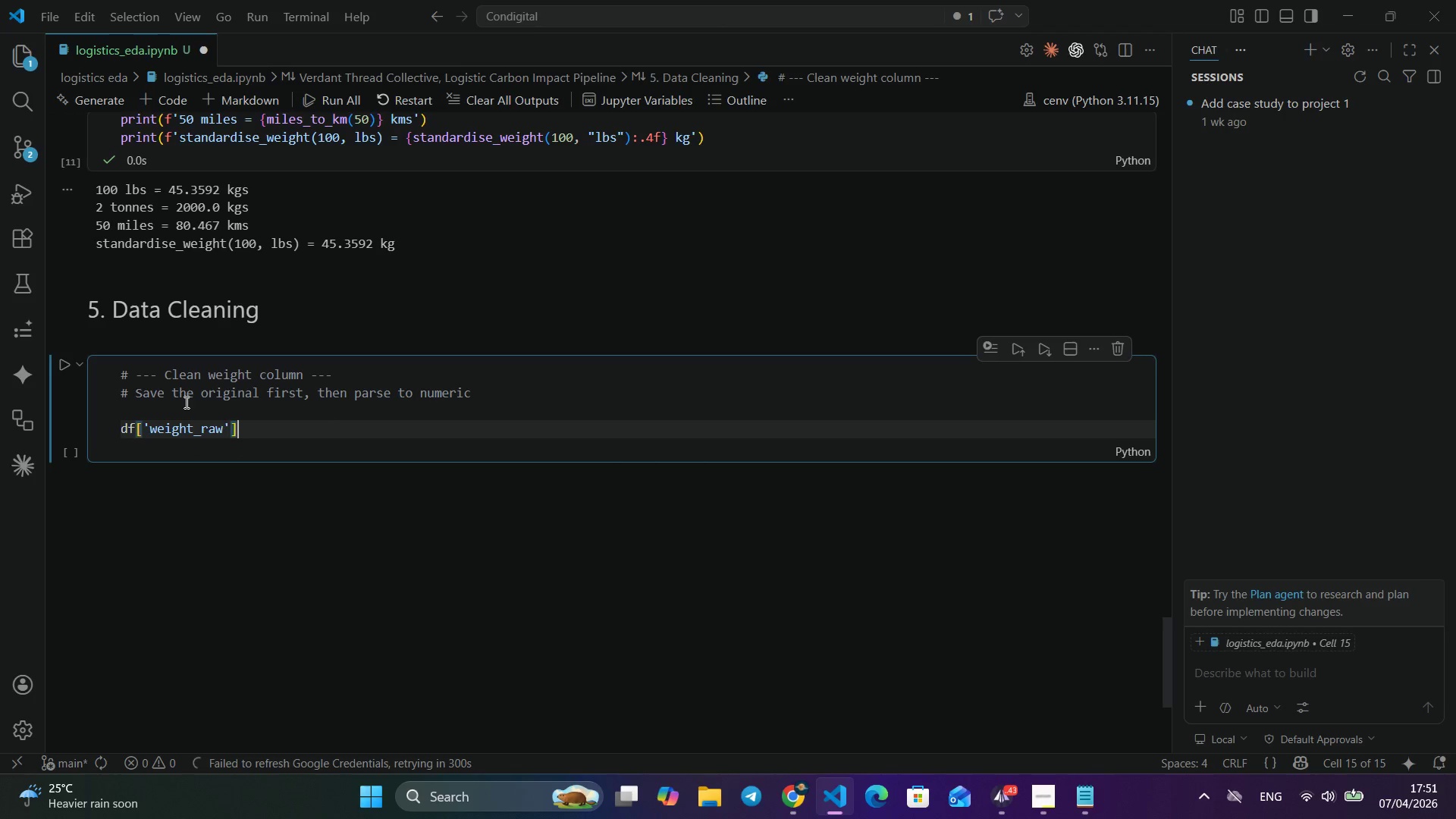 
key(Control+ArrowRight)
 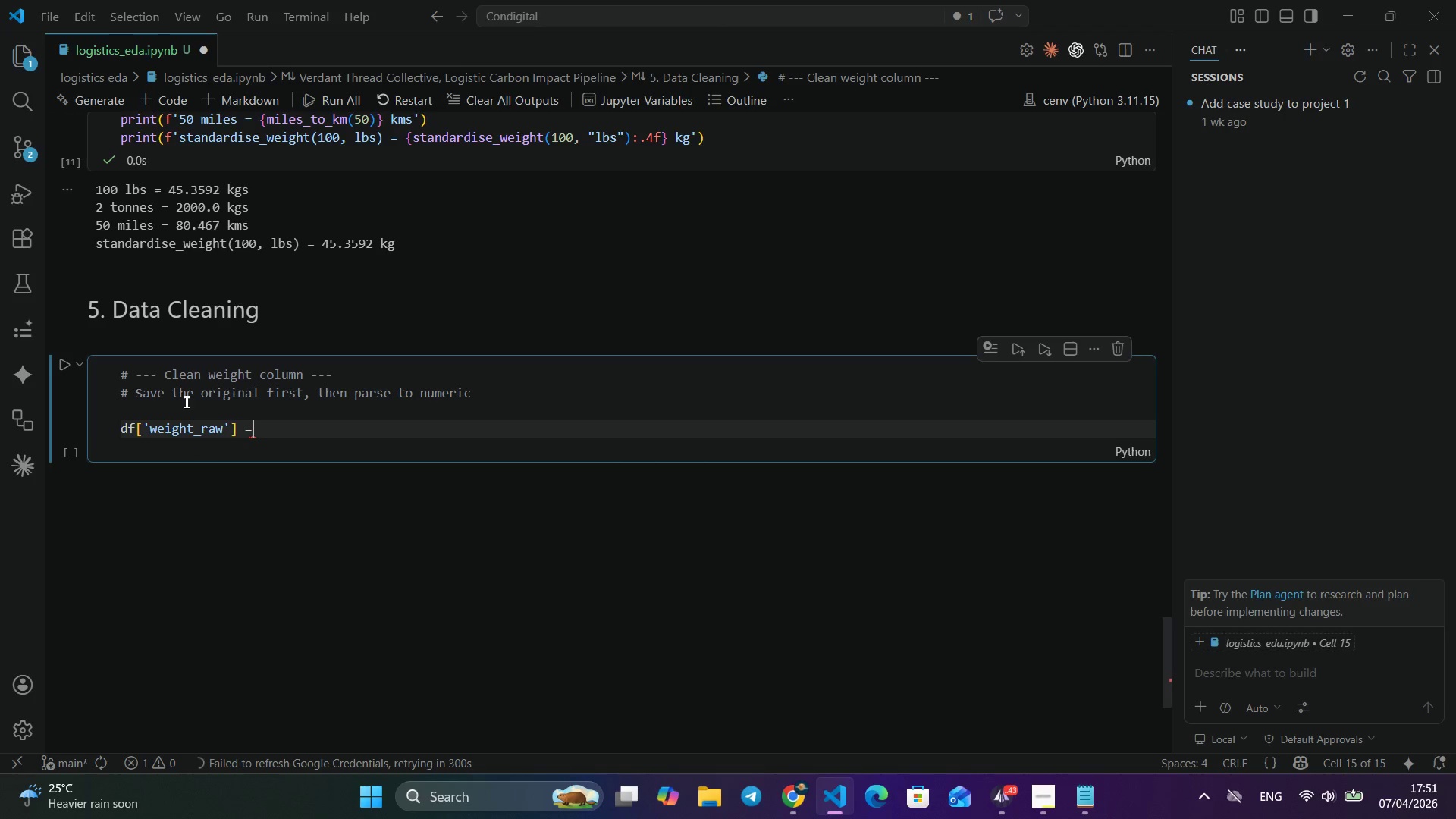 
key(Control+ArrowRight)
 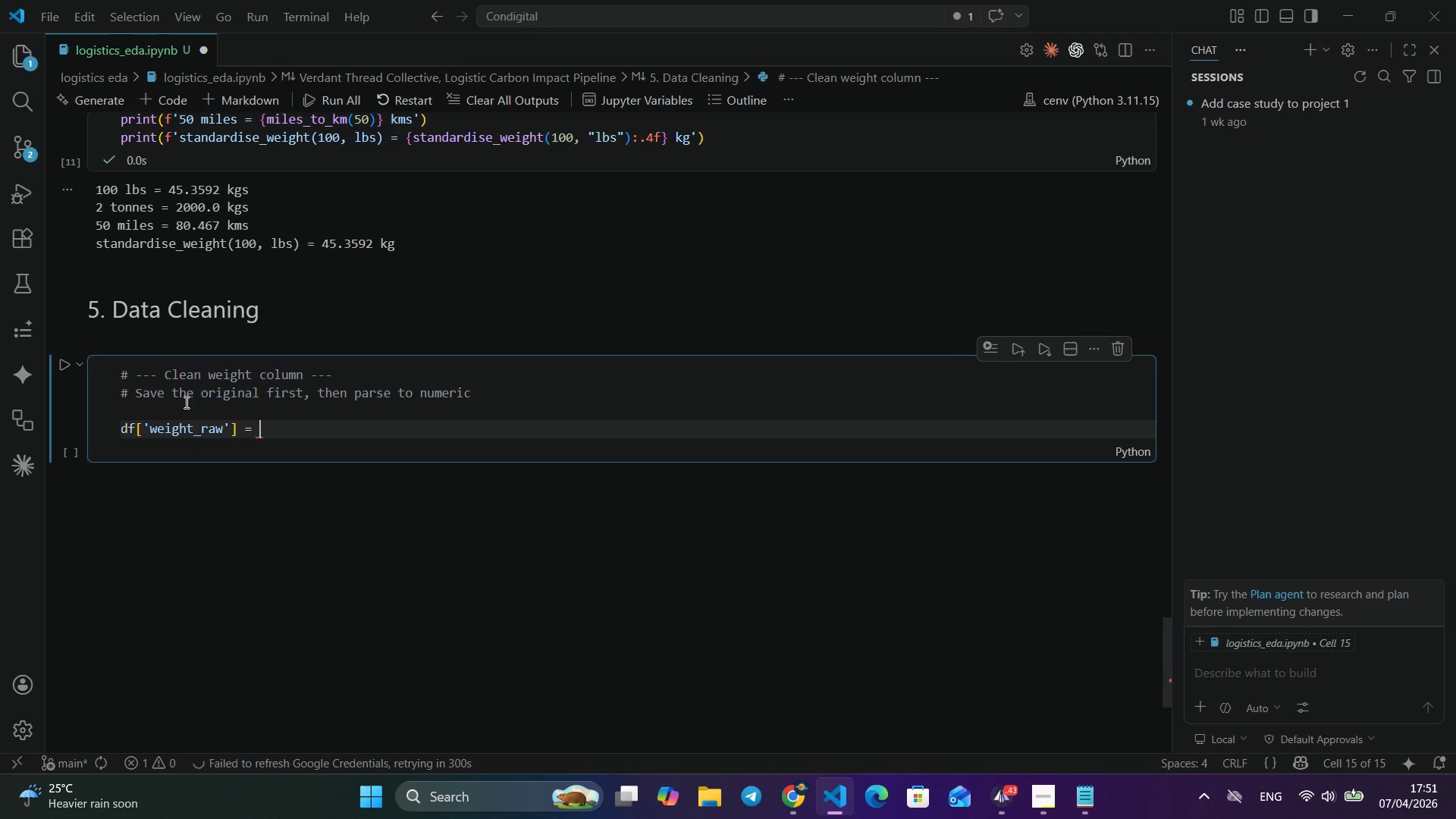 
key(Control+Space)
 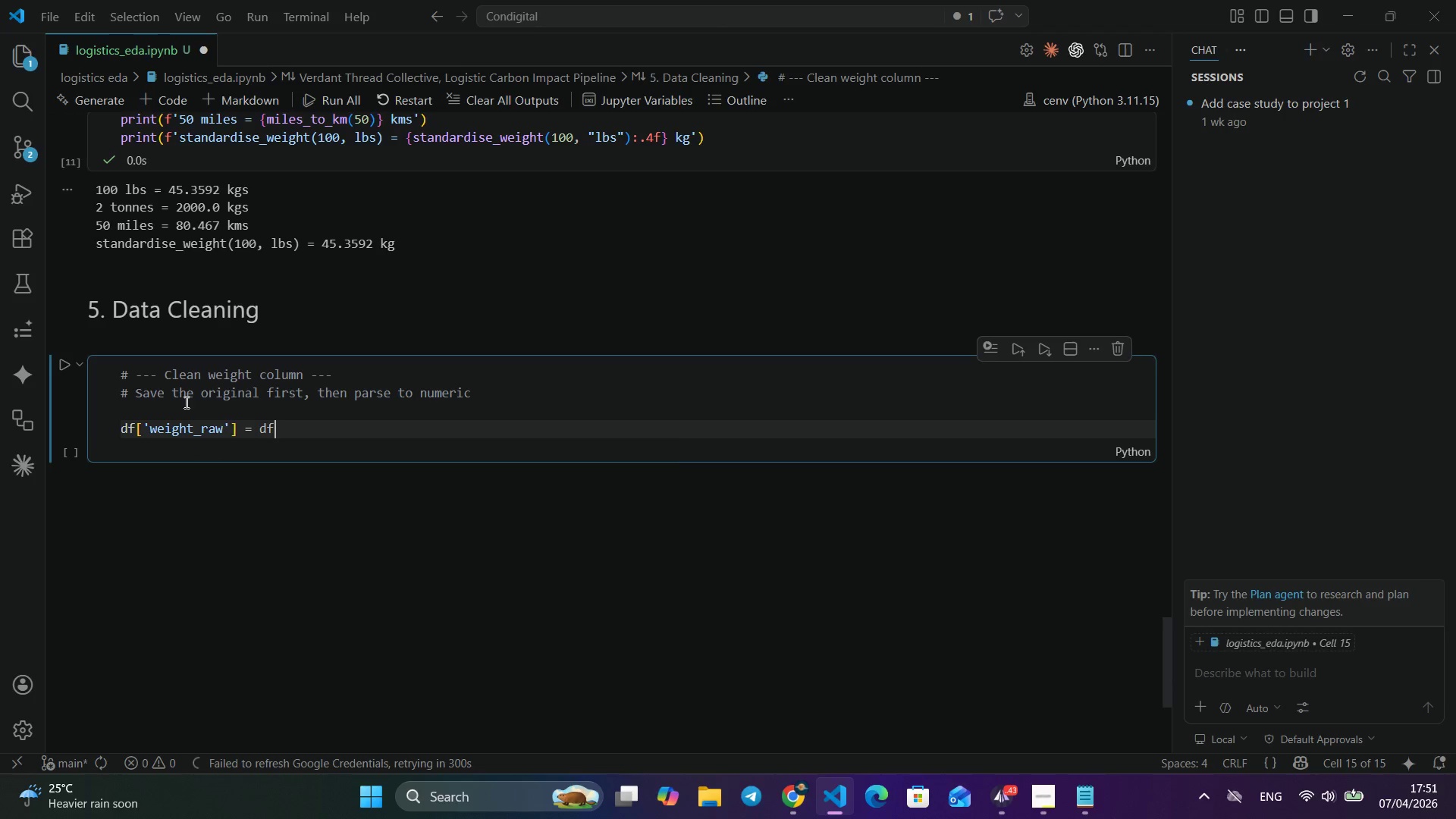 
key(Control+Equal)
 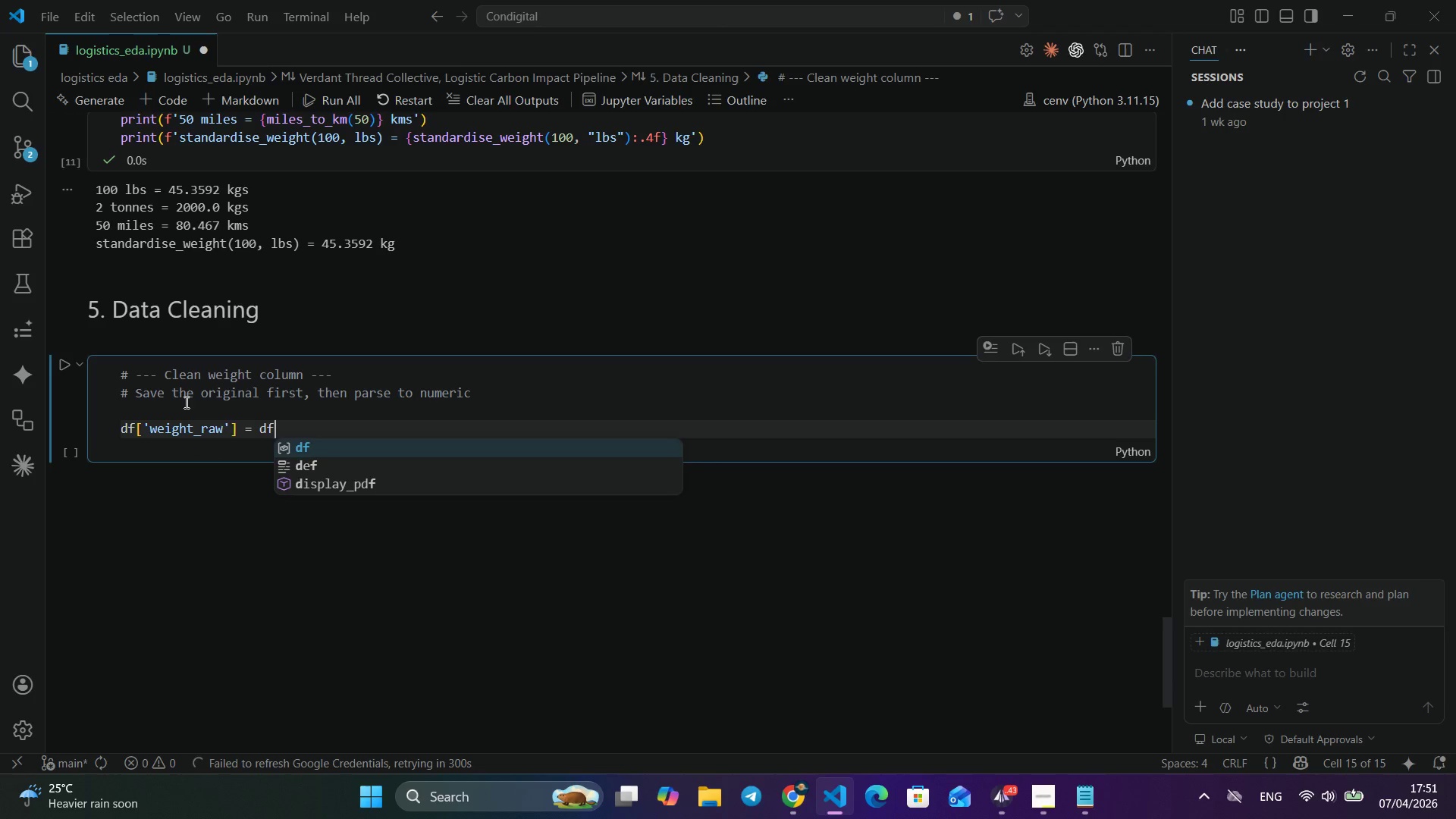 
key(Control+Space)
 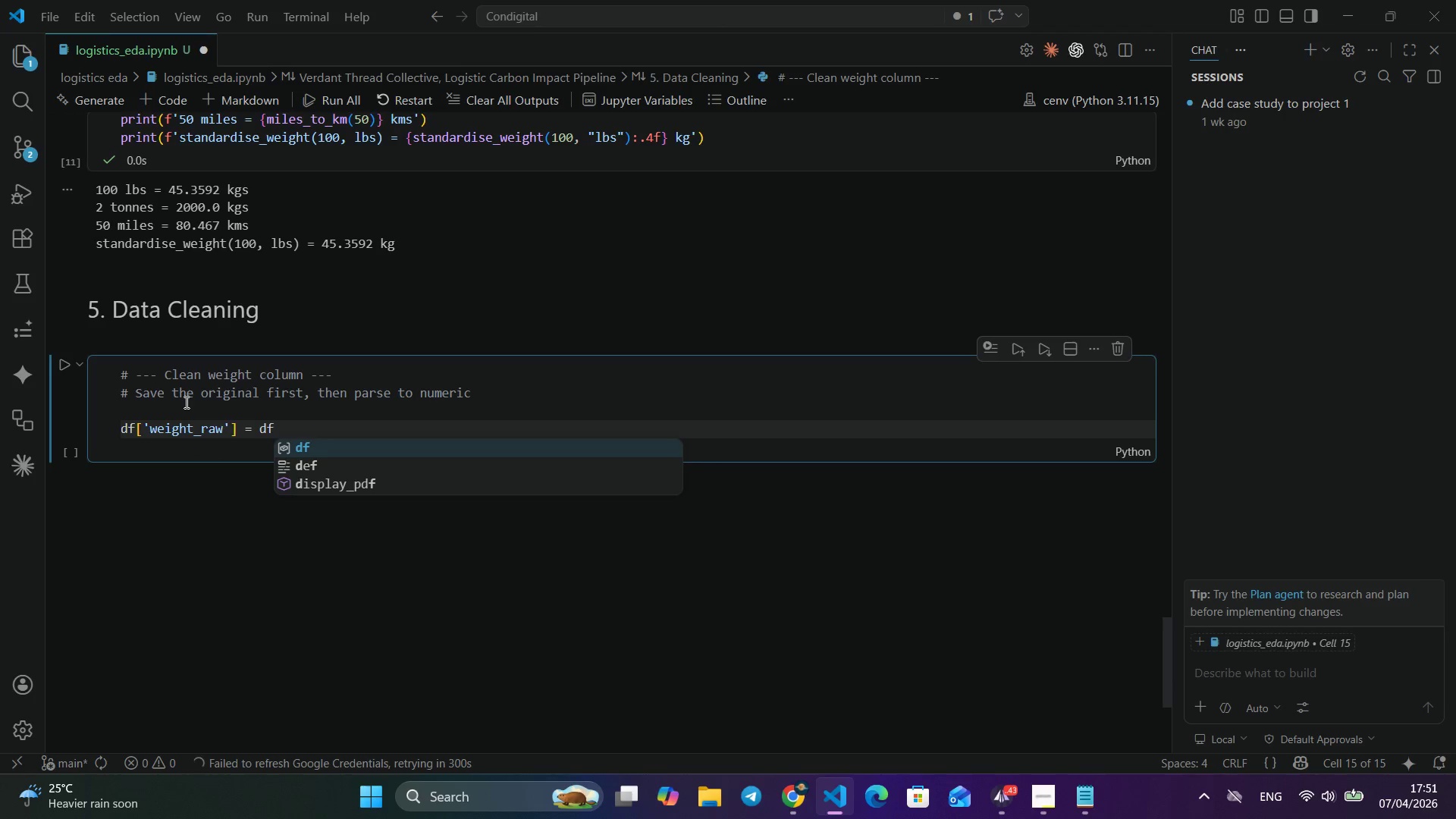 
key(Control+D)
 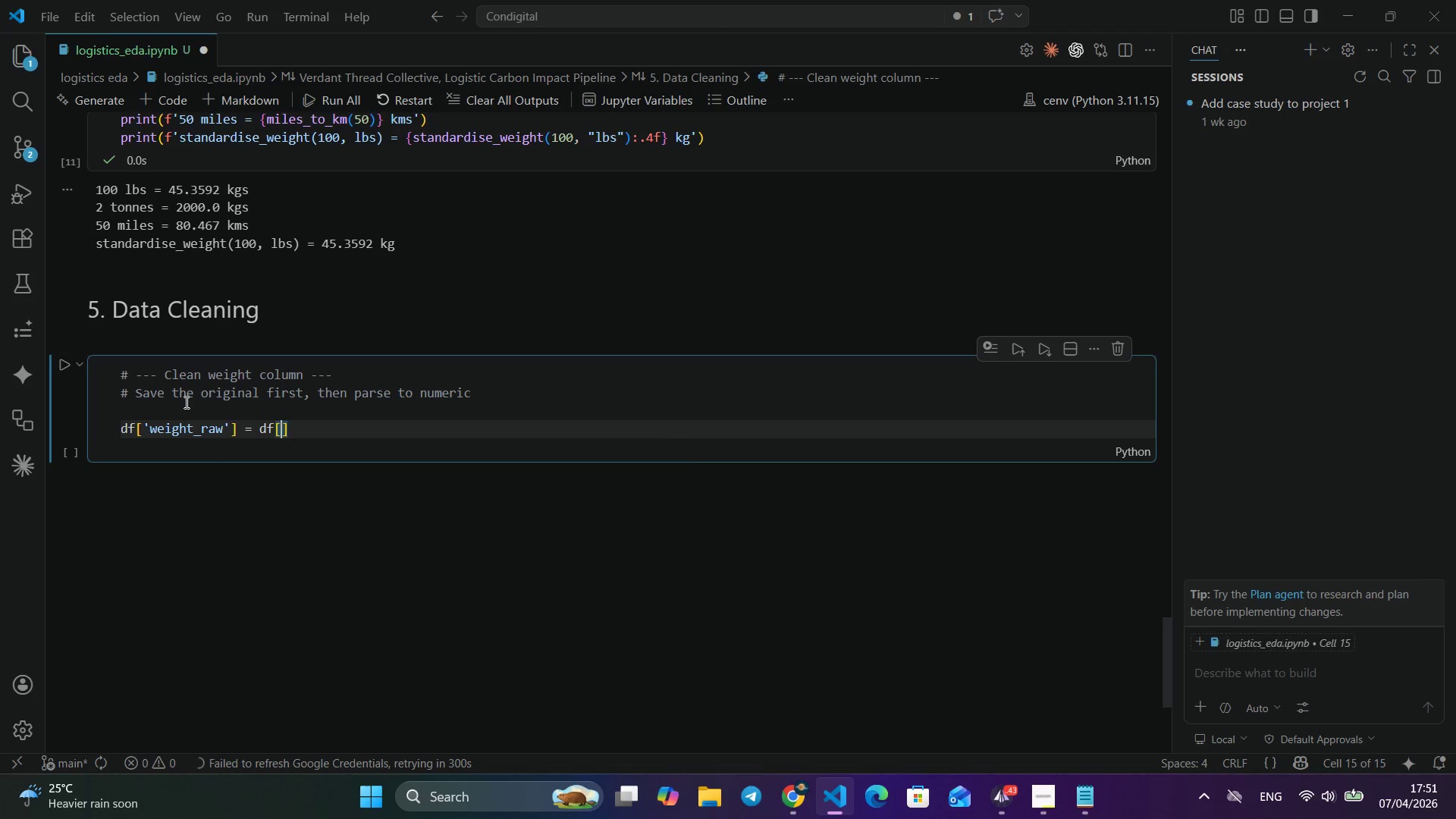 
key(Control+F)
 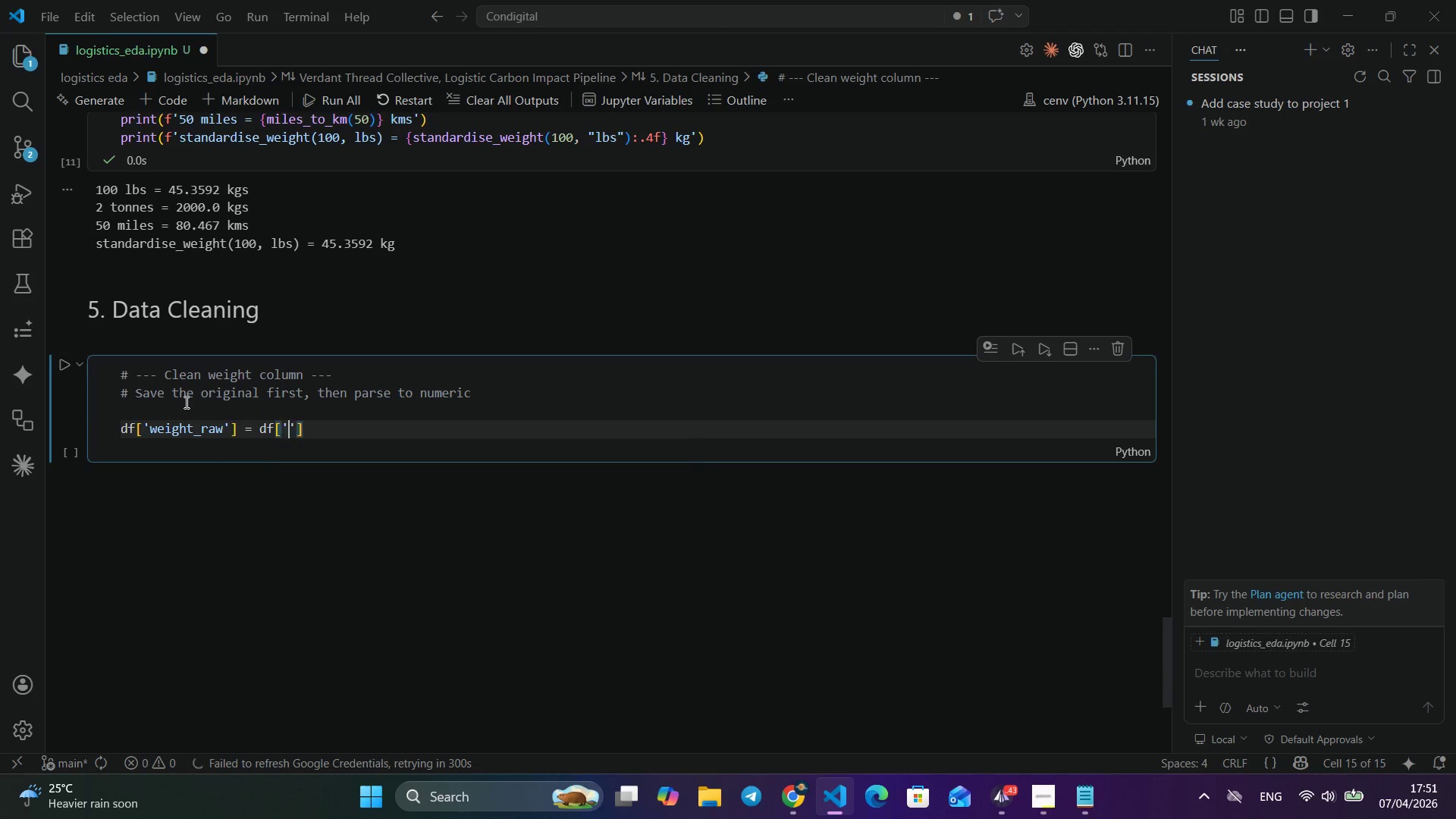 
key(Control+BracketLeft)
 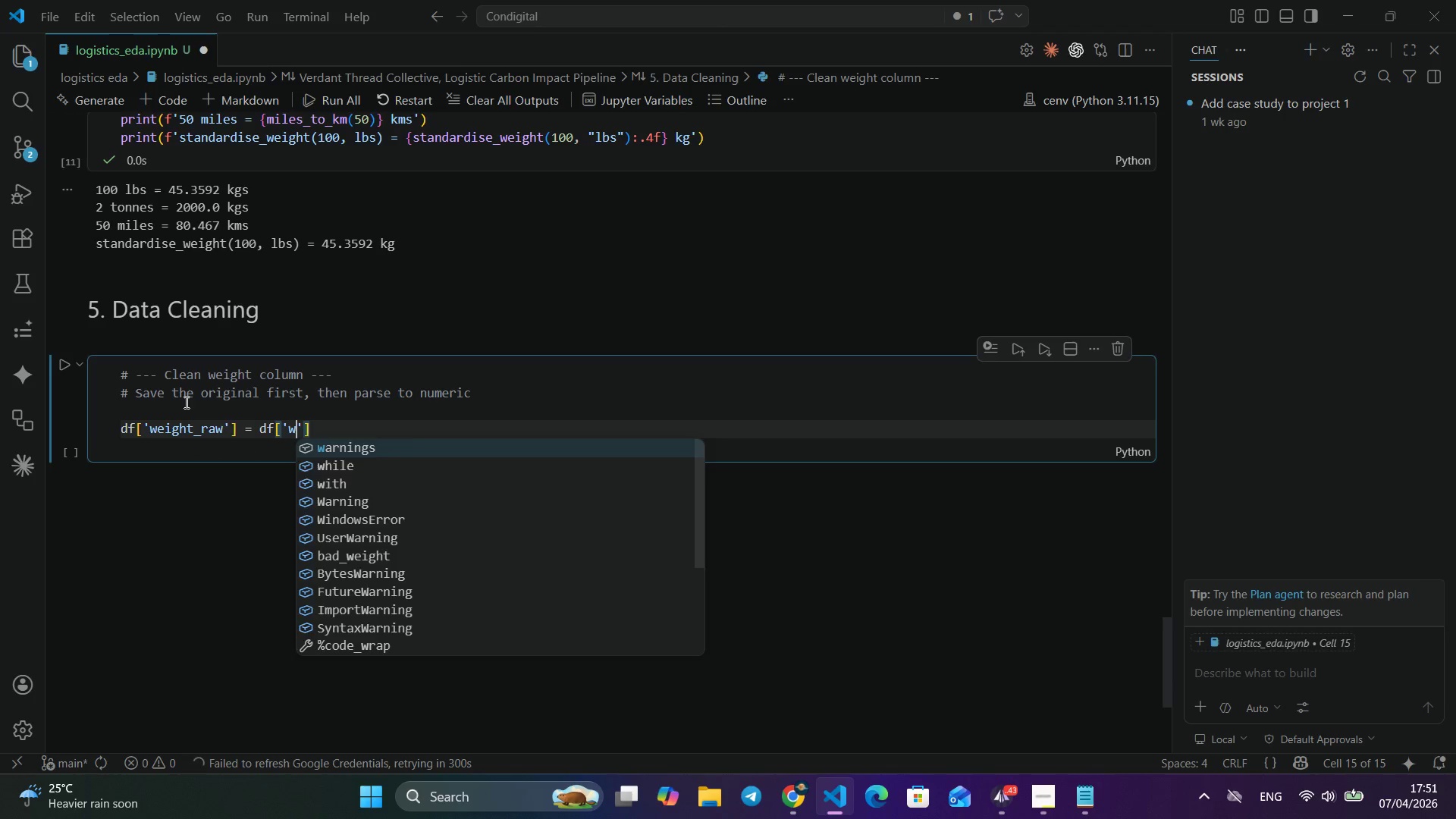 
key(Control+Quote)
 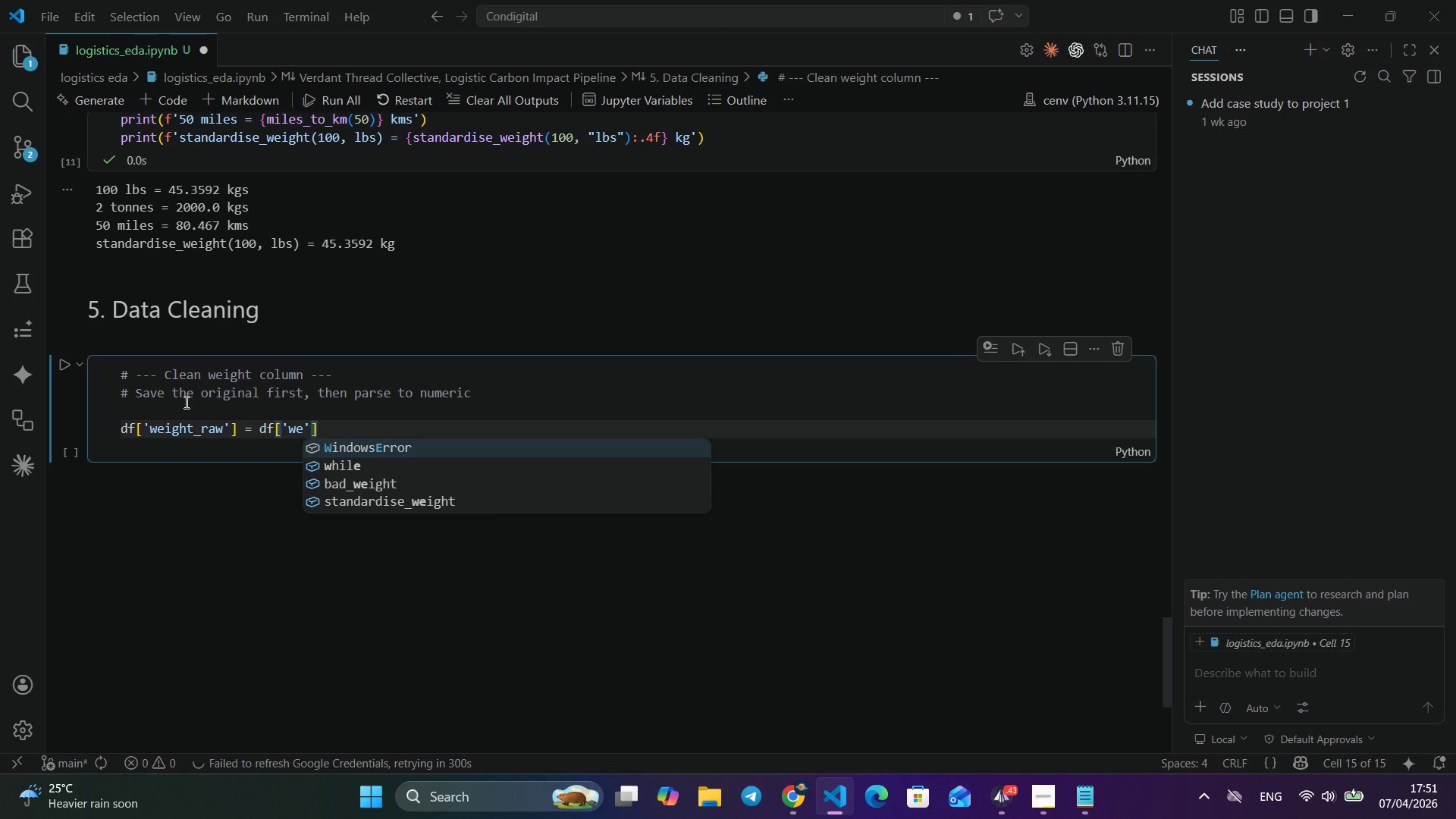 
key(Control+W)
 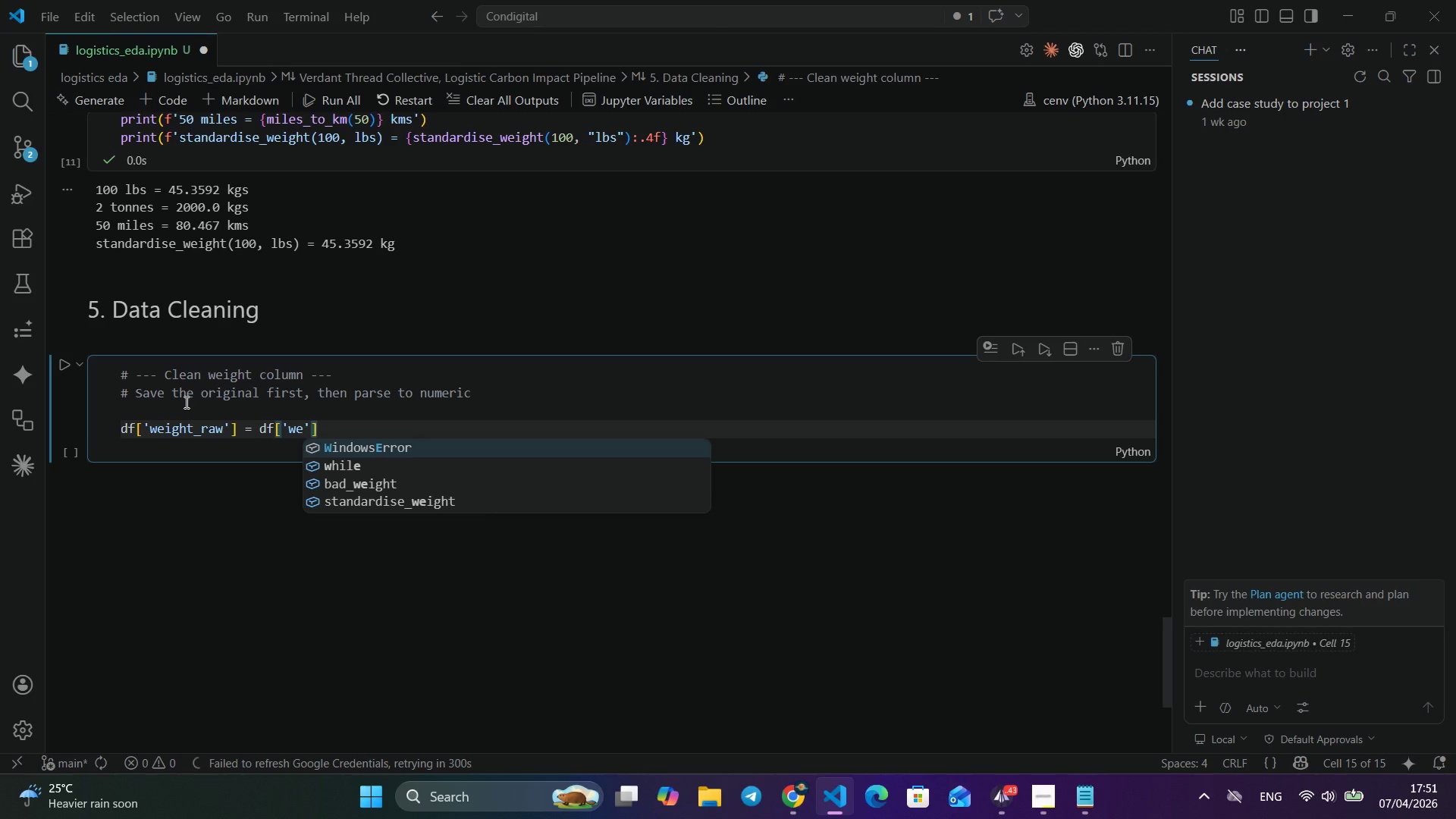 
key(Control+E)
 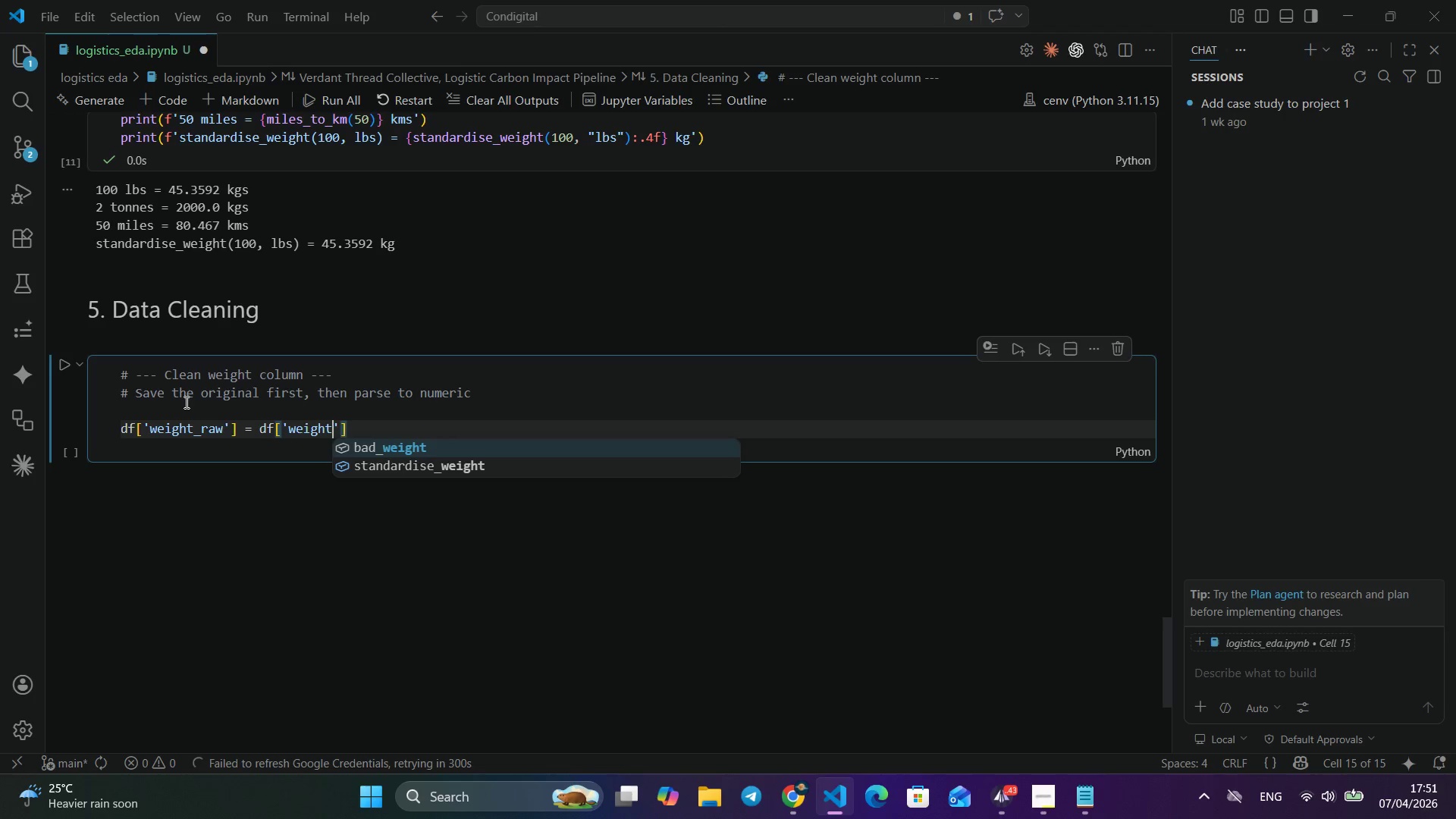 
key(Control+I)
 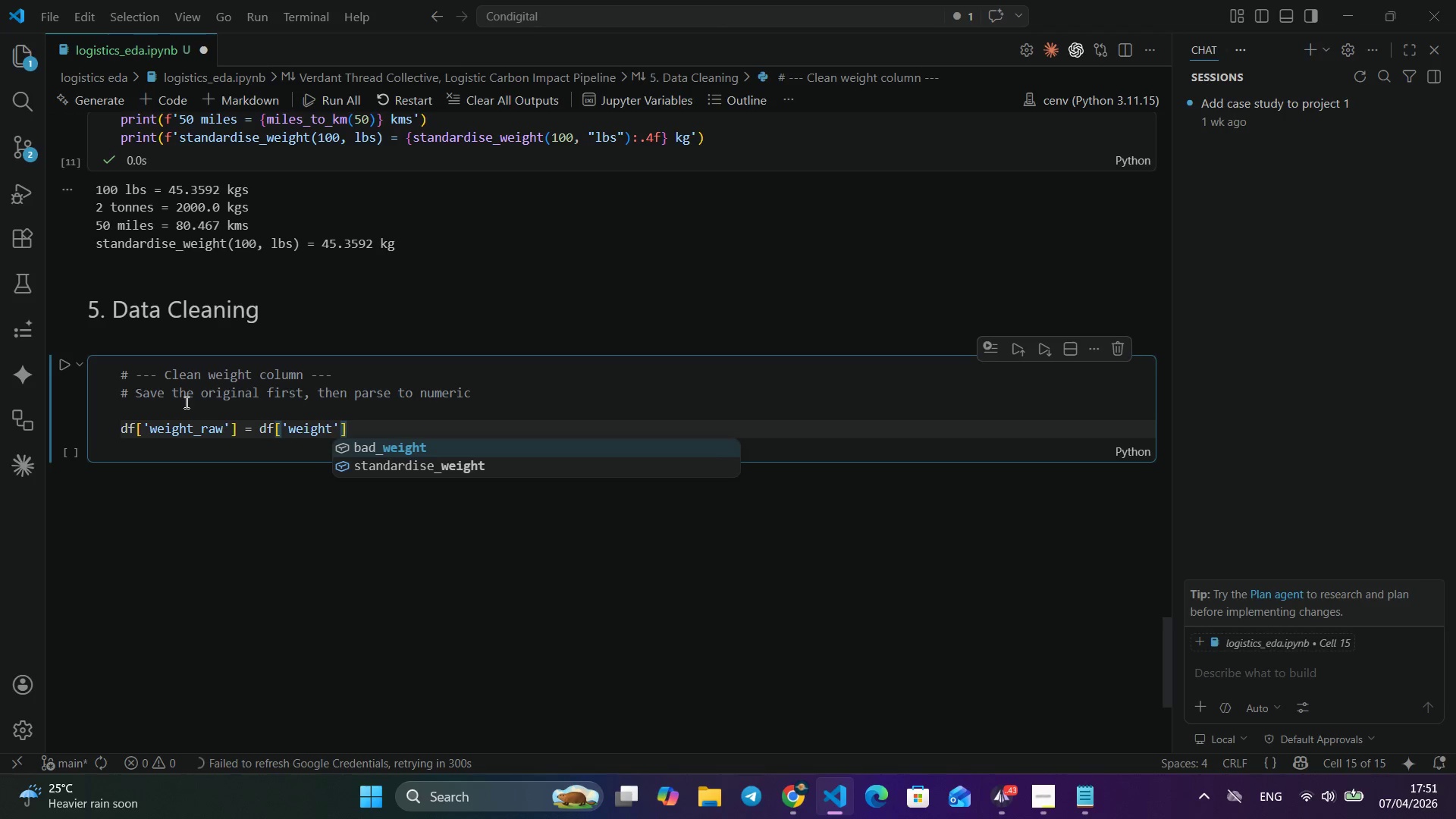 
key(Control+G)
 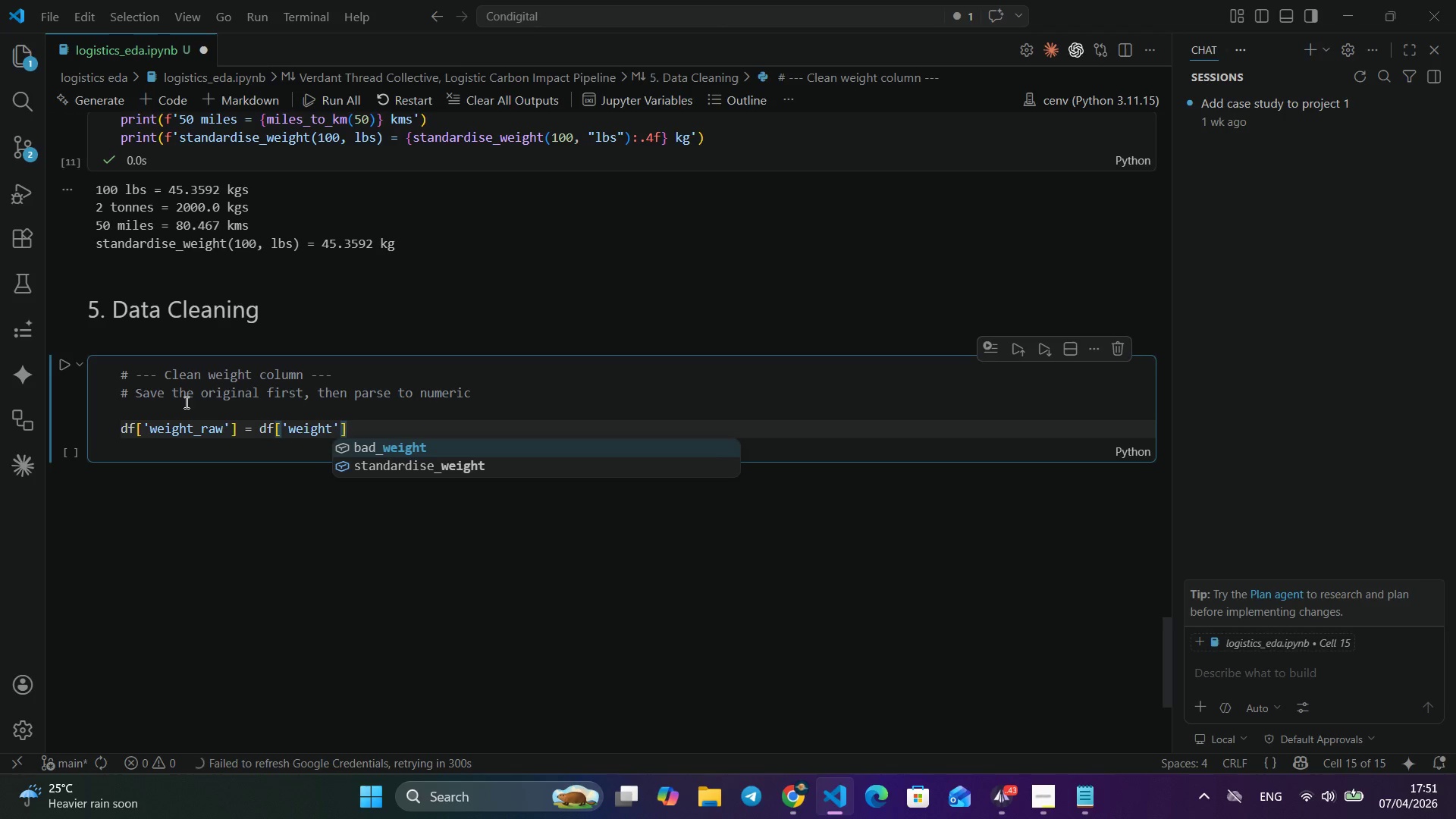 
key(Control+H)
 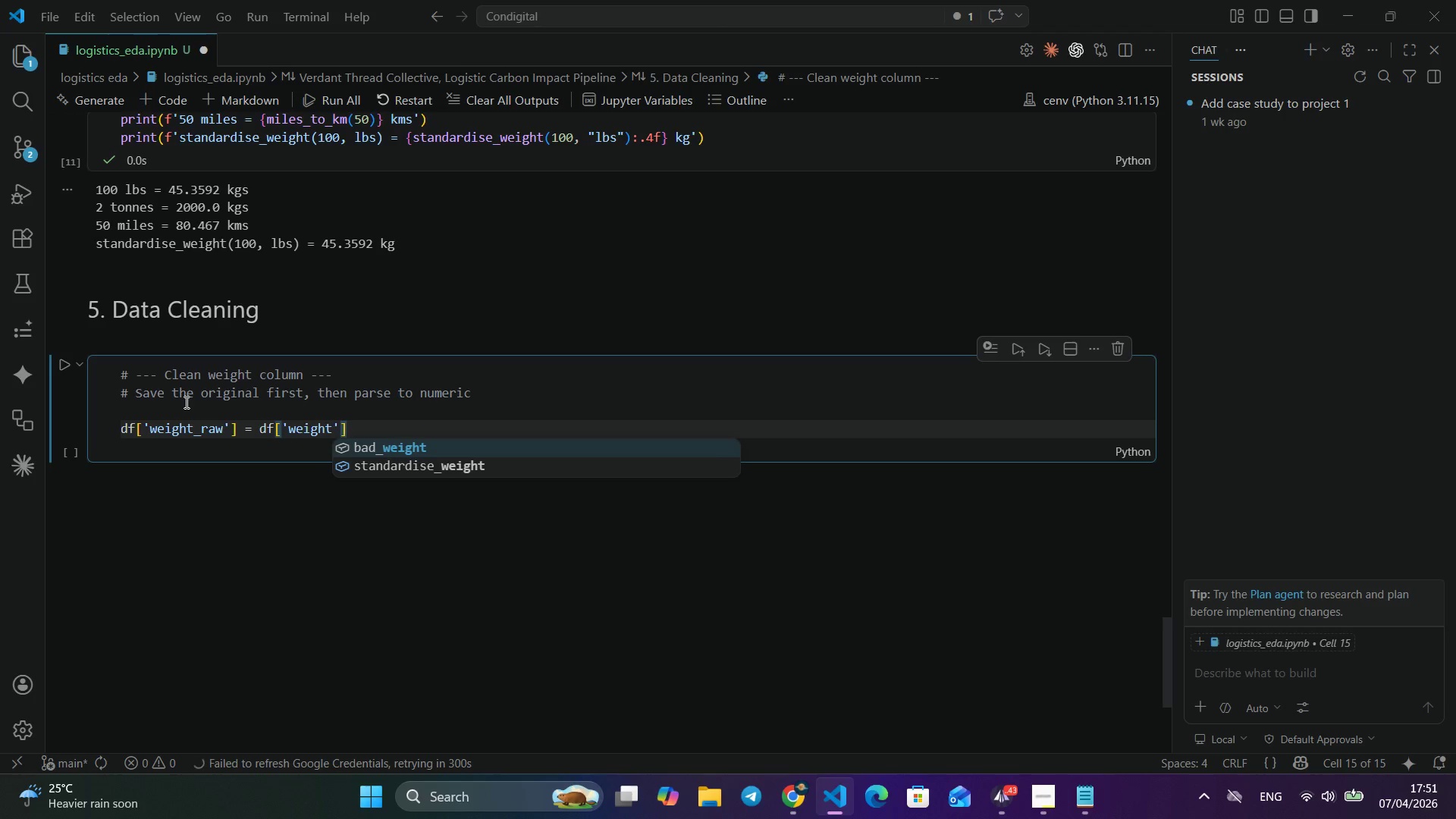 
key(Control+T)
 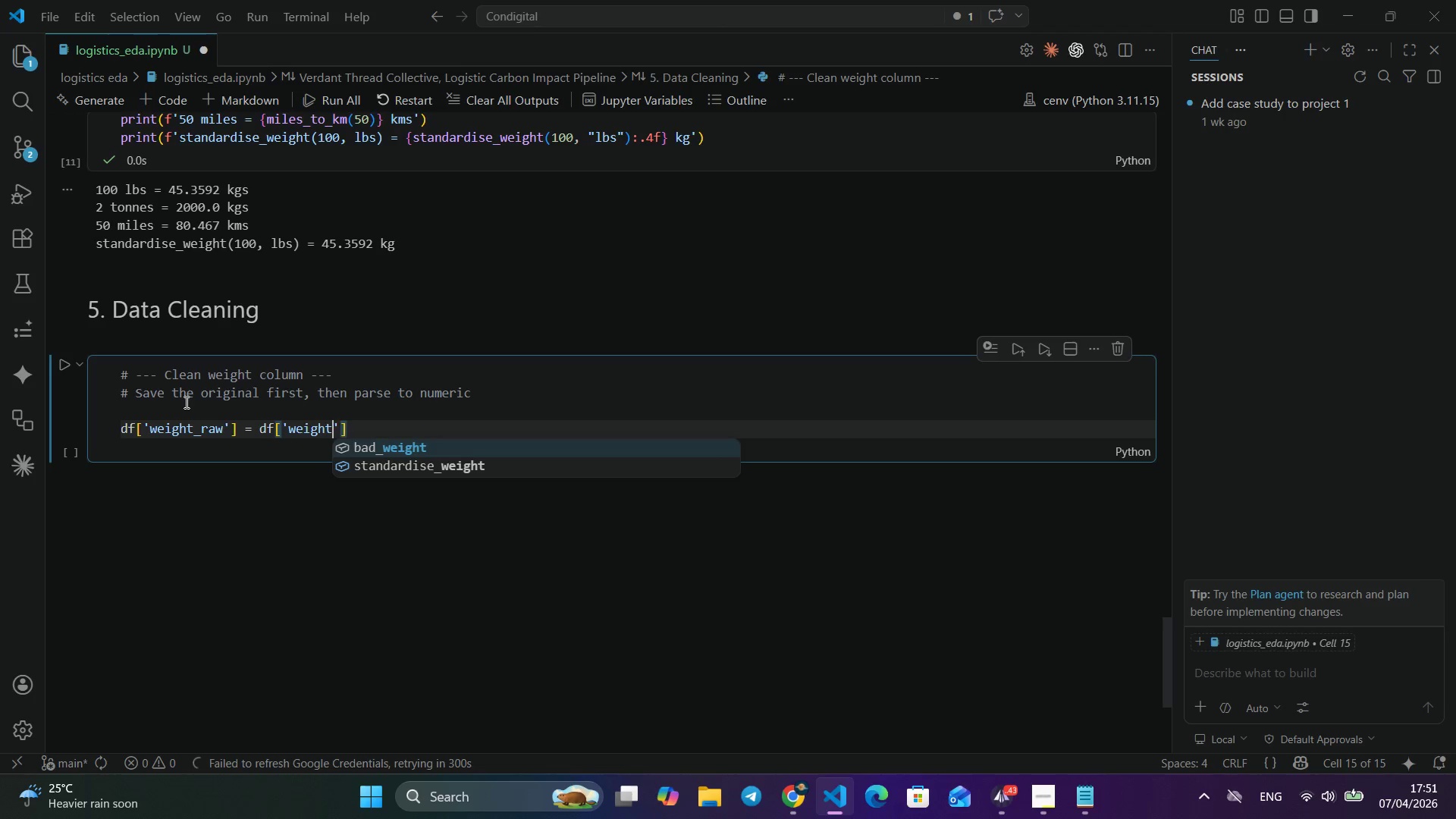 
key(Control+Shift+ShiftLeft)
 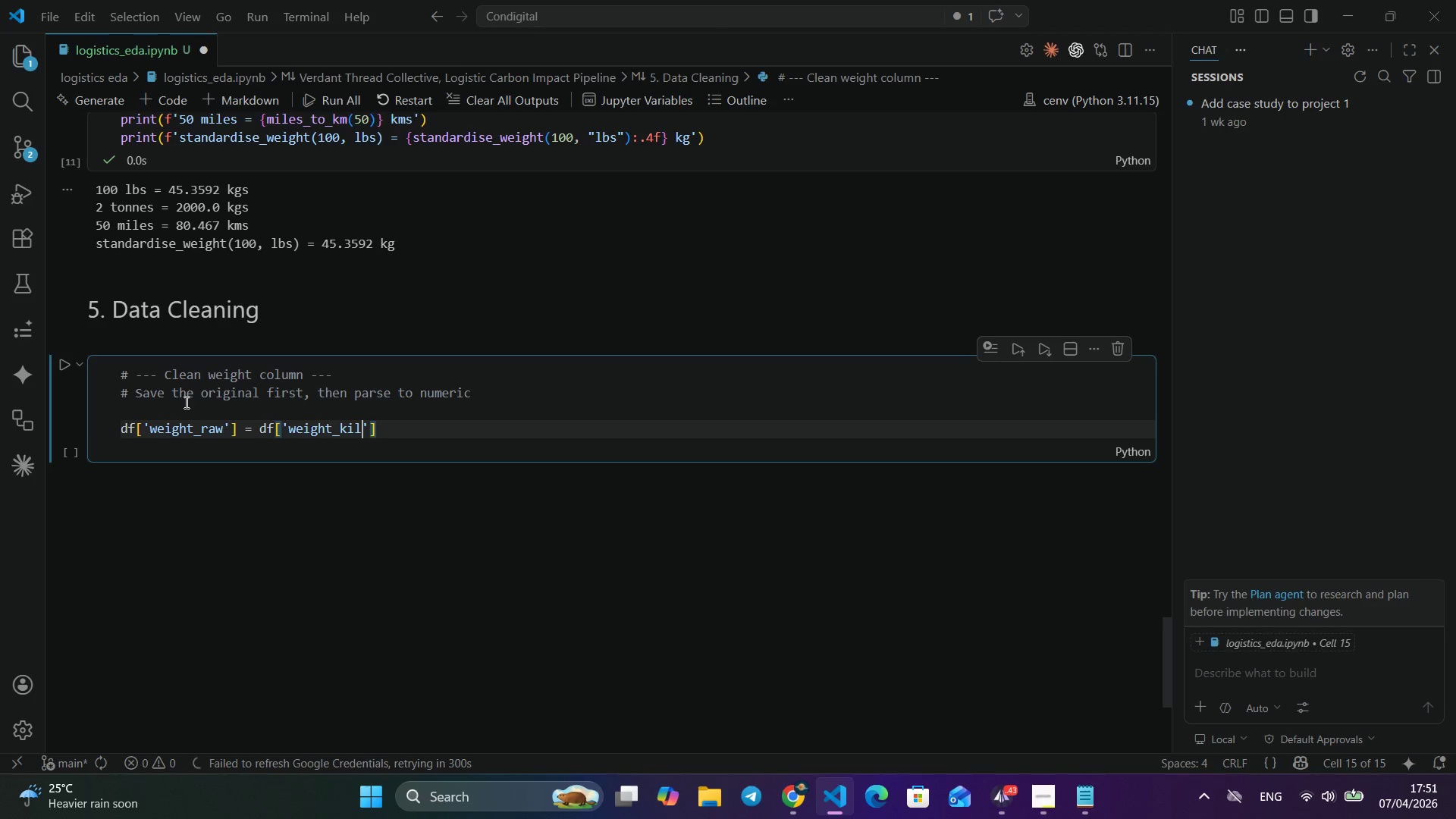 
key(Control+Shift+Minus)
 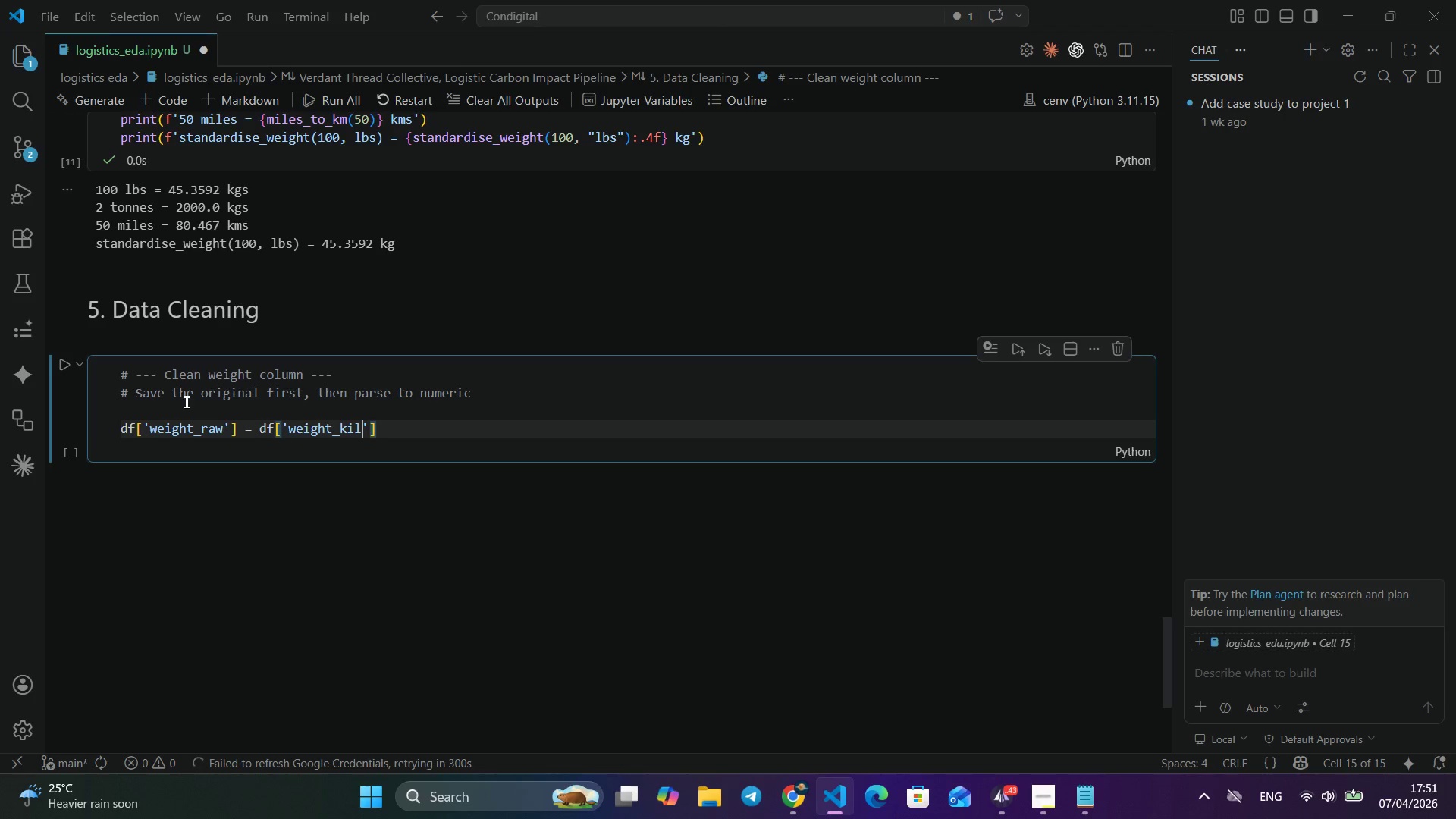 
key(Control+K)
 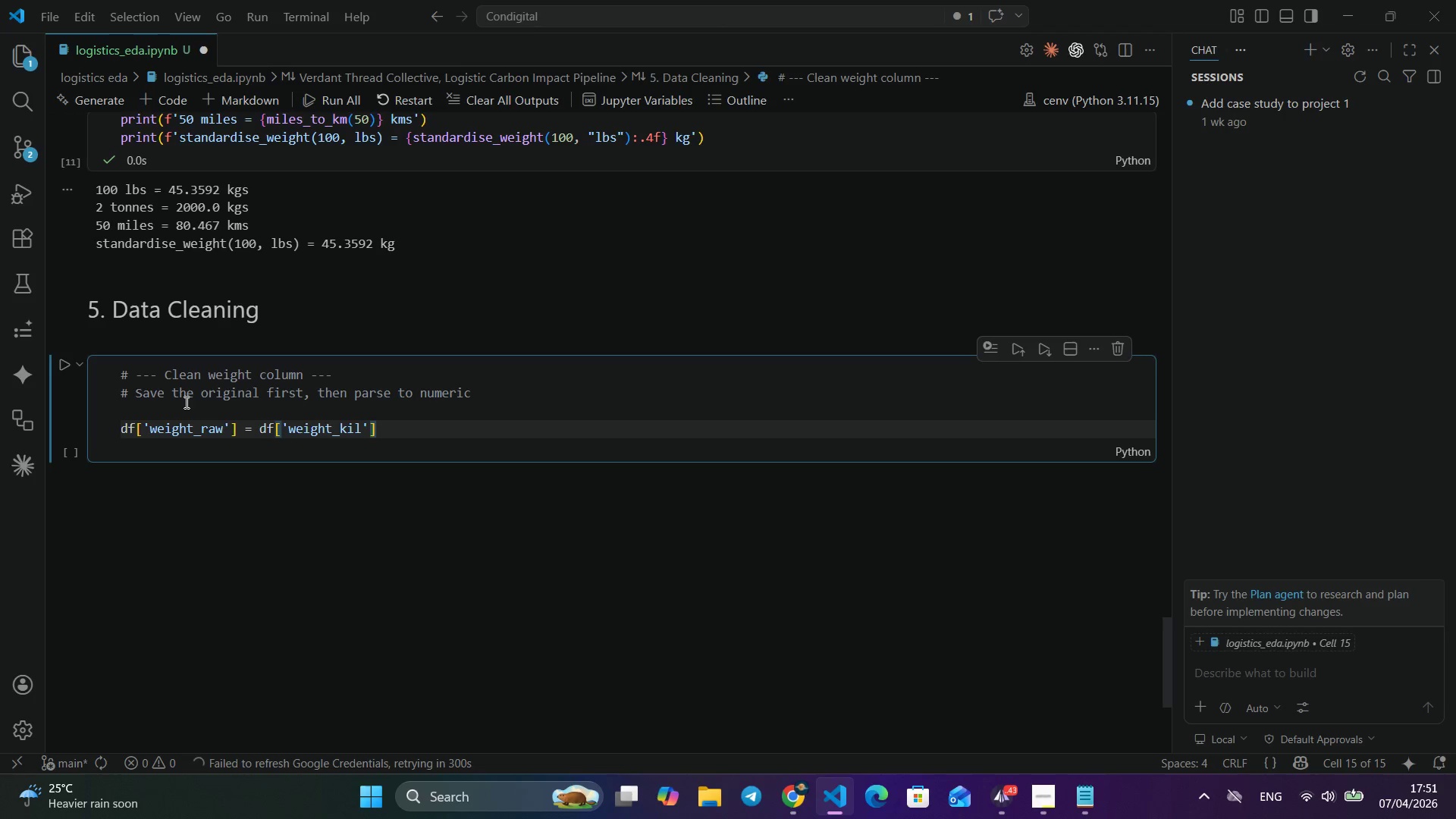 
key(Control+I)
 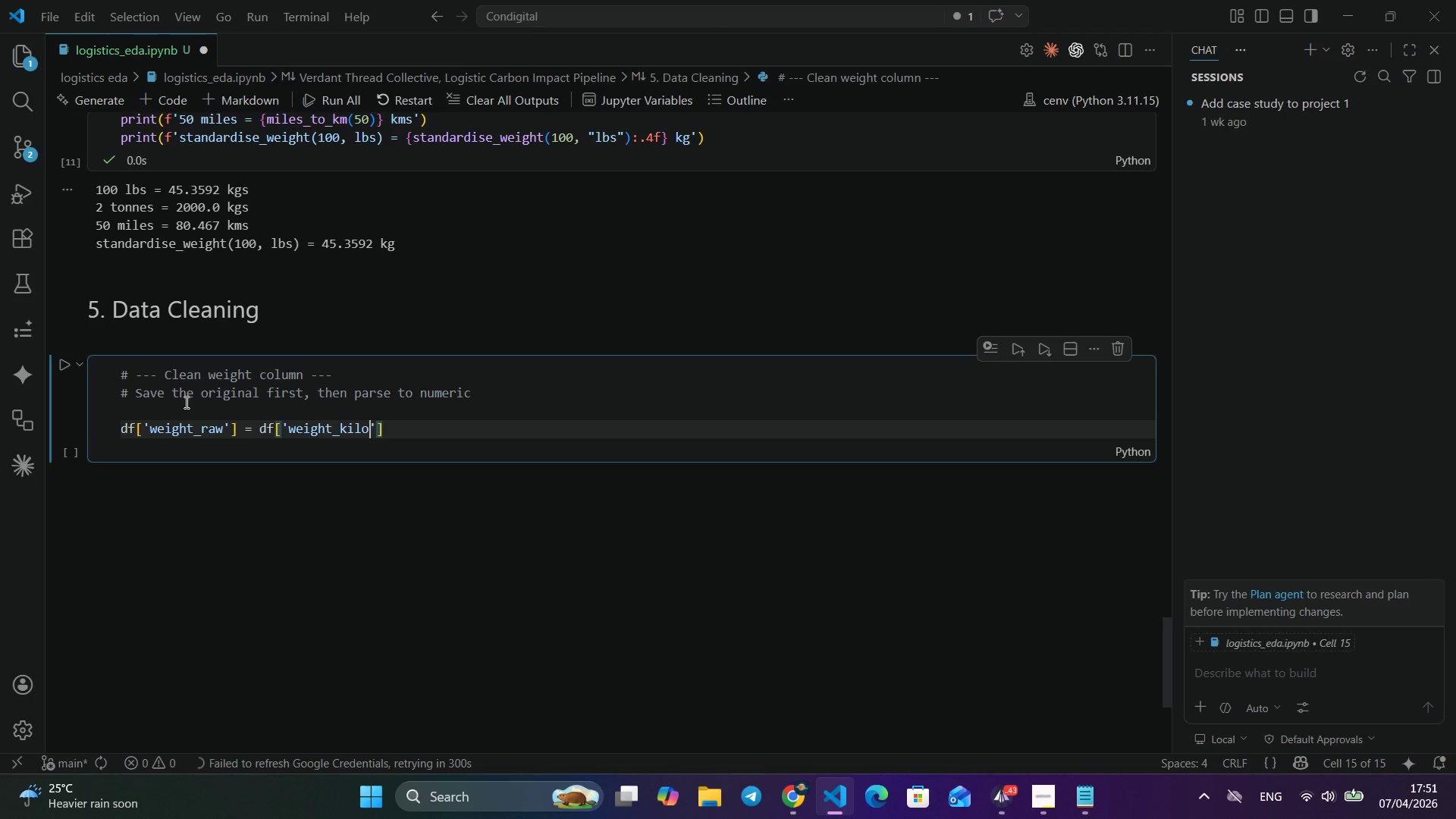 
key(Control+L)
 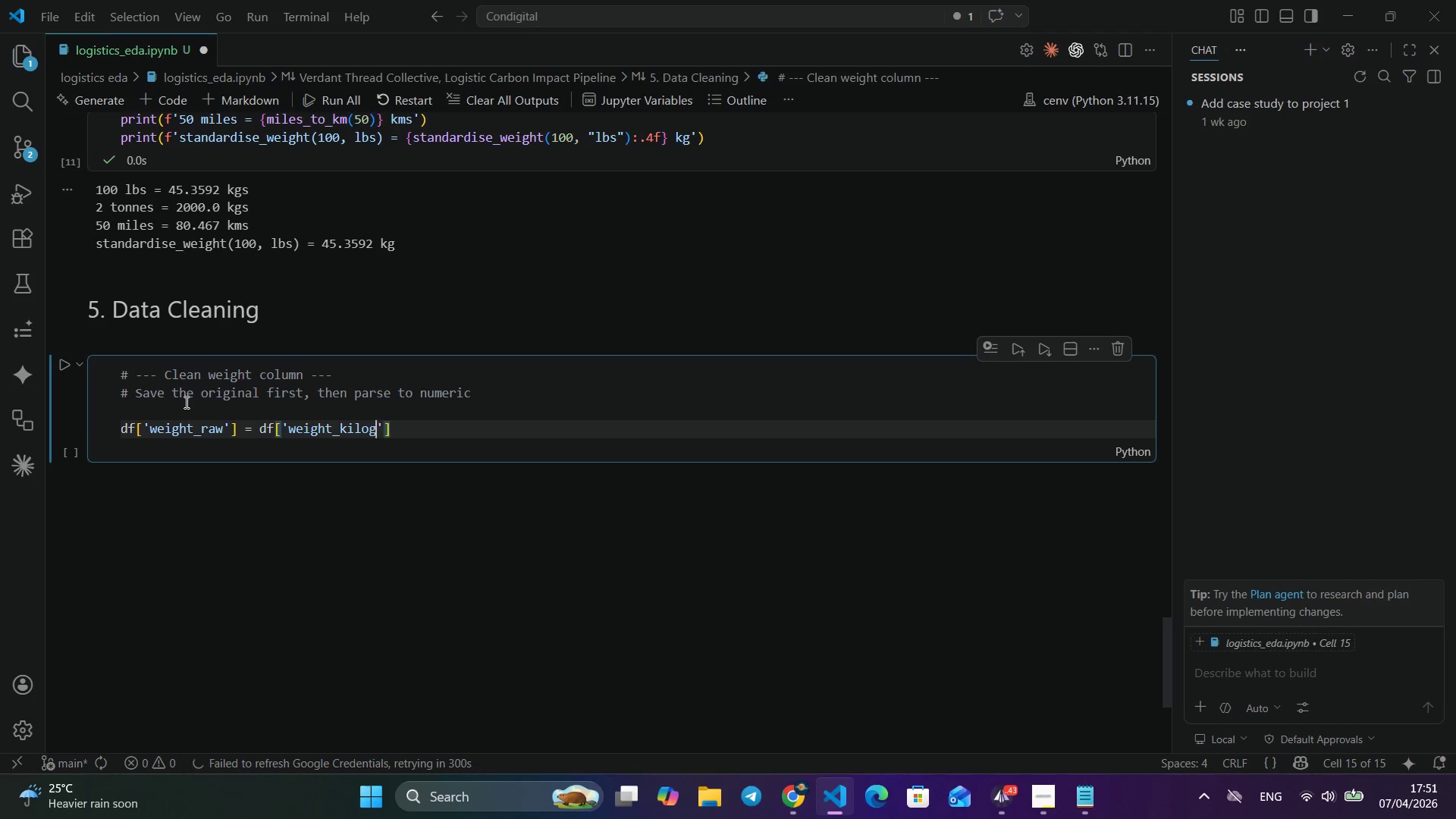 
key(Control+O)
 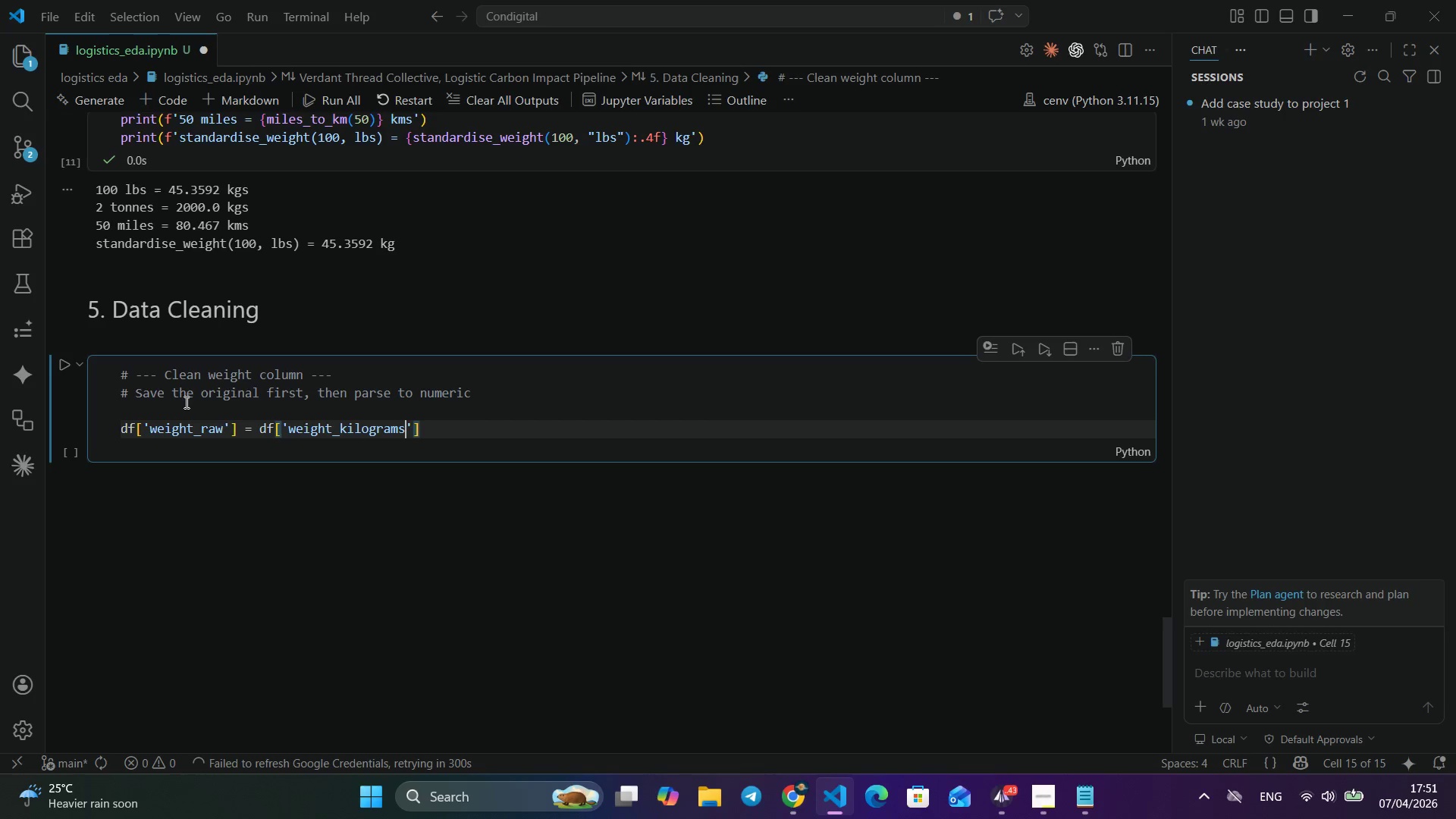 
key(Control+G)
 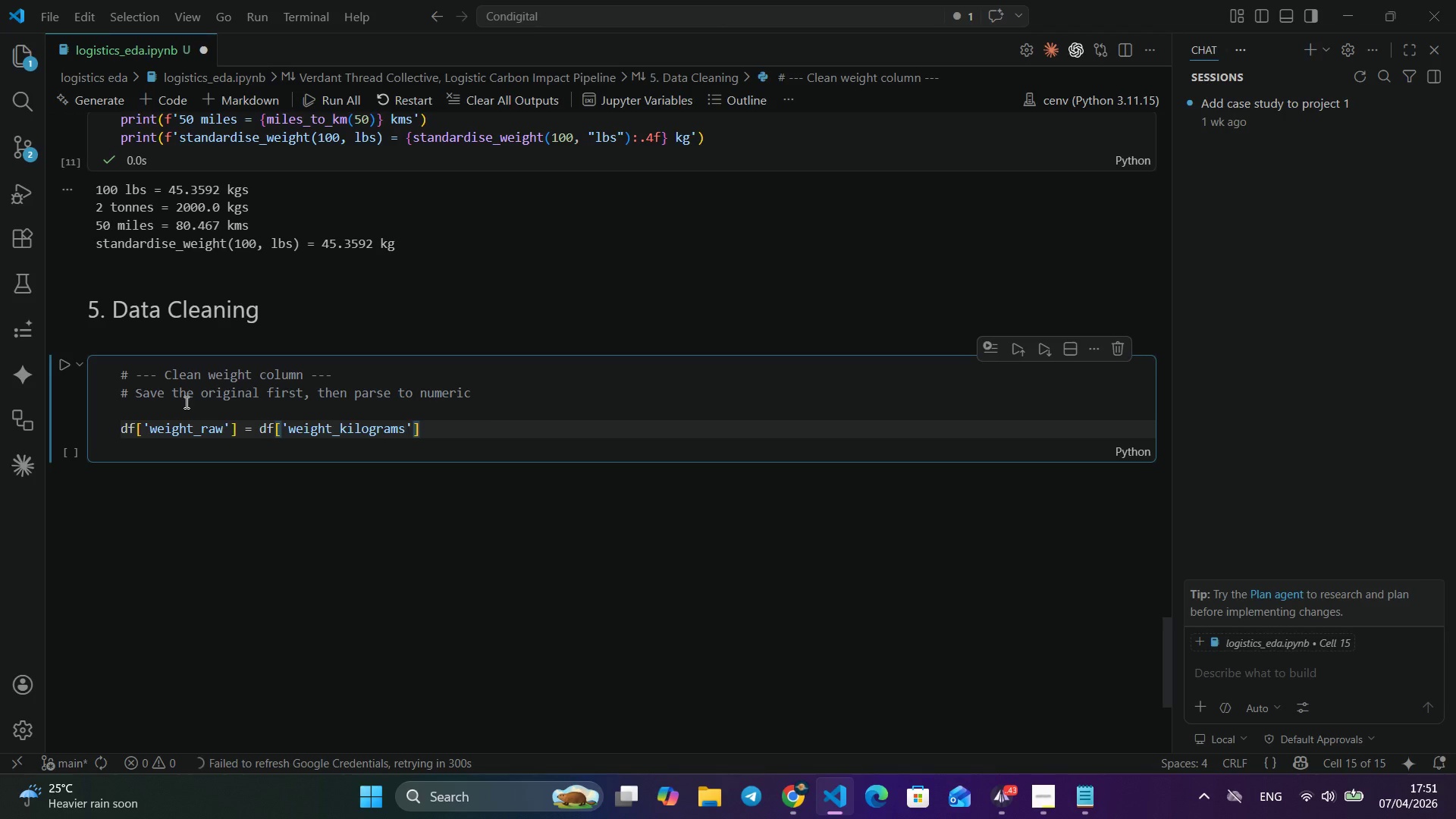 
key(Control+R)
 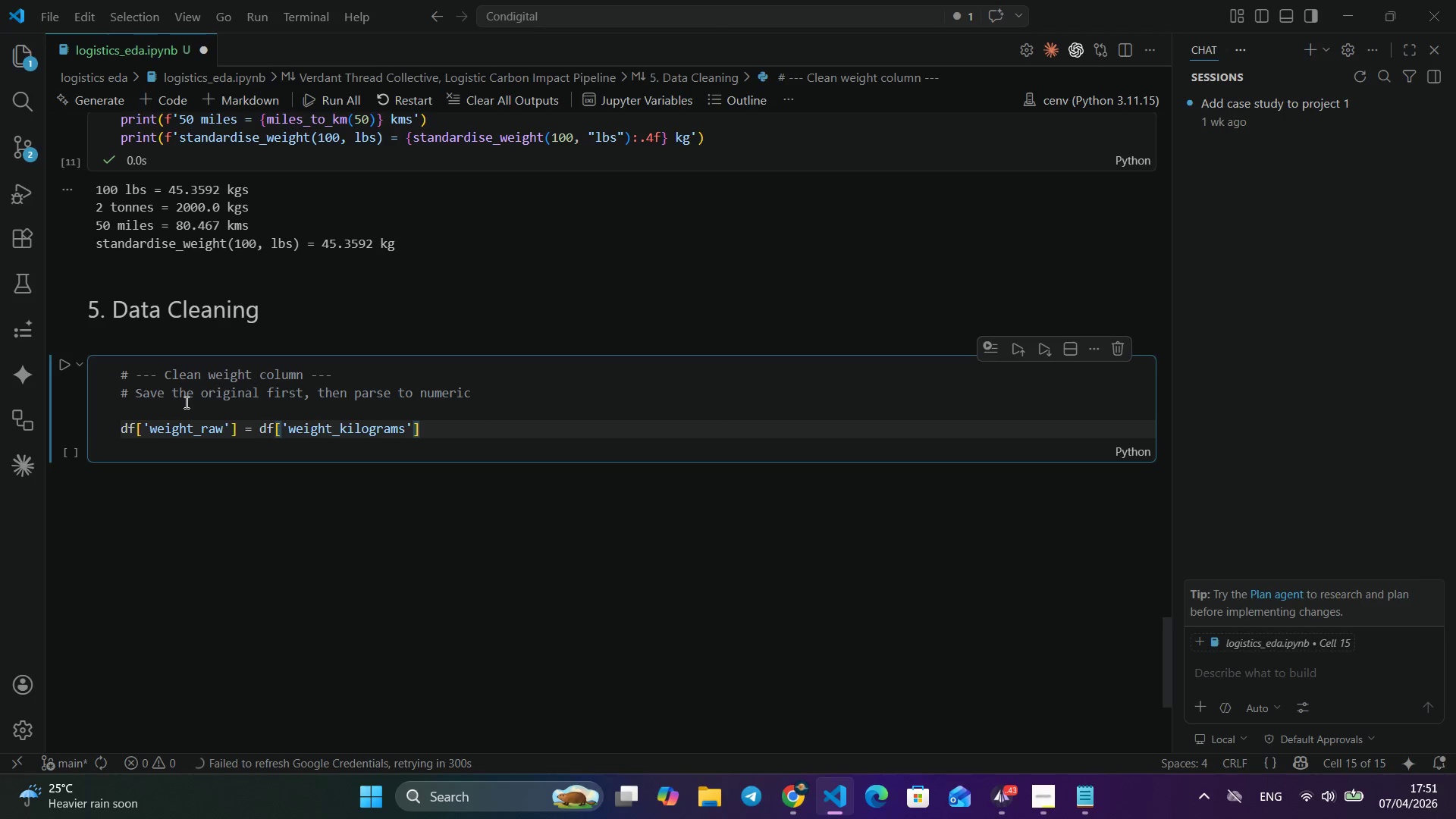 
key(Control+A)
 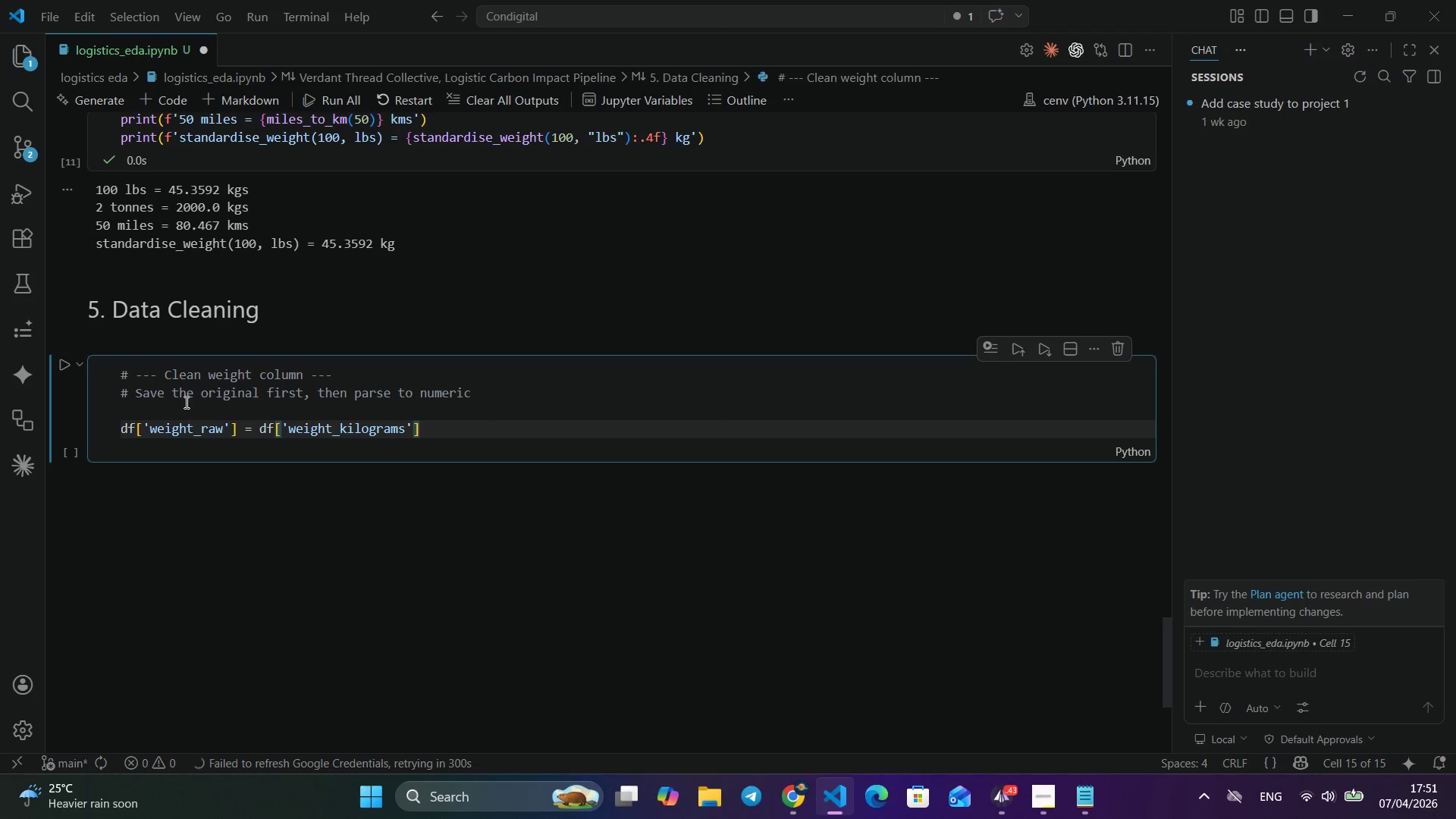 
key(Control+M)
 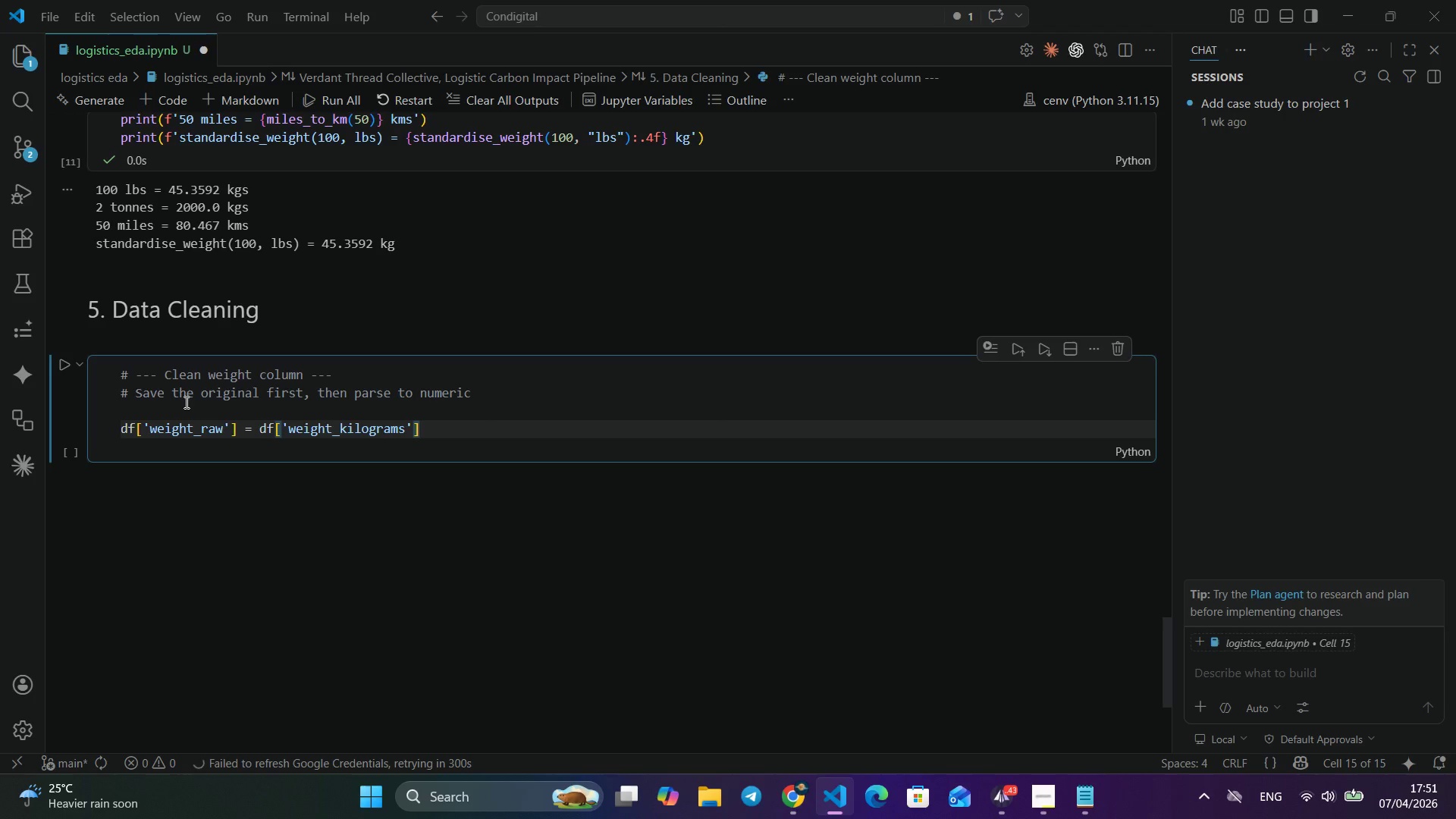 
key(Control+S)
 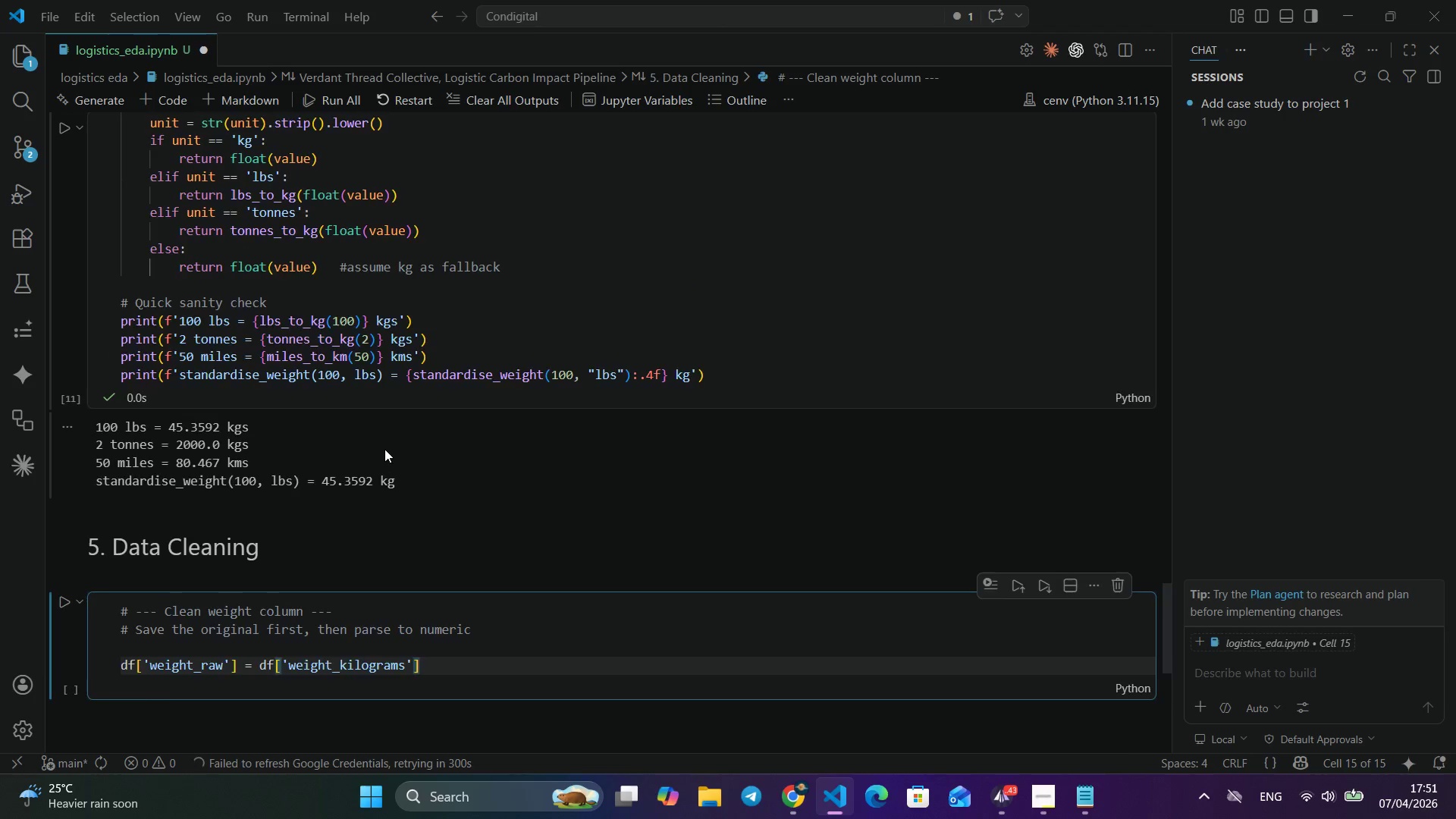 
scroll: coordinate [380, 439], scroll_direction: up, amount: 15.0
 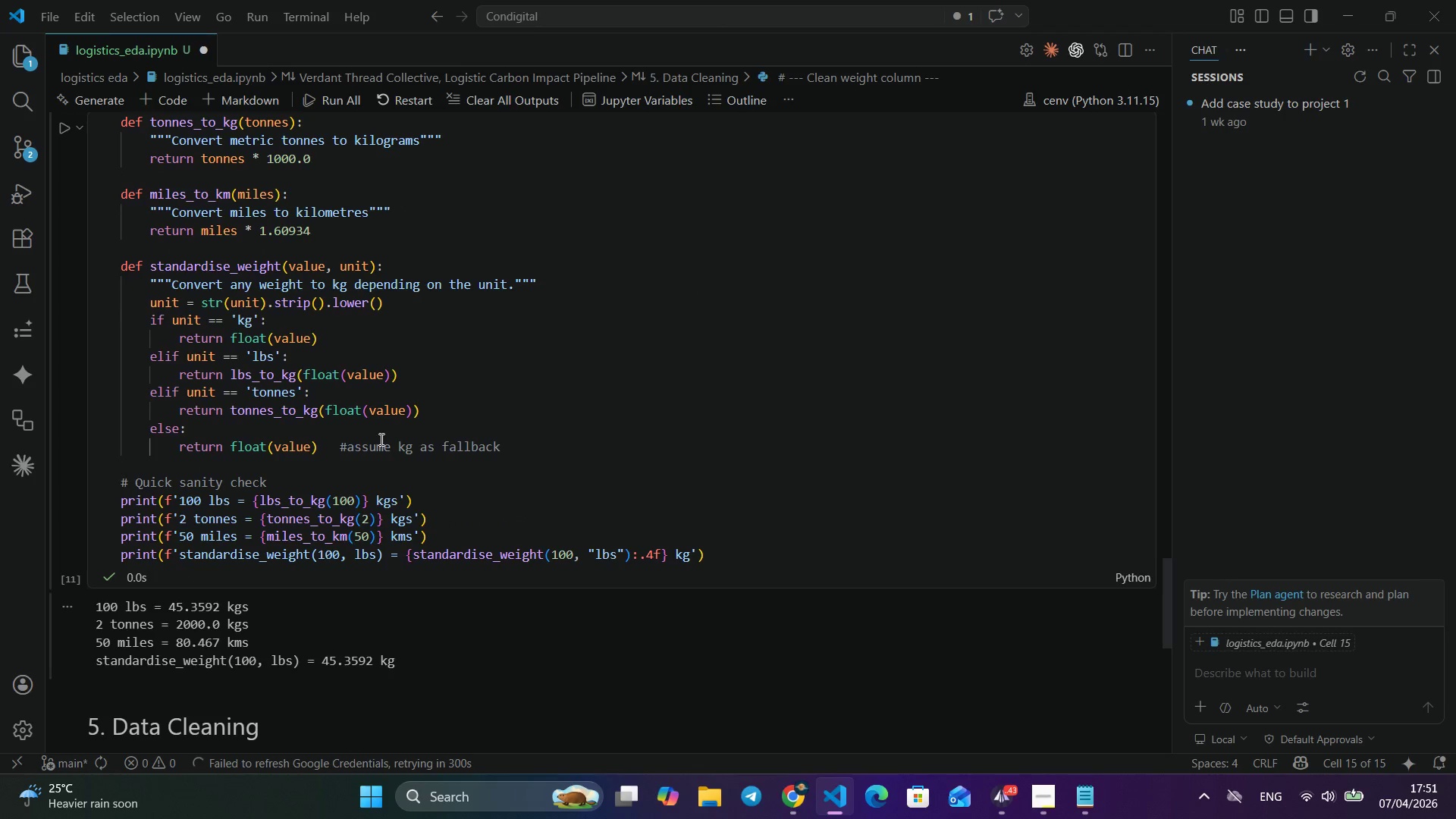 
scroll: coordinate [380, 439], scroll_direction: down, amount: 5.0
 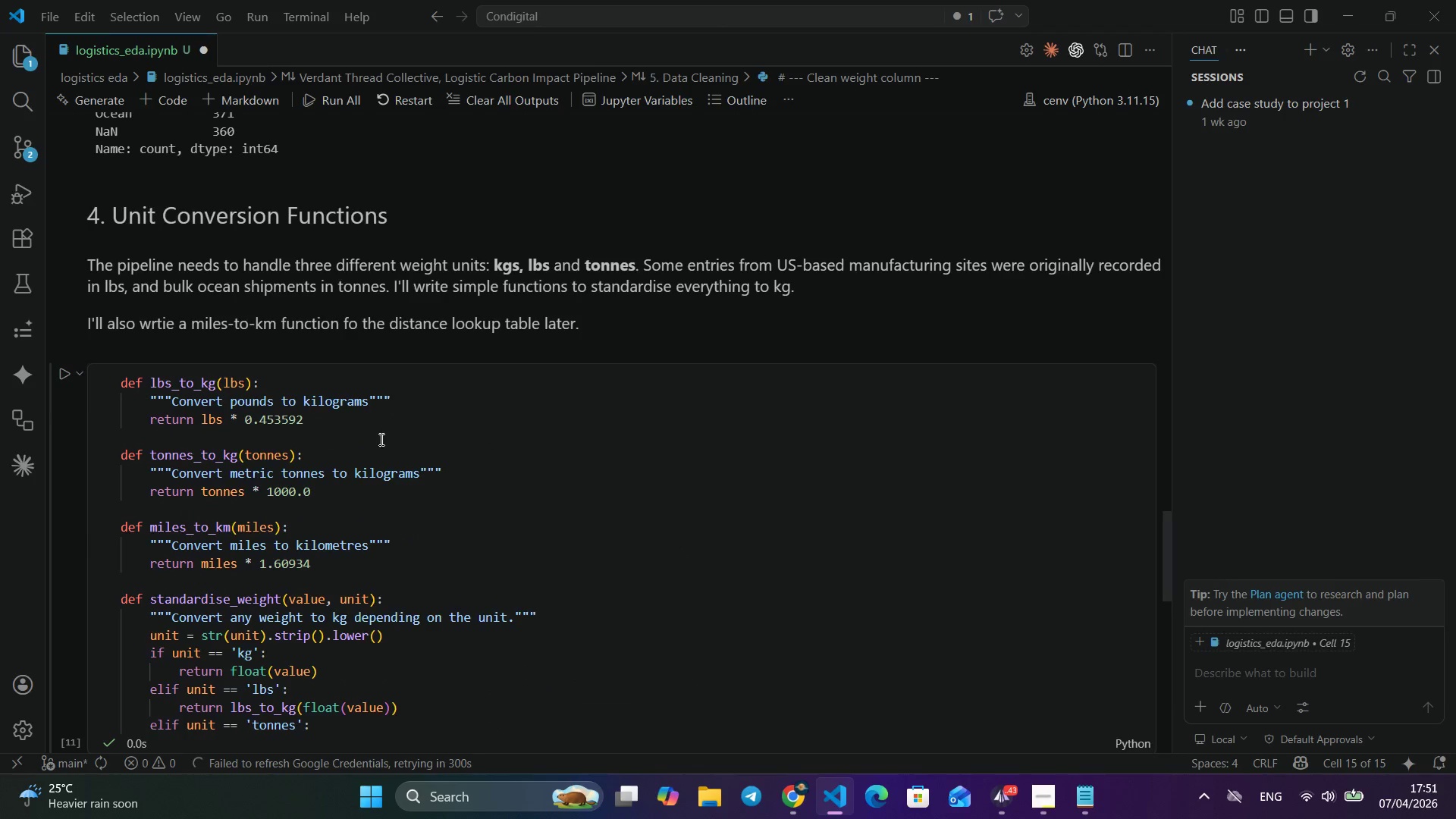 
scroll: coordinate [380, 439], scroll_direction: up, amount: 27.0
 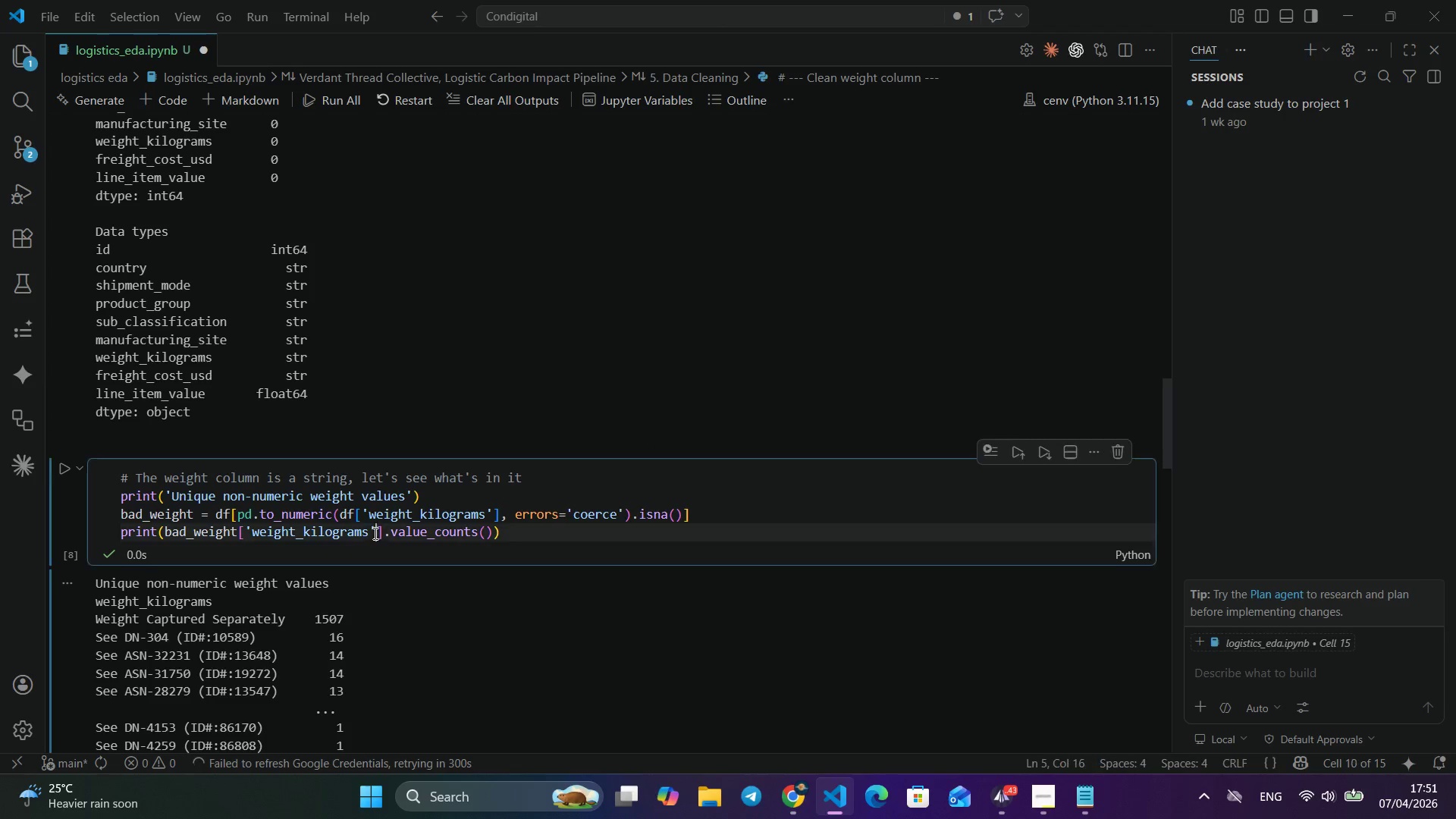 
left_click_drag(start_coordinate=[374, 533], to_coordinate=[253, 524])
 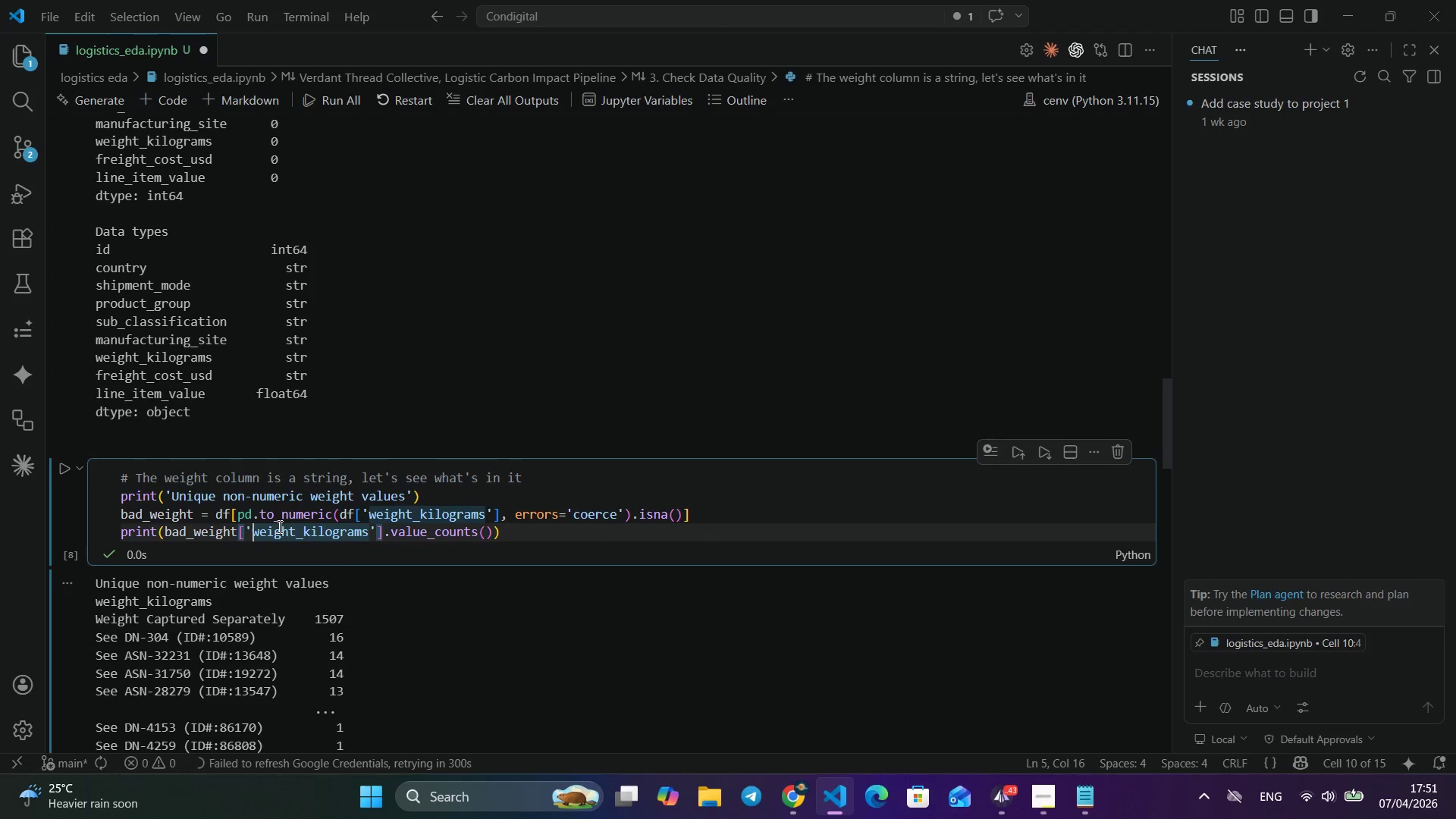 
left_click([256, 528])
 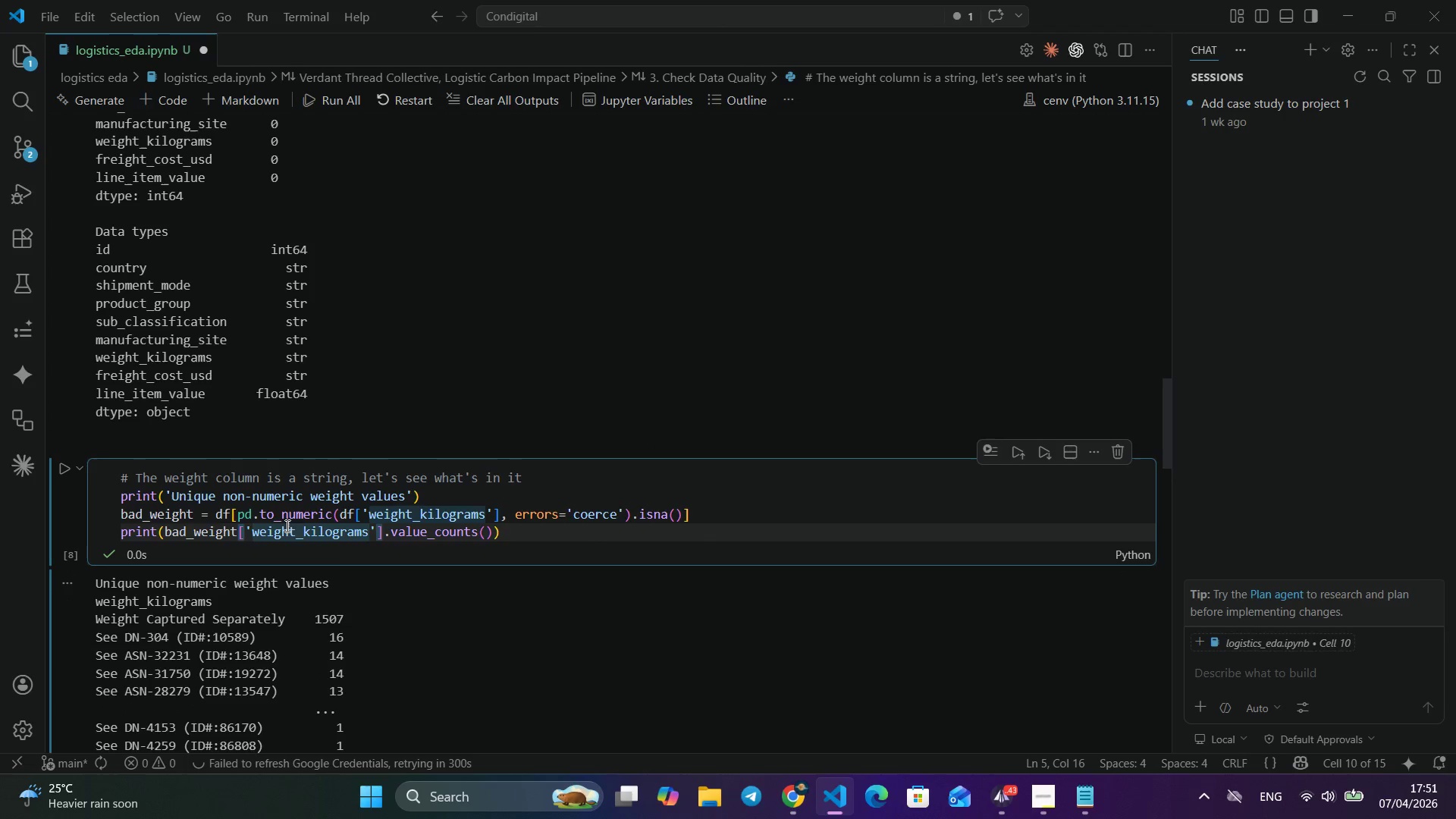 
left_click_drag(start_coordinate=[249, 531], to_coordinate=[278, 526])
 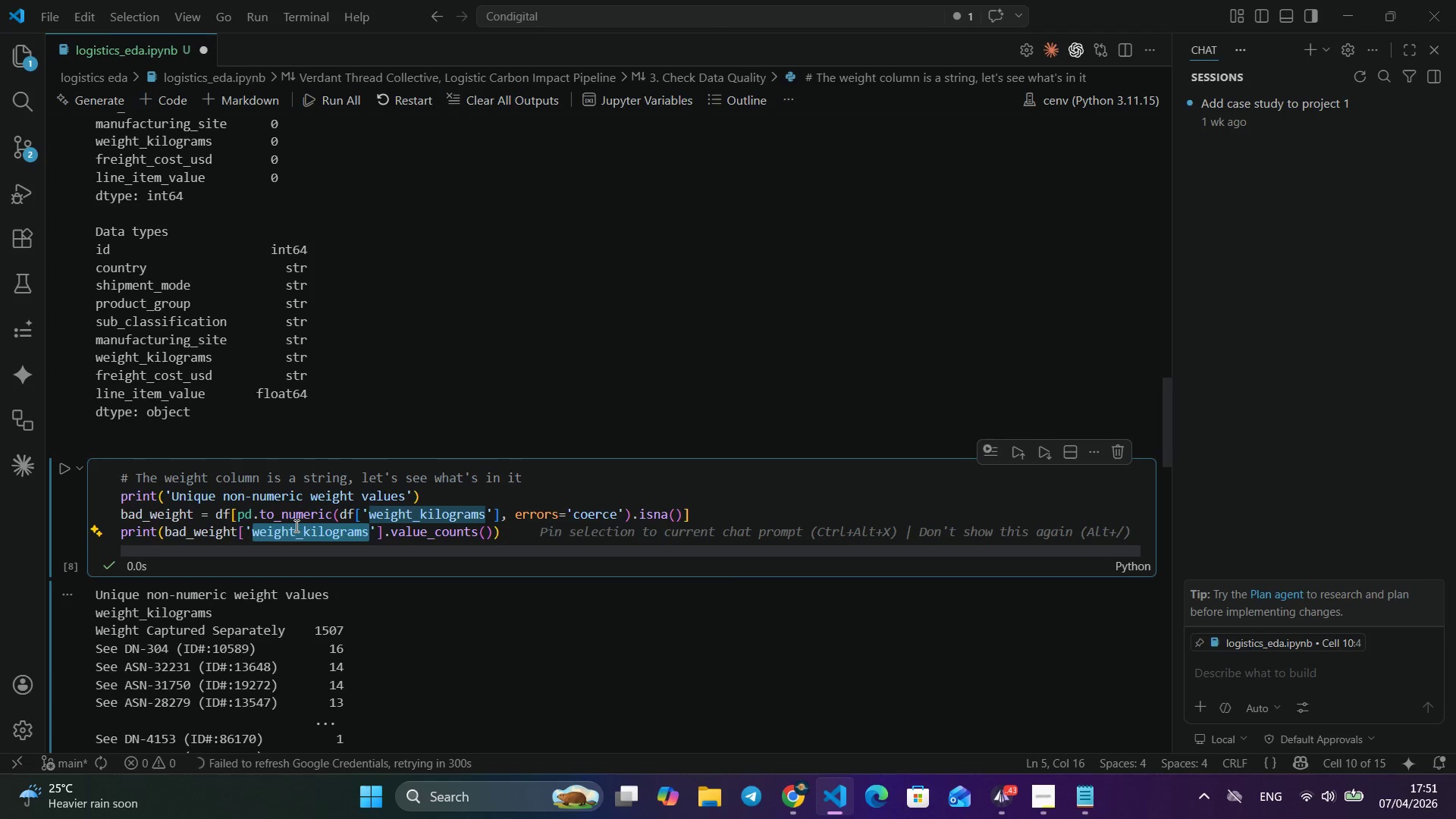 
double_click([295, 526])
 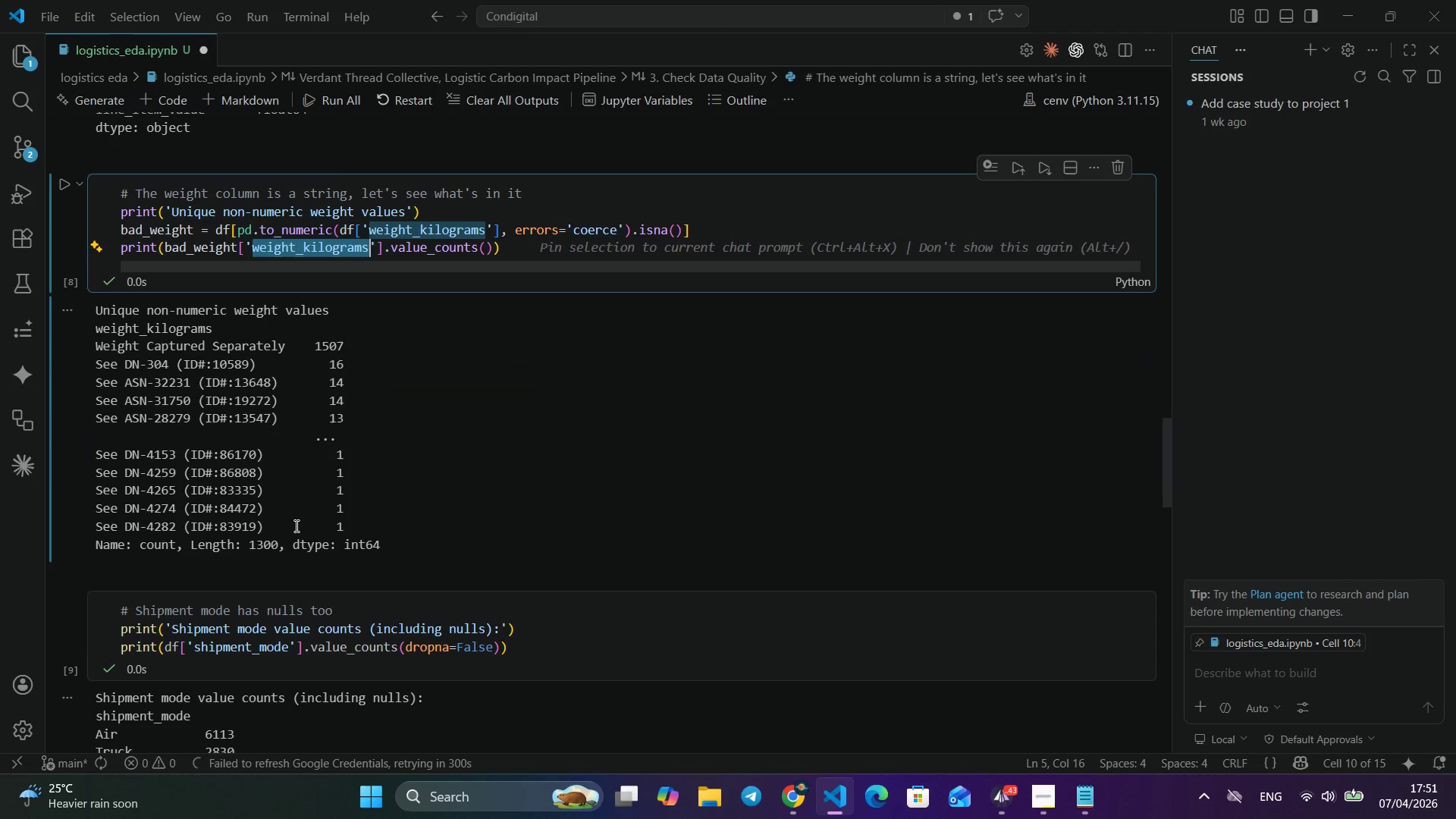 
key(Control+C)
 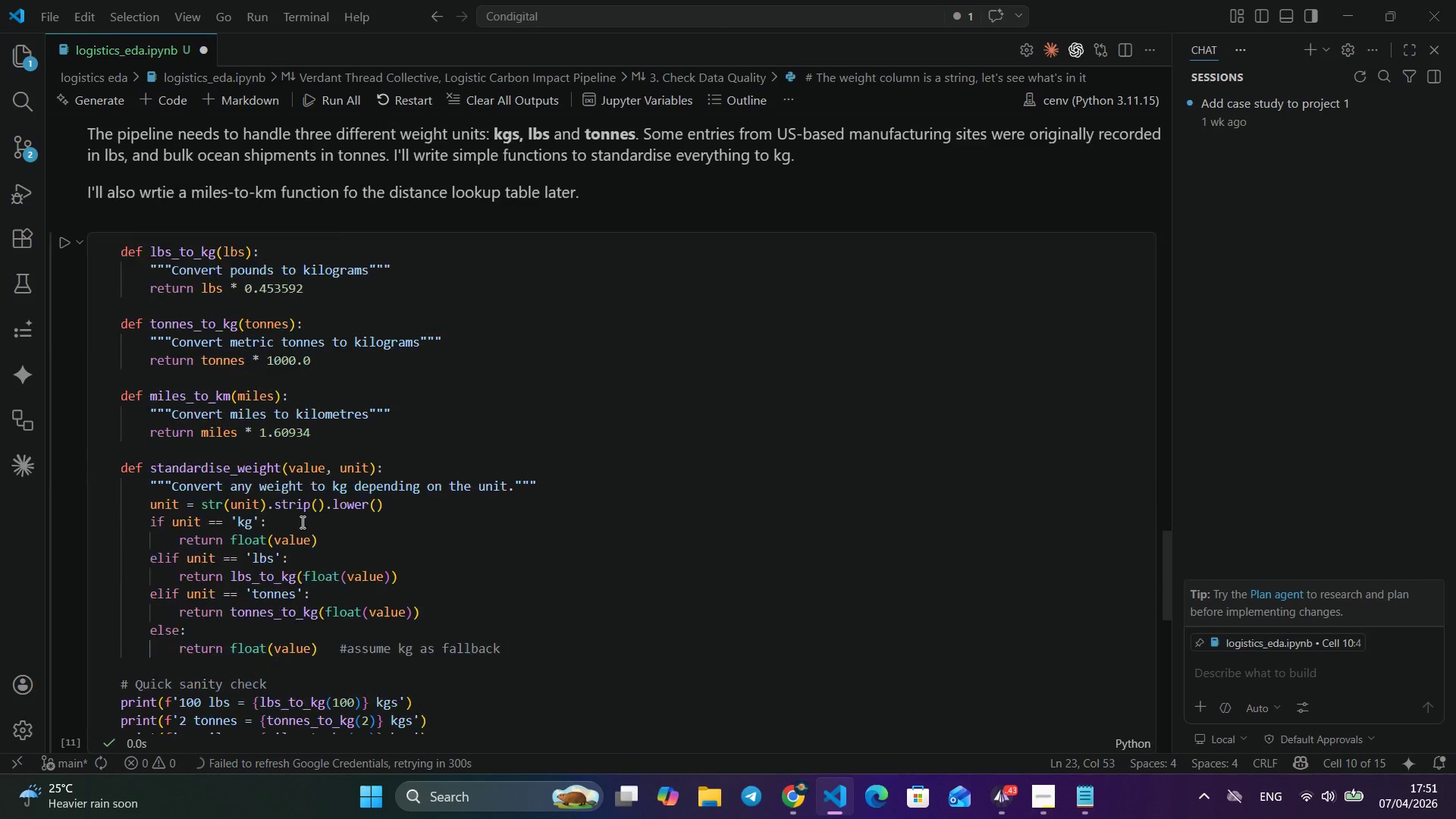 
scroll: coordinate [305, 519], scroll_direction: down, amount: 33.0
 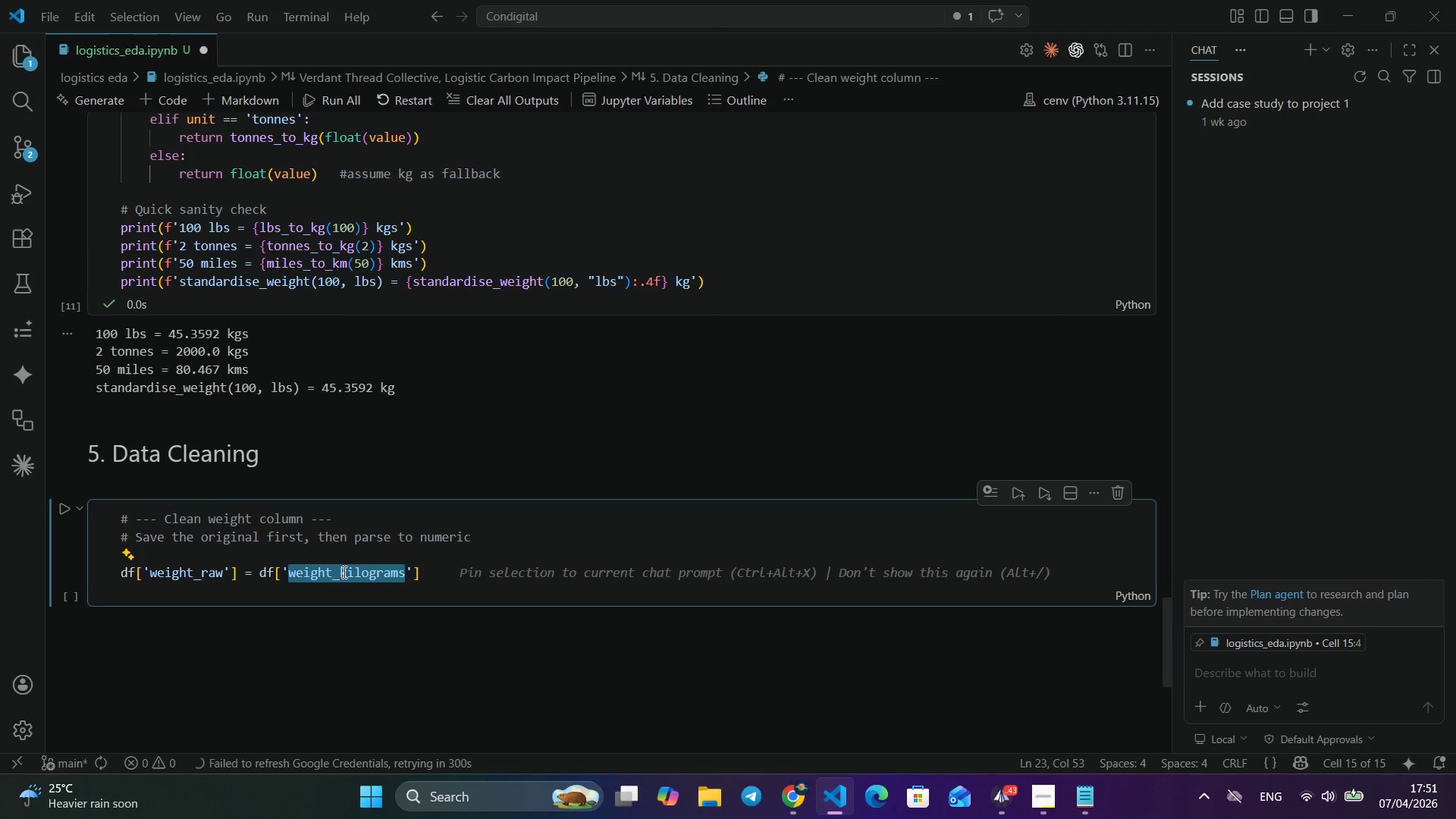 
double_click([343, 572])
 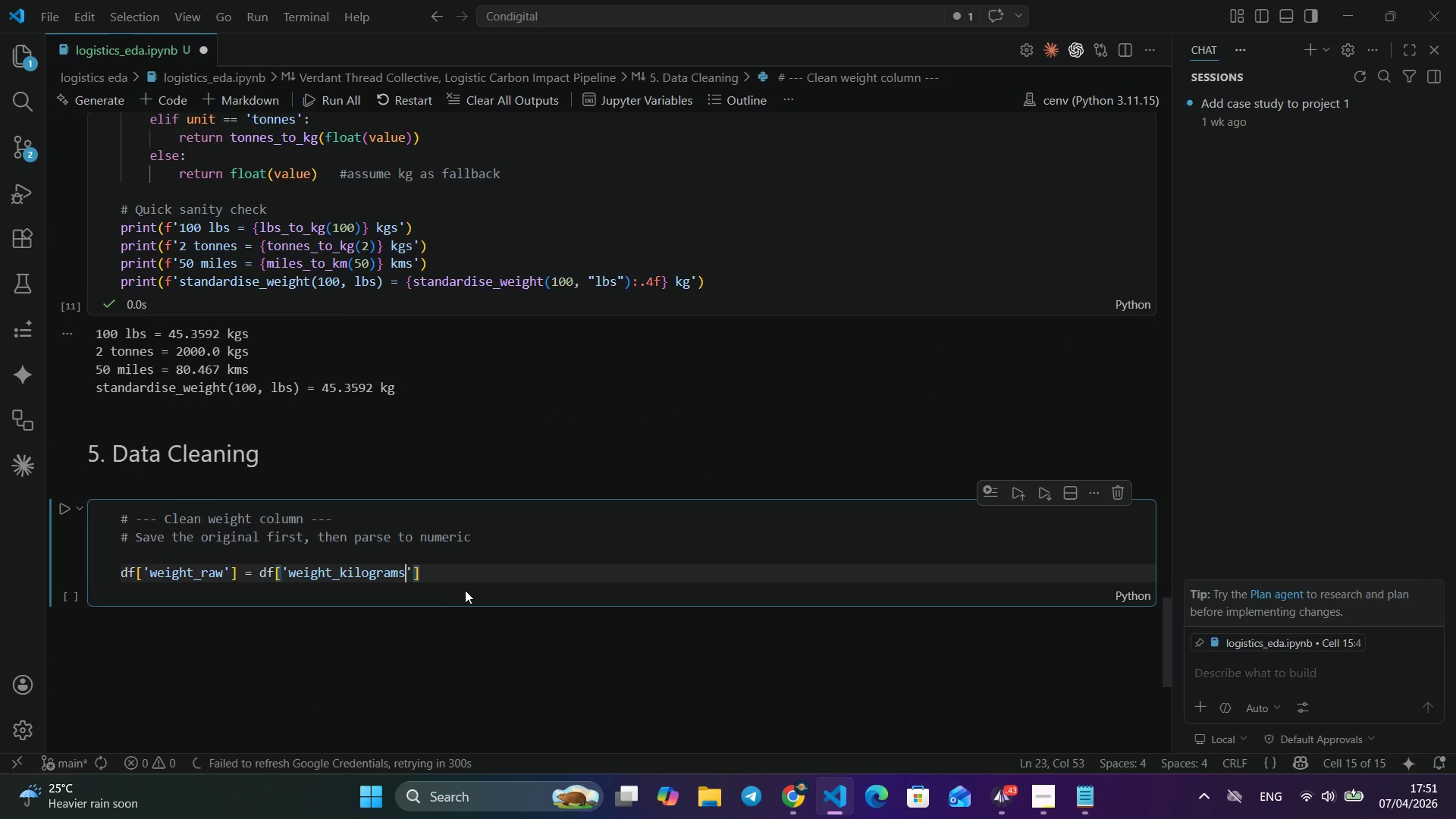 
key(Control+V)
 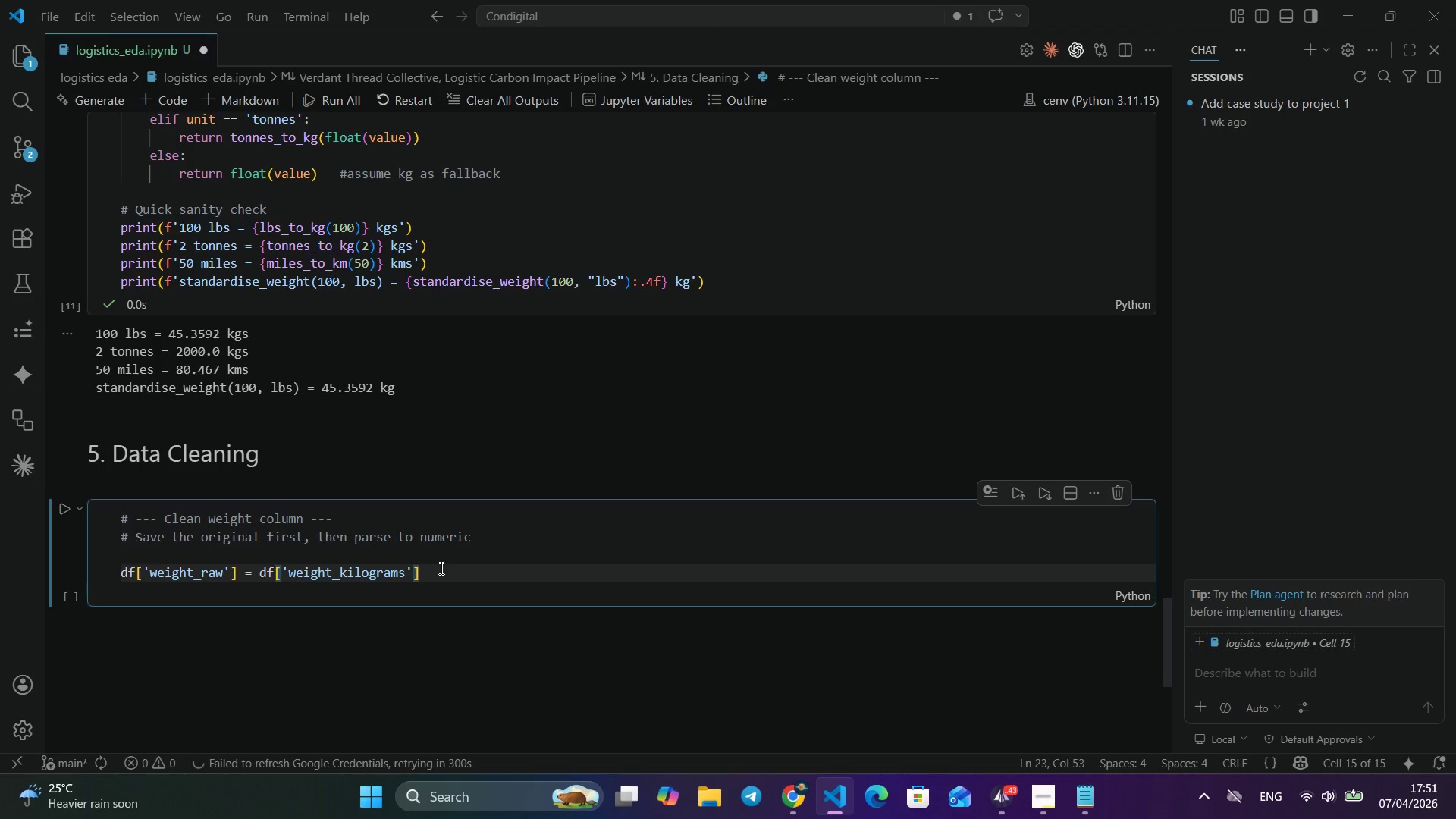 
left_click([440, 568])
 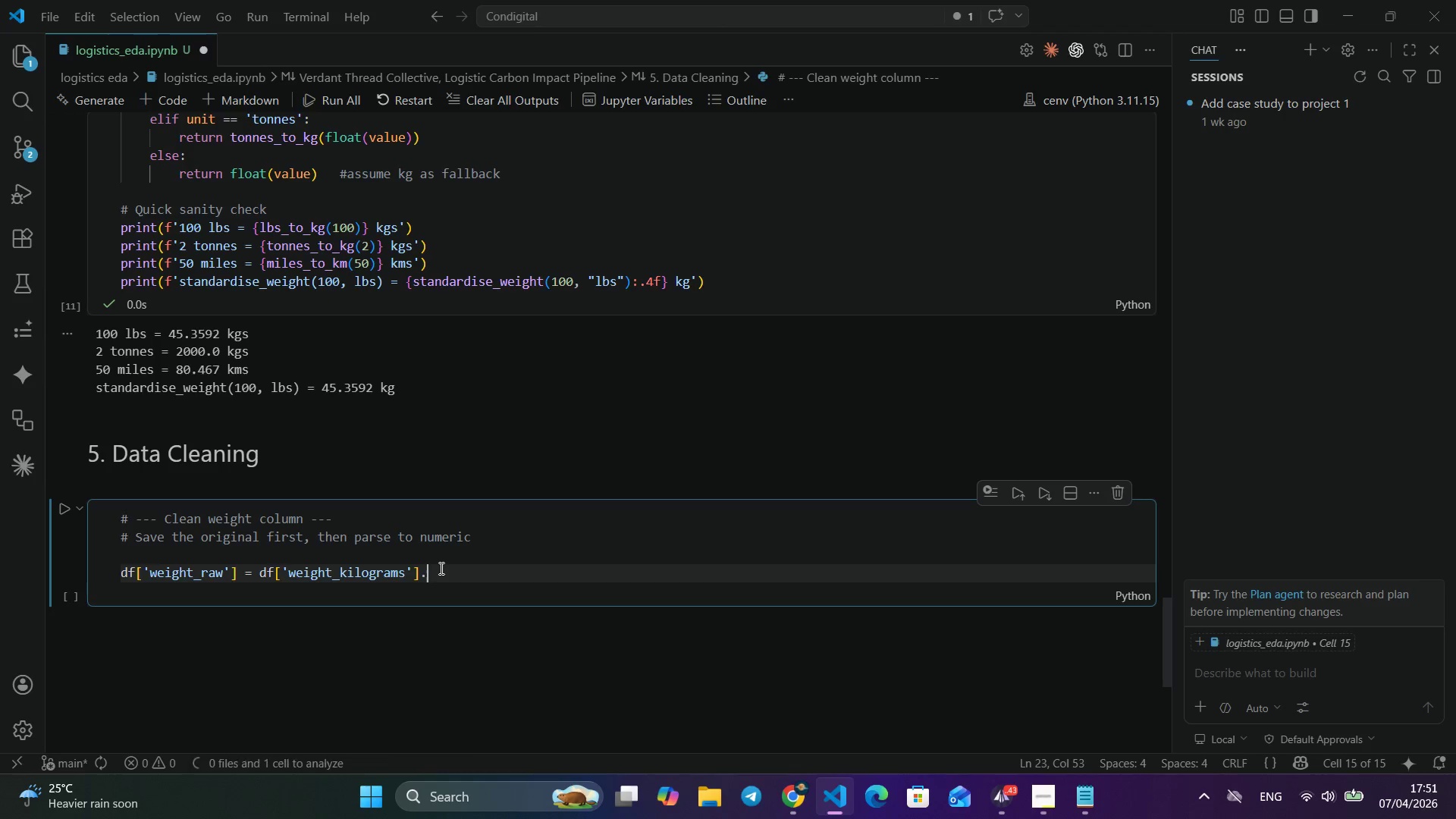 
type(.cop)
 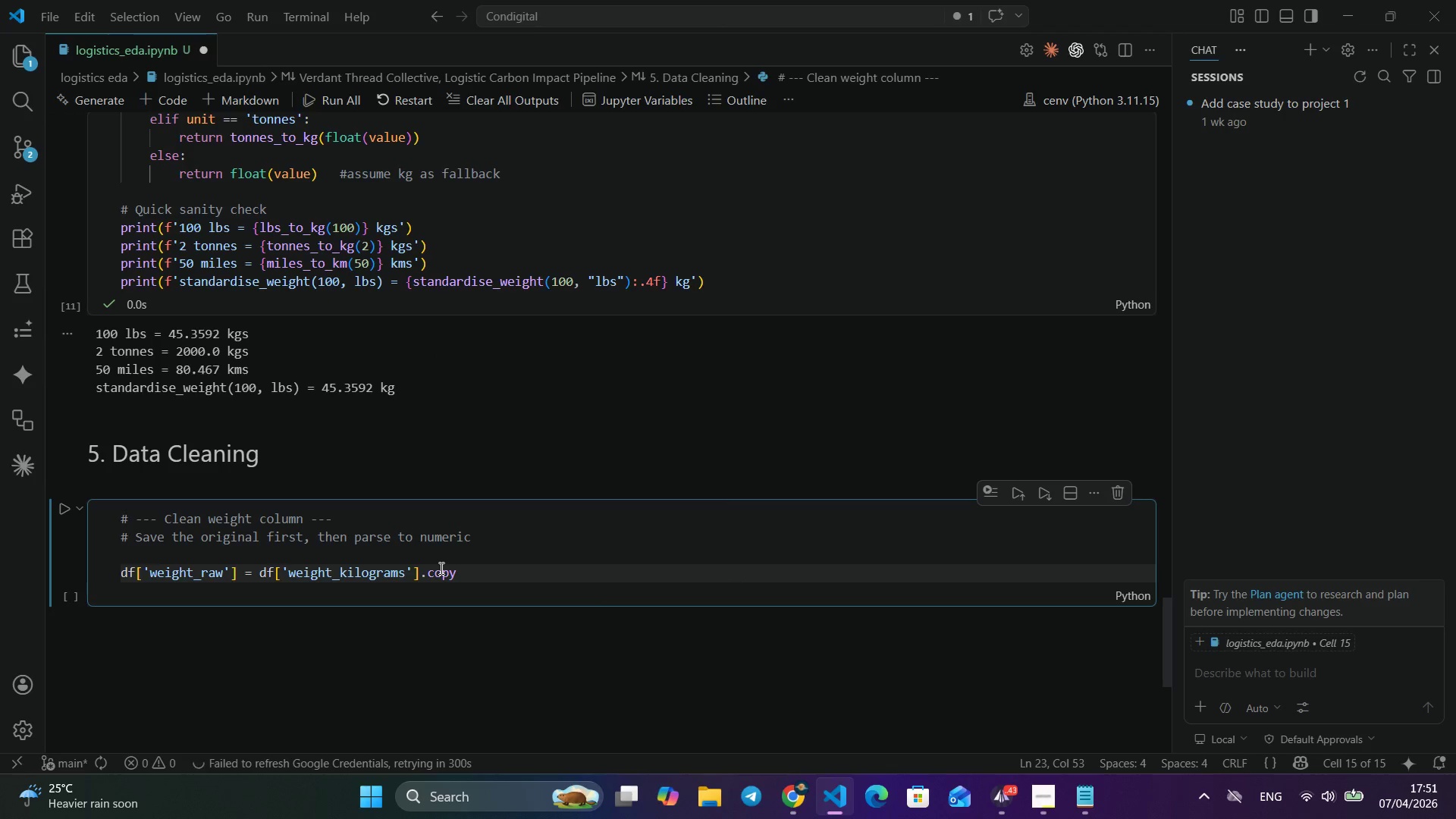 
key(Enter)
 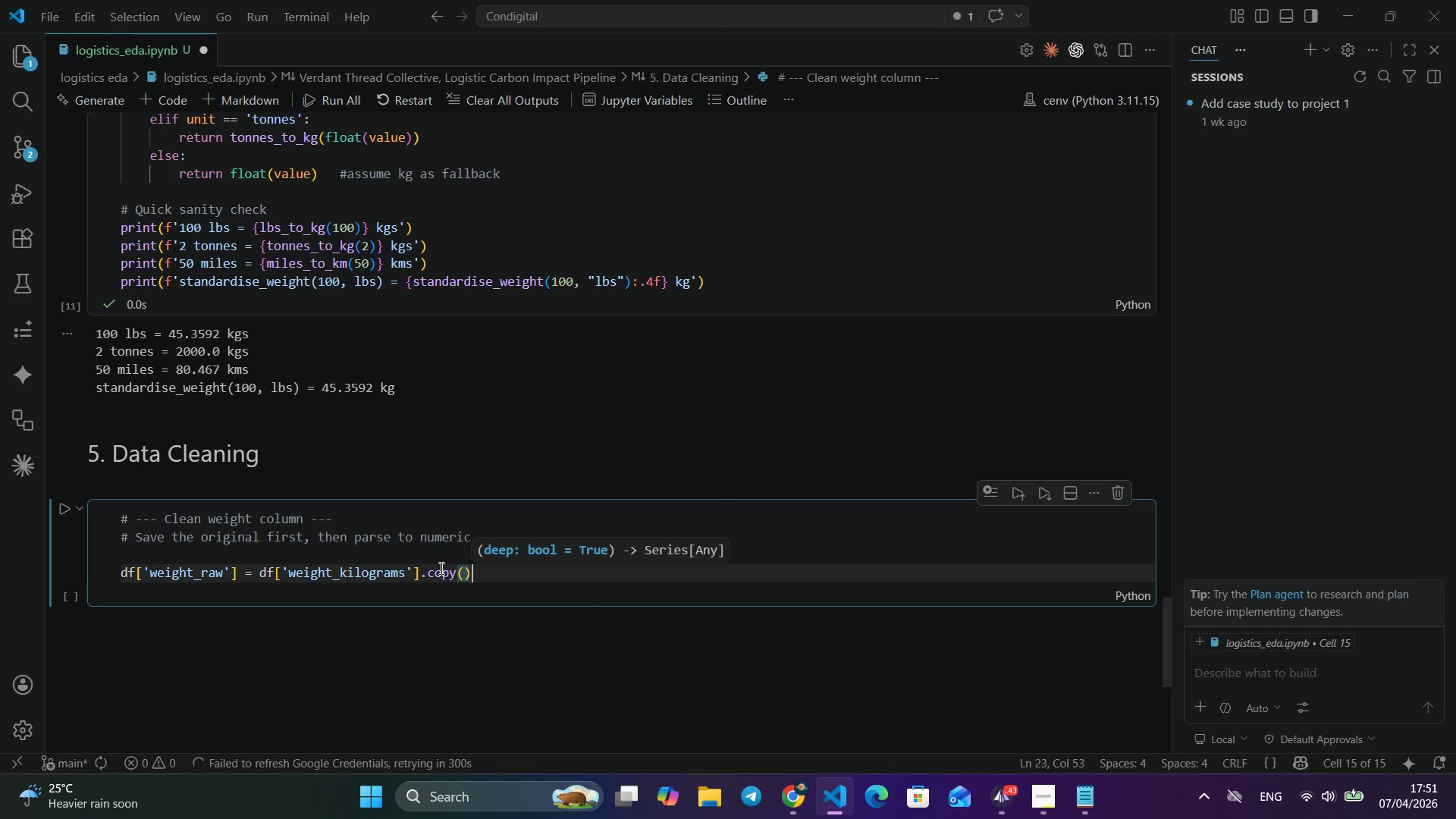 
key(Shift+9)
 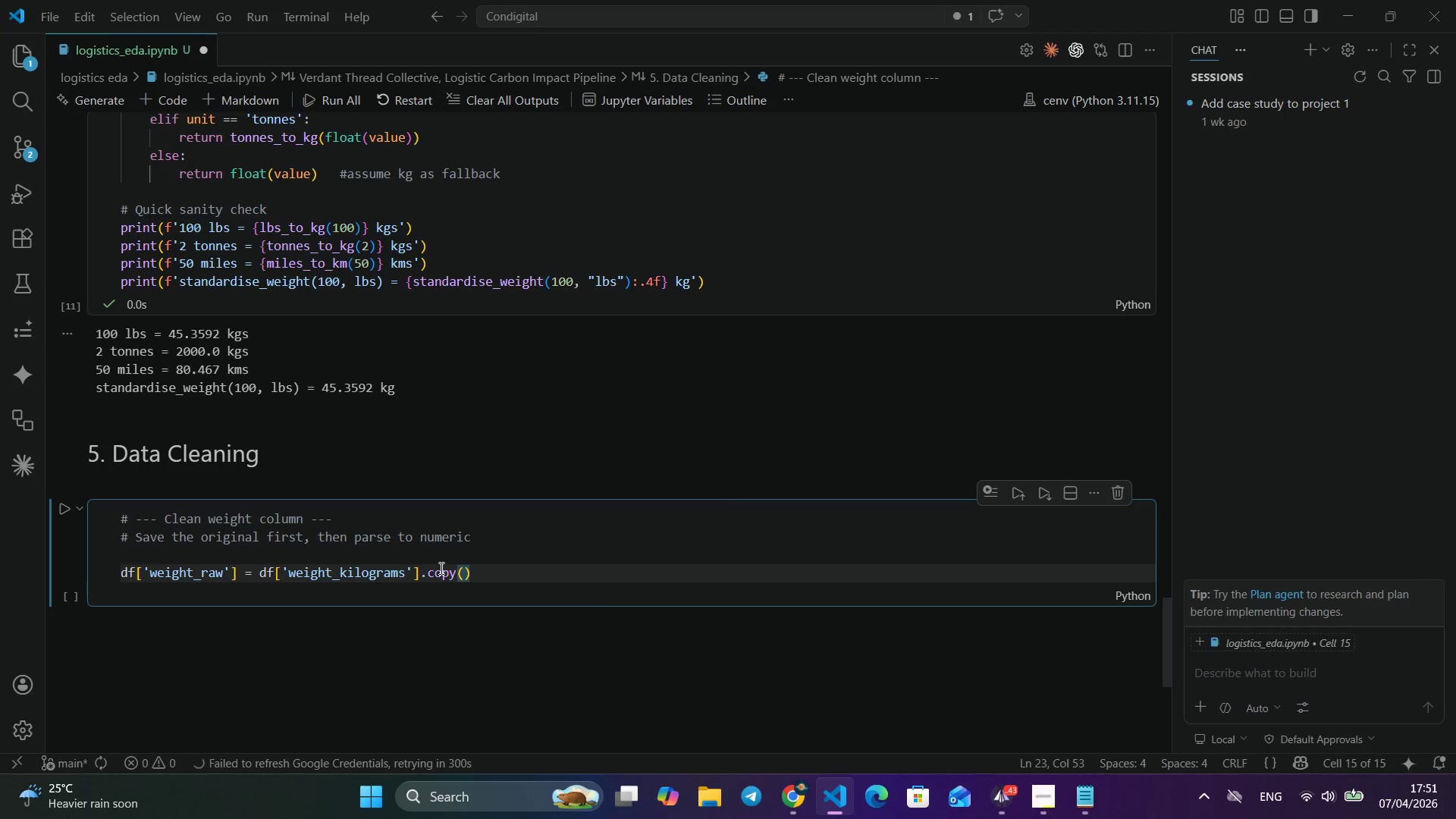 
key(ArrowRight)
 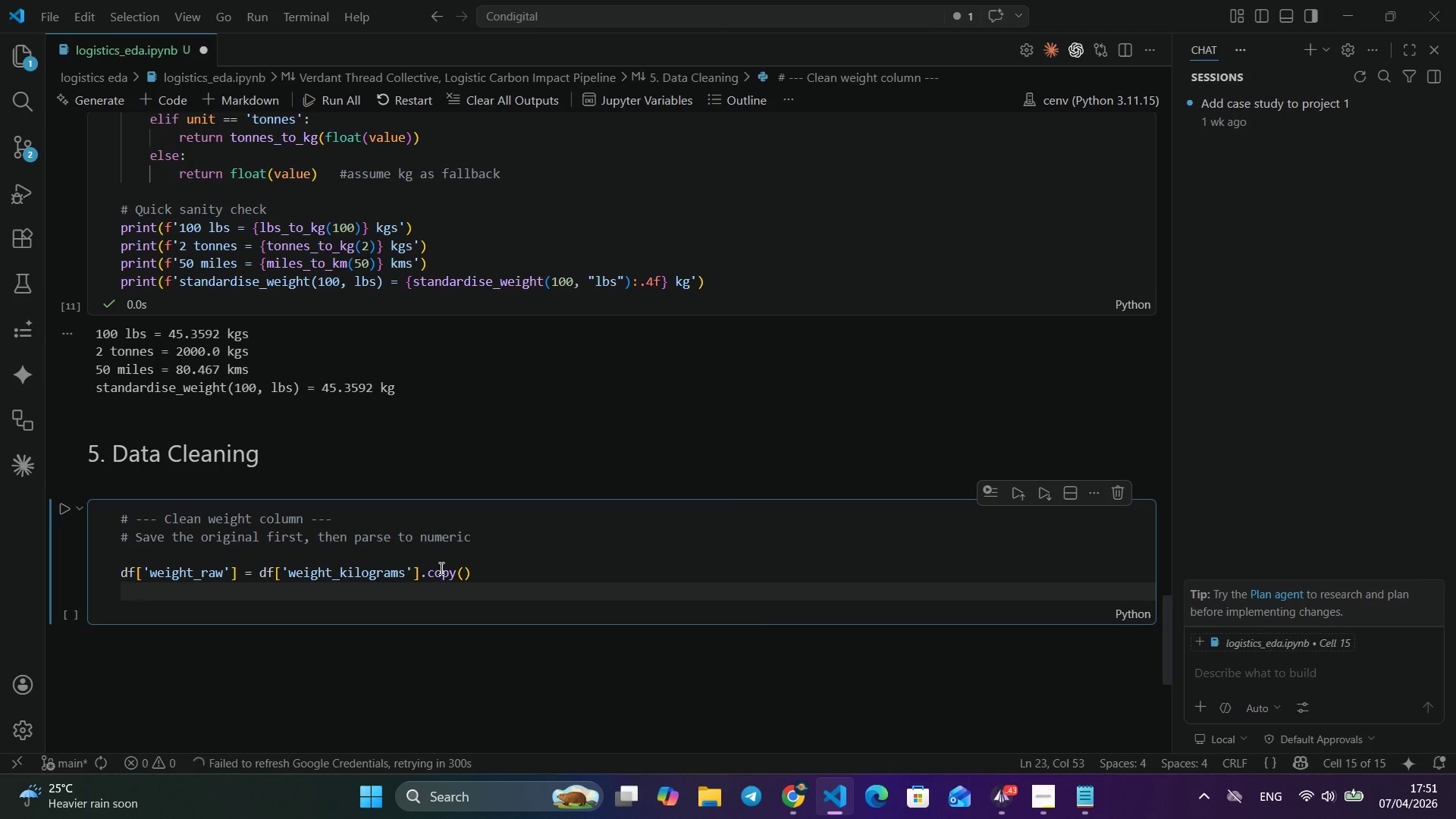 
key(Enter)
 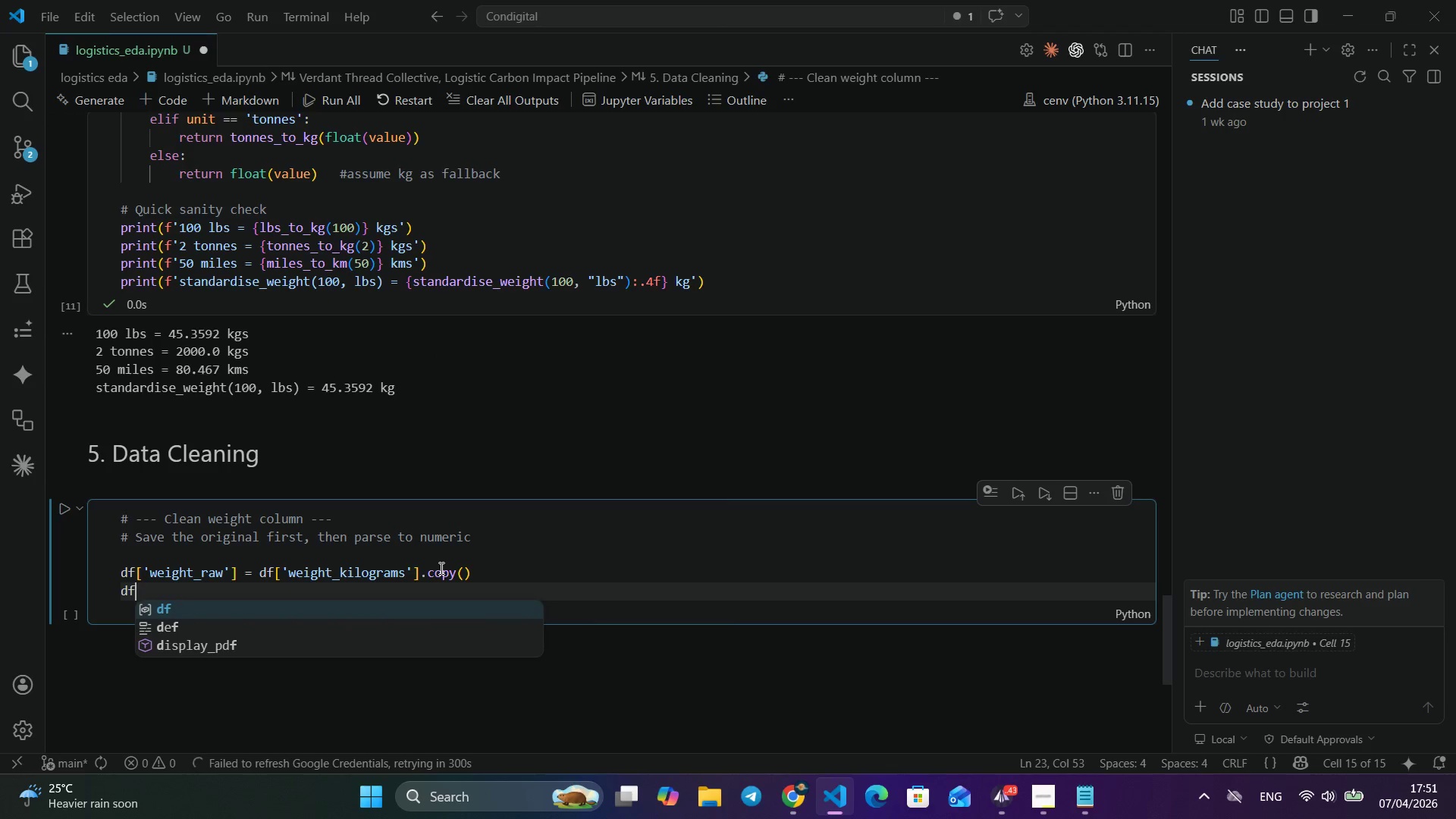 
type(df['weight_numeric)
 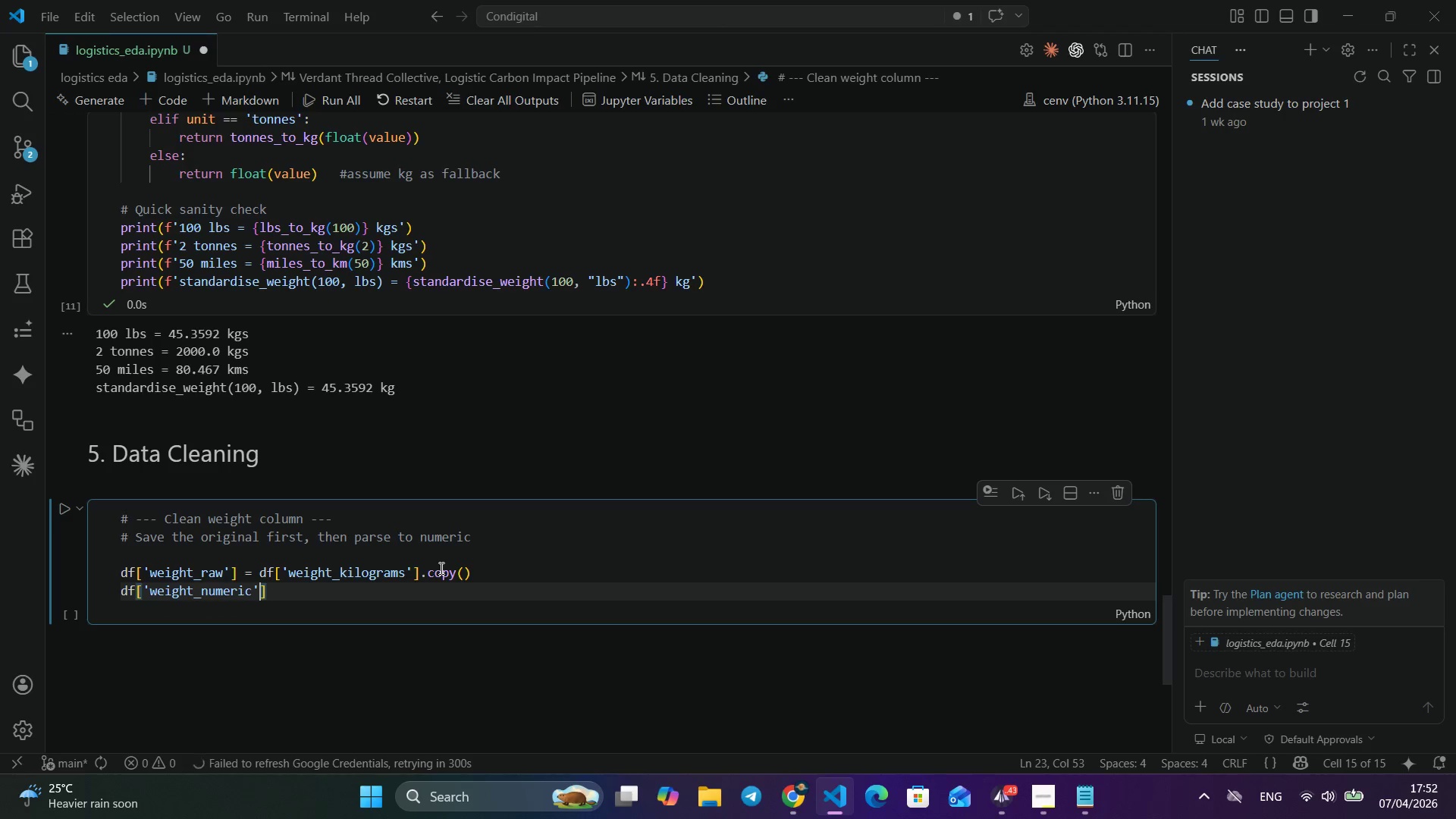 
key(ArrowRight)
 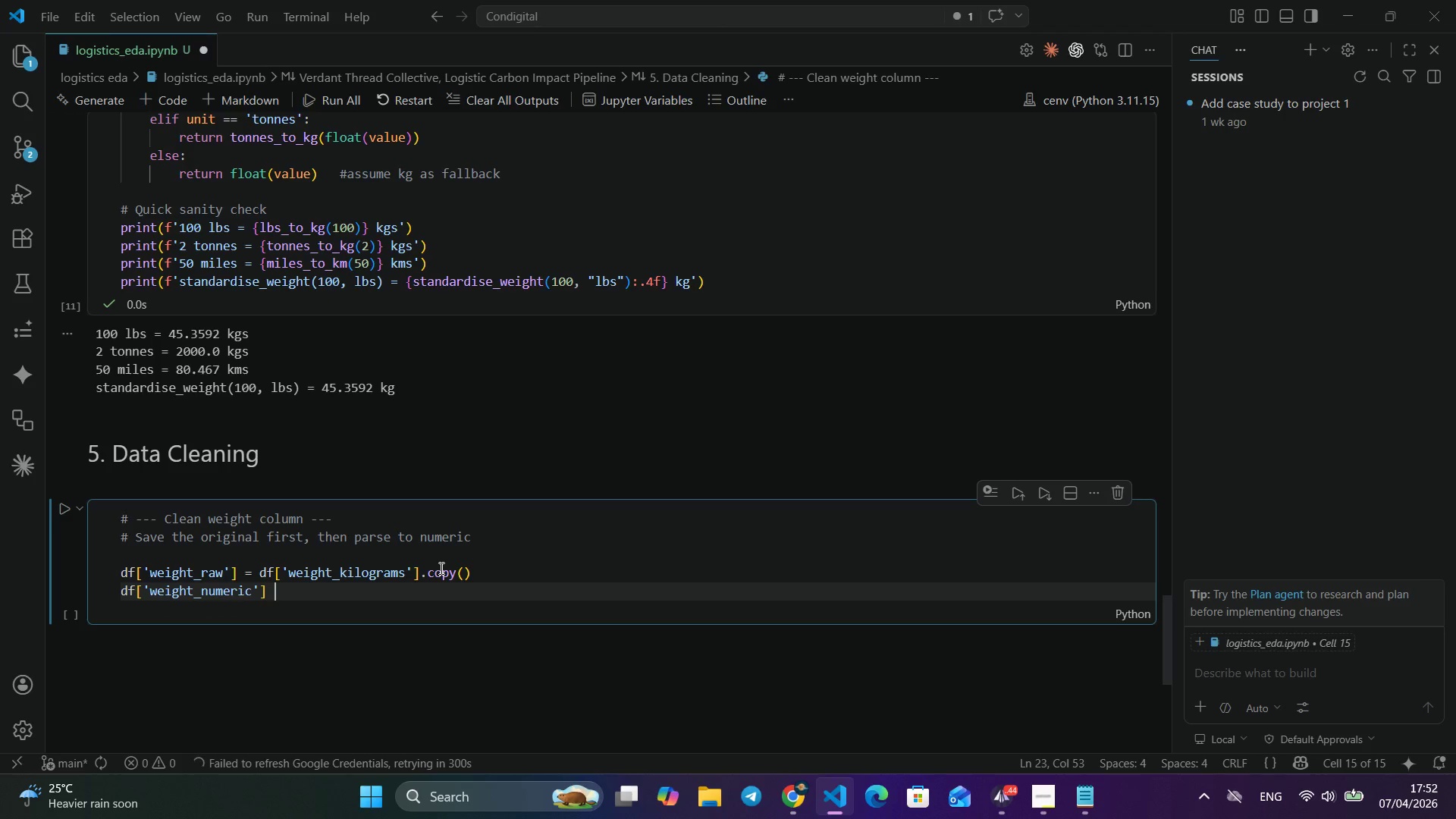 
key(ArrowRight)
 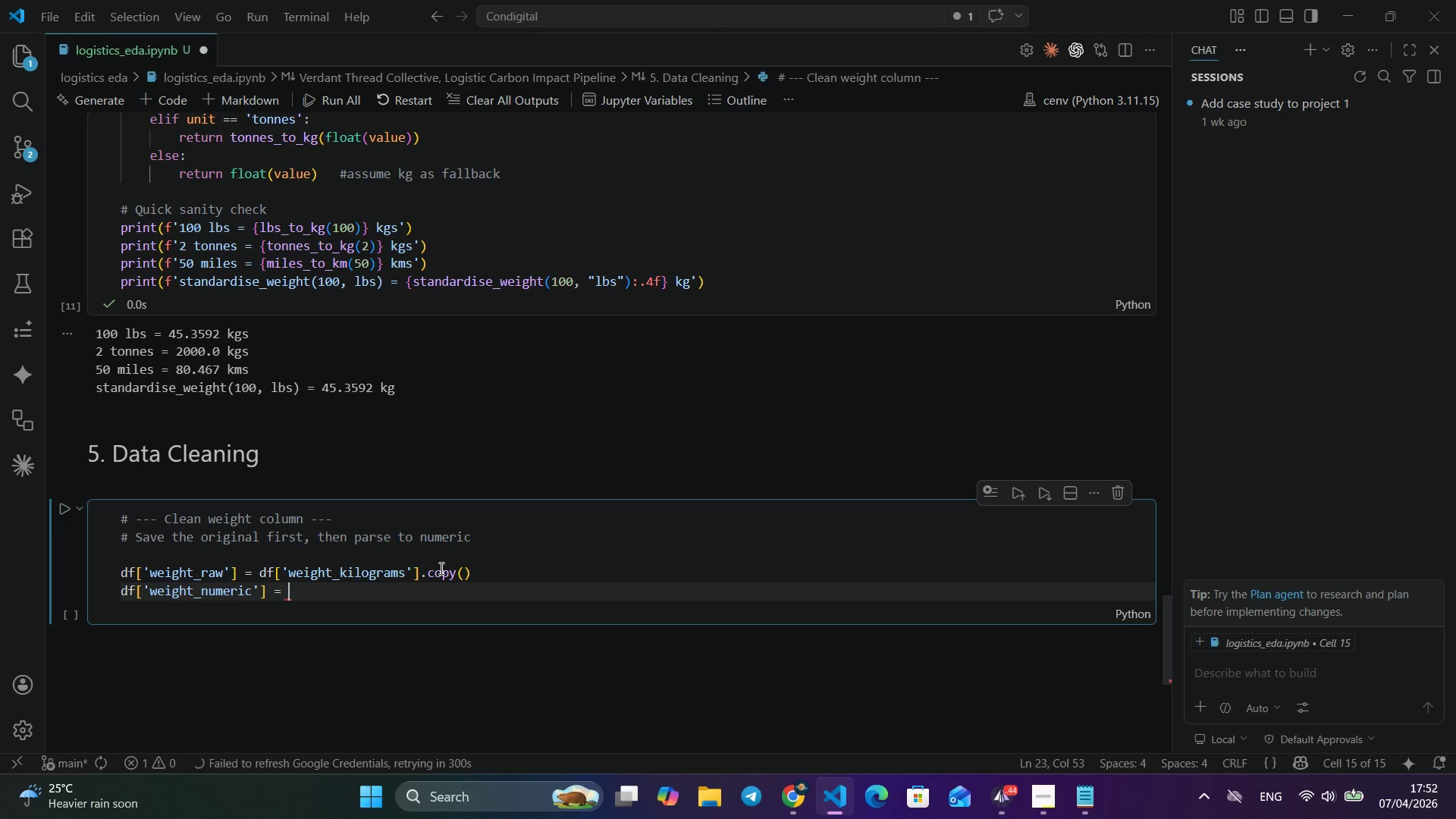 
type( = pd.tonu)
 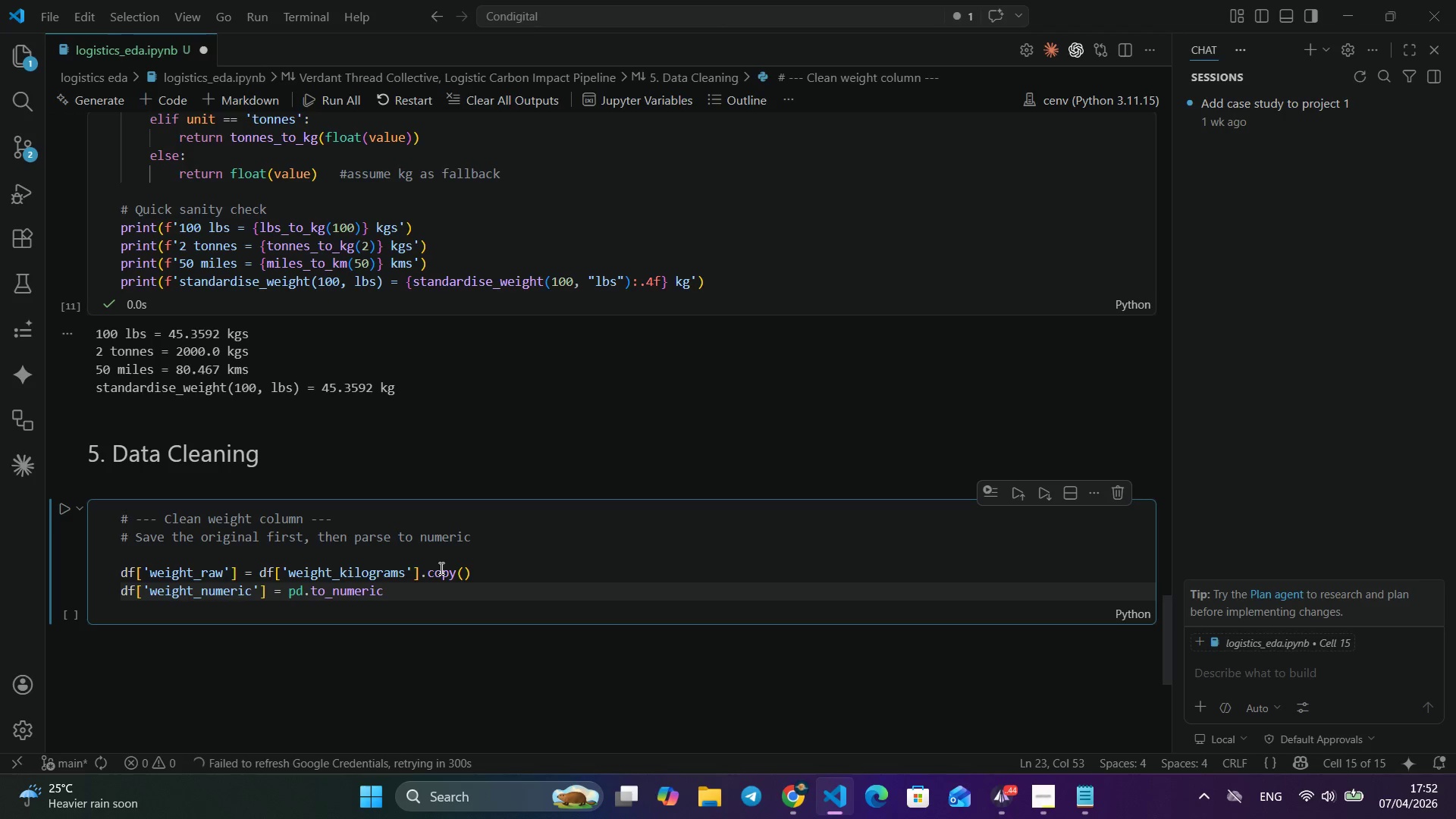 
key(Enter)
 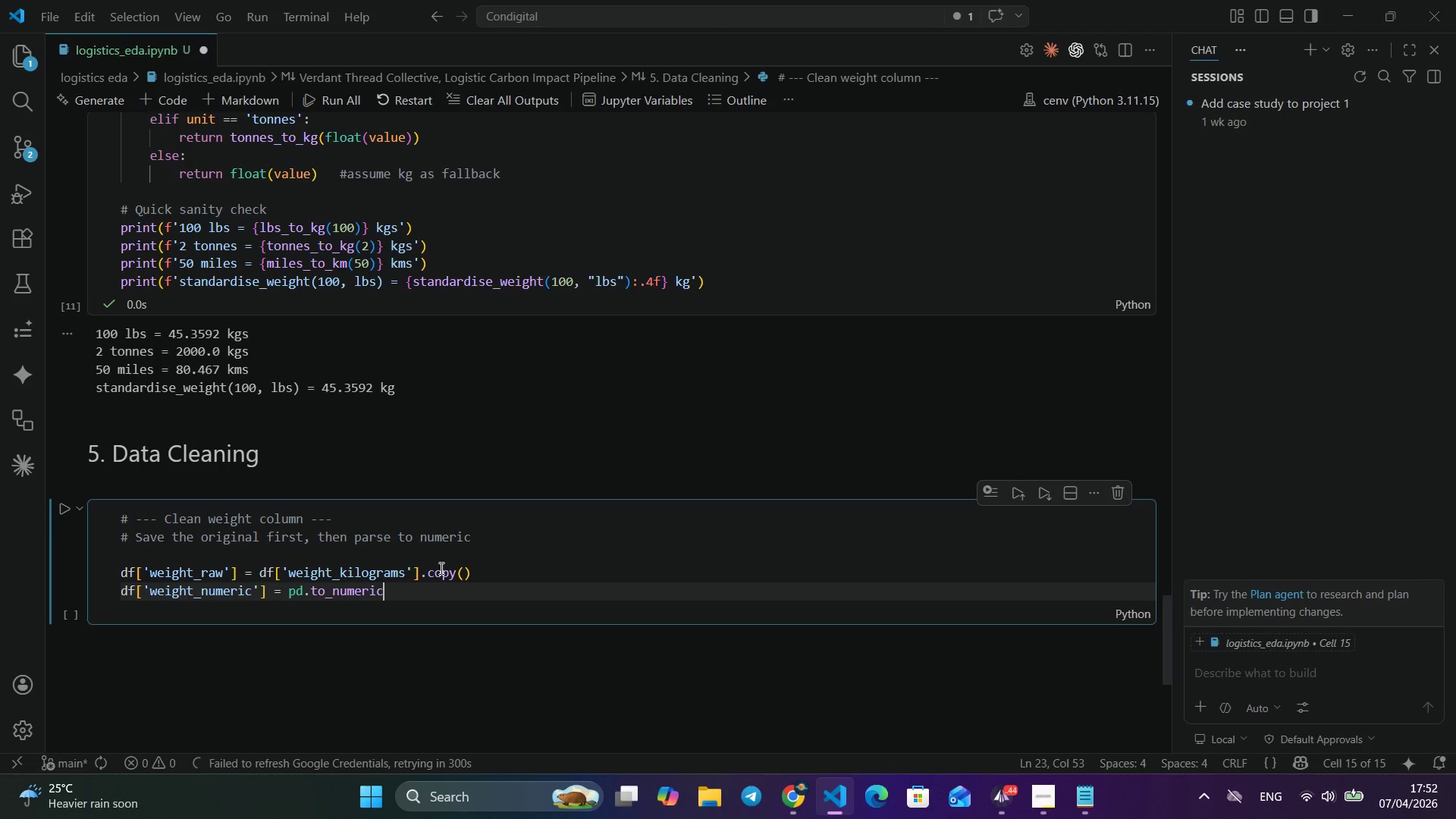 
type((df[wei)
key(Backspace)
key(Backspace)
key(Backspace)
type('we)
 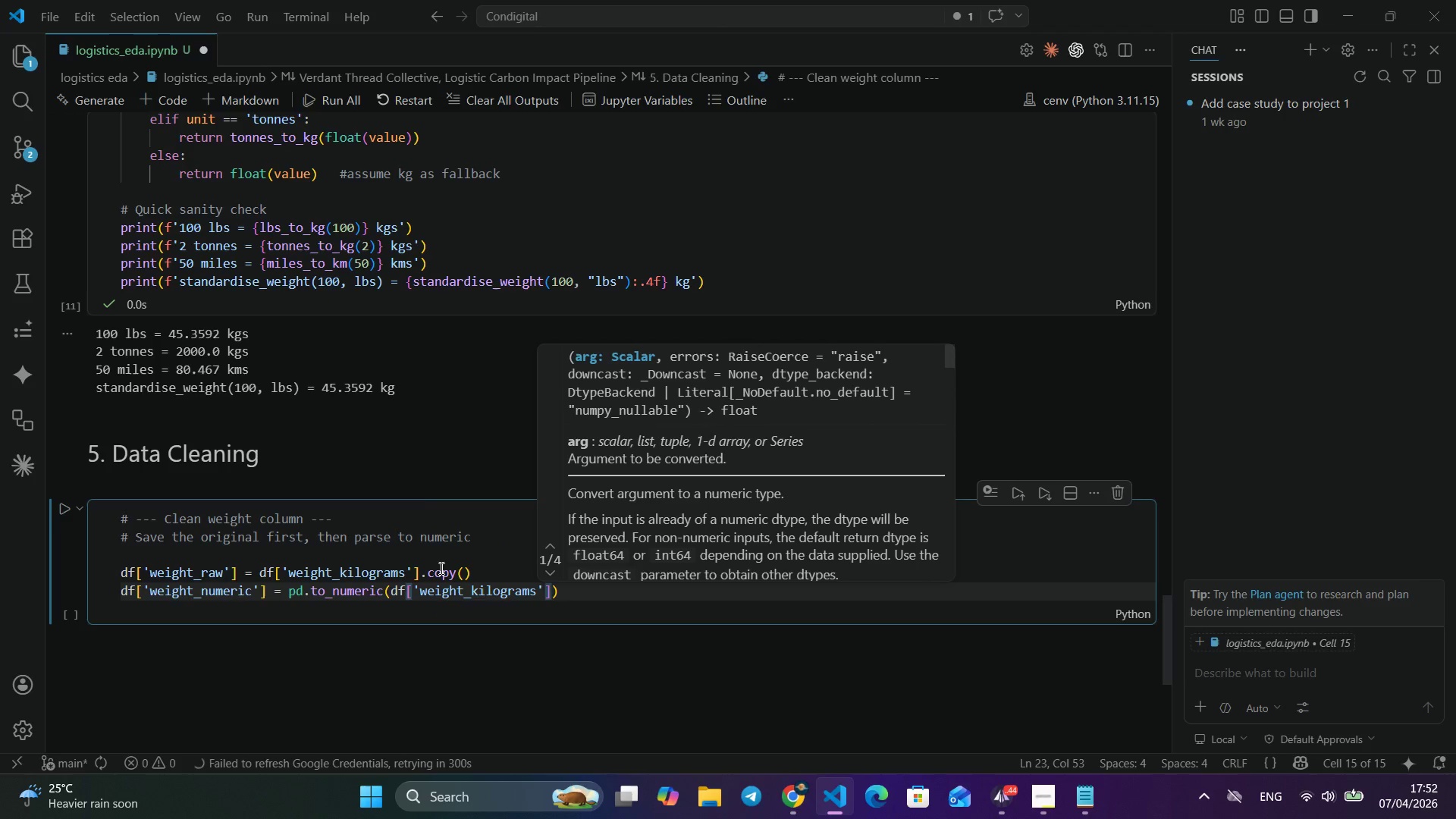 
key(Enter)
 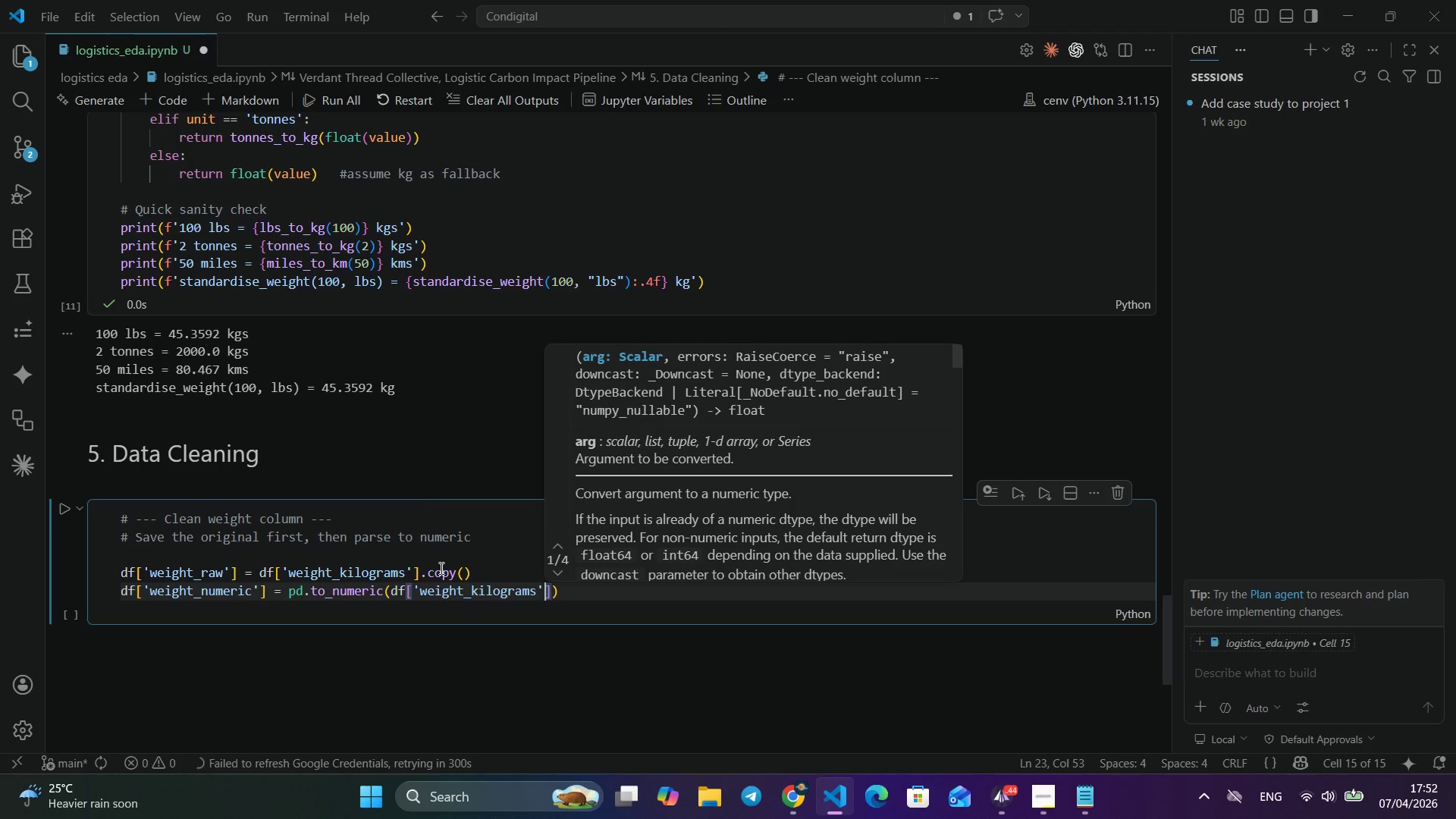 
key(ArrowRight)
 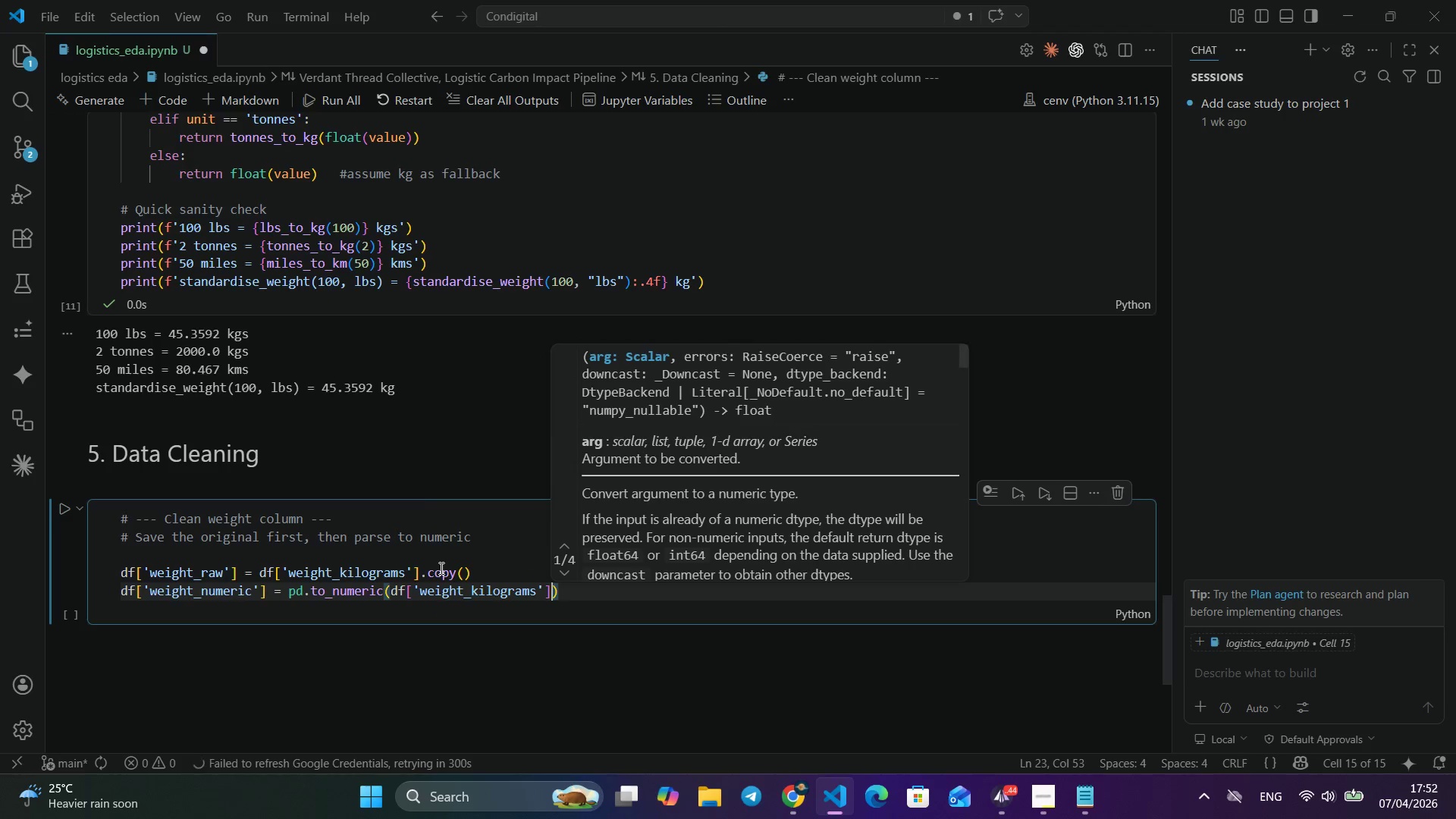 
key(ArrowRight)
 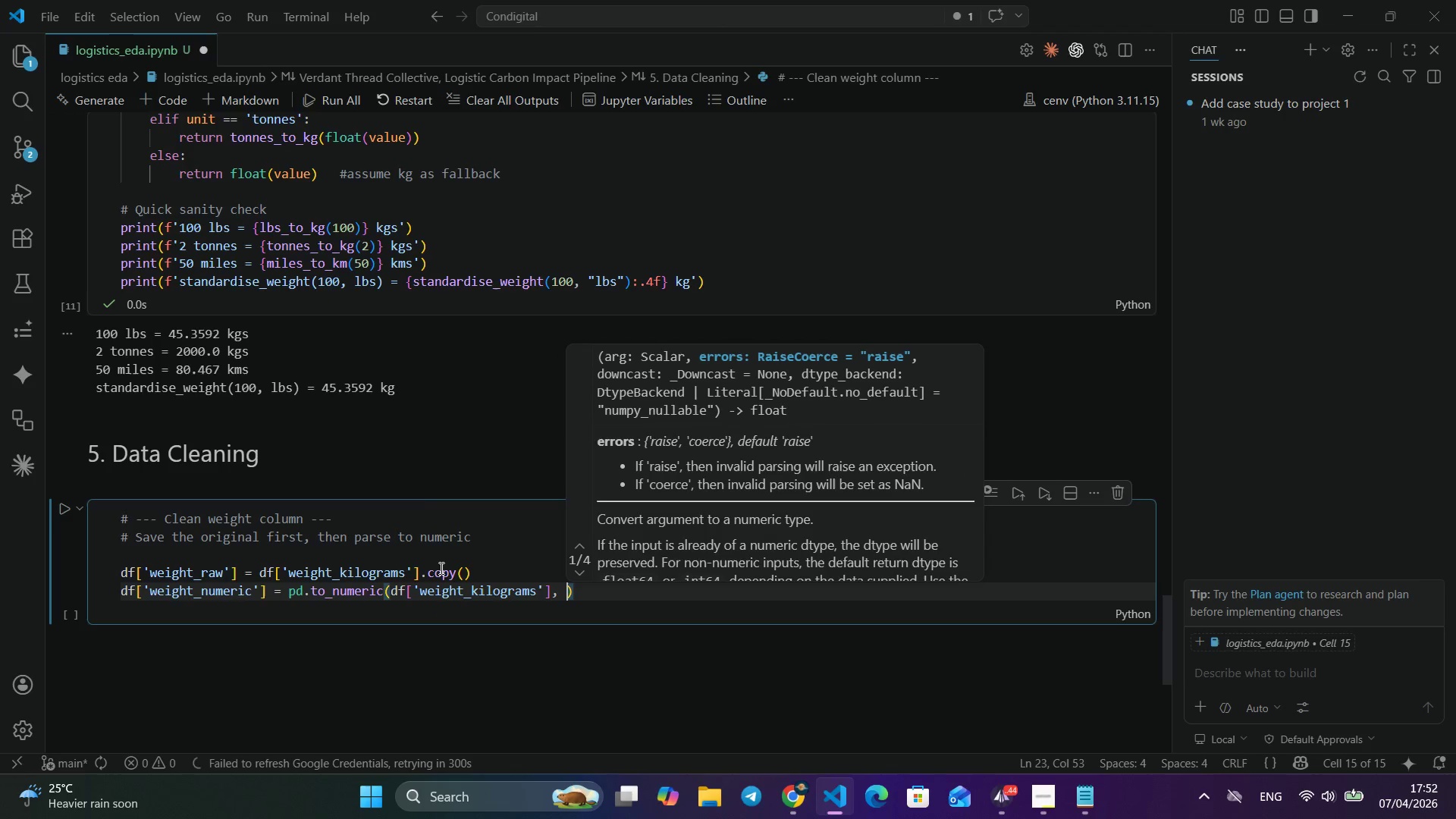 
type(, erro)
 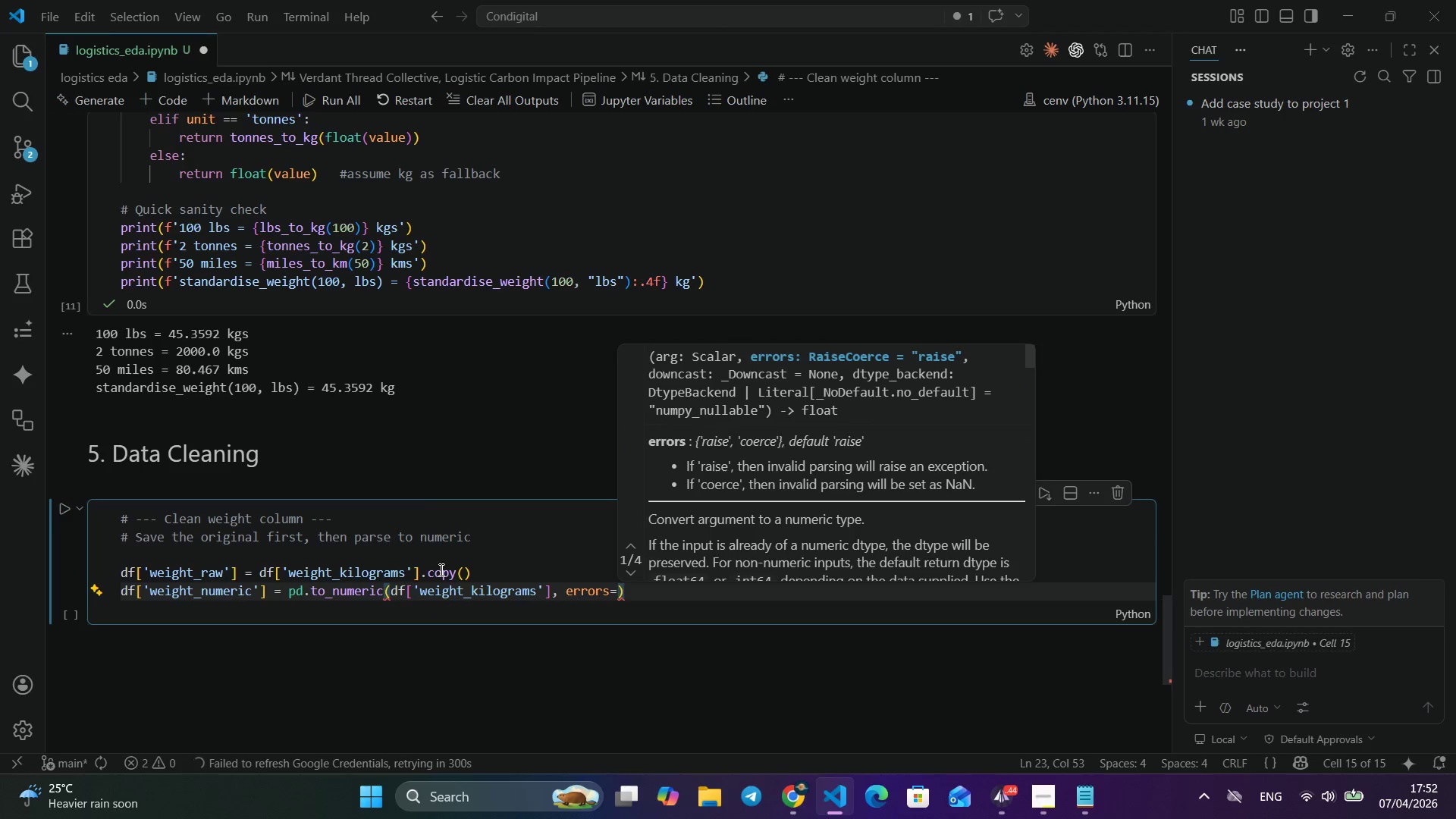 
key(Enter)
 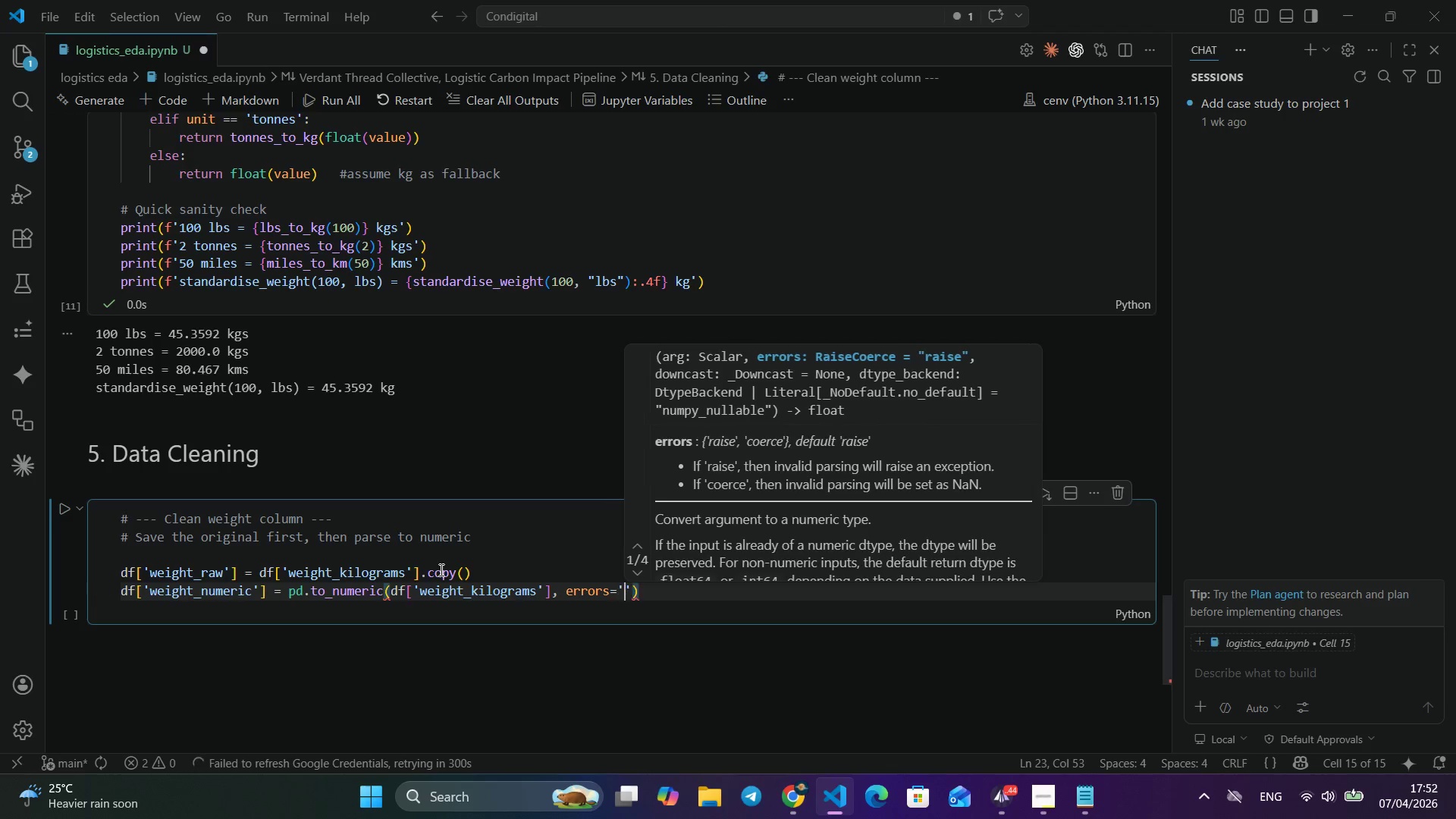 
type('coerce)
 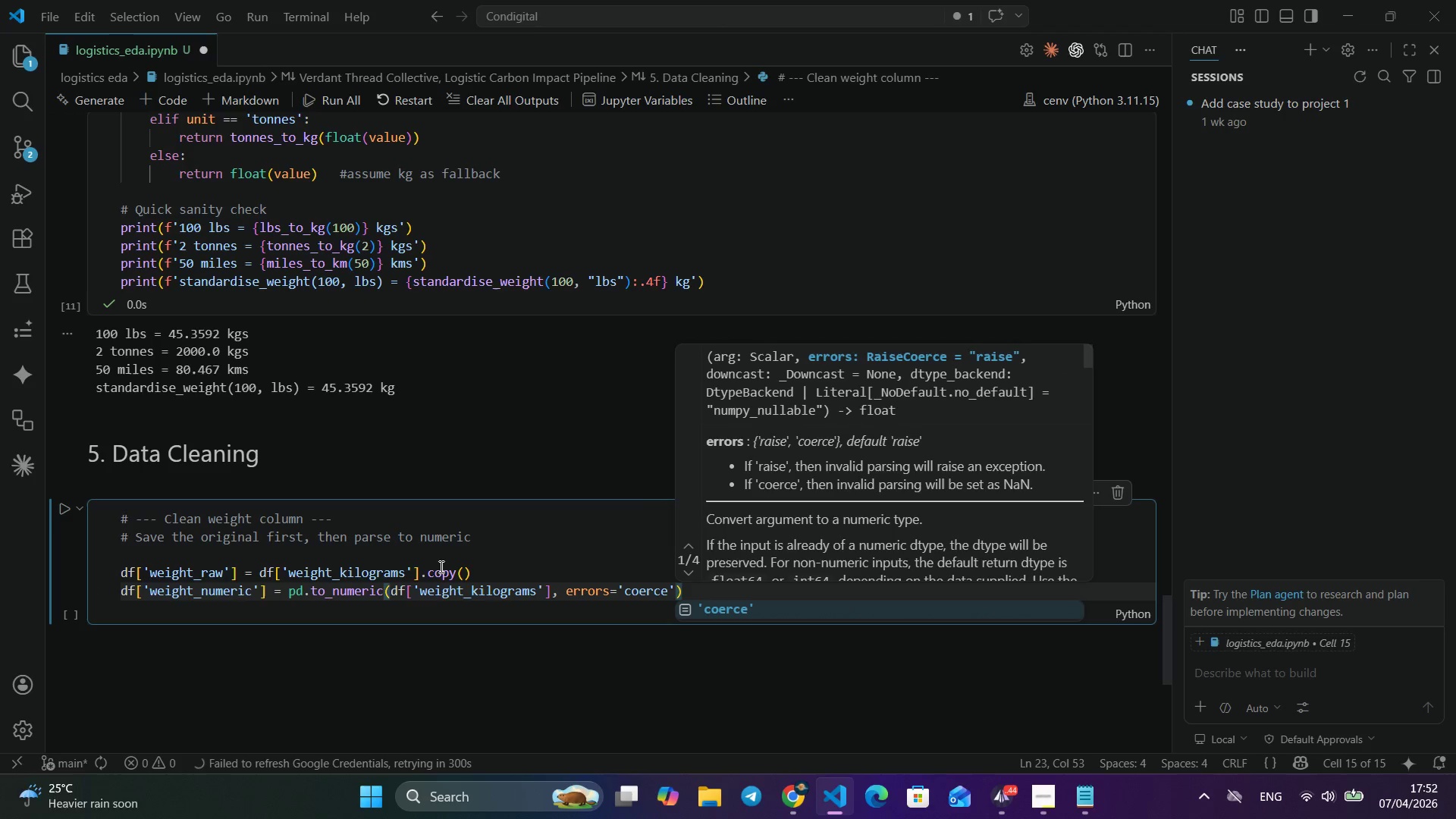 
key(ArrowRight)
 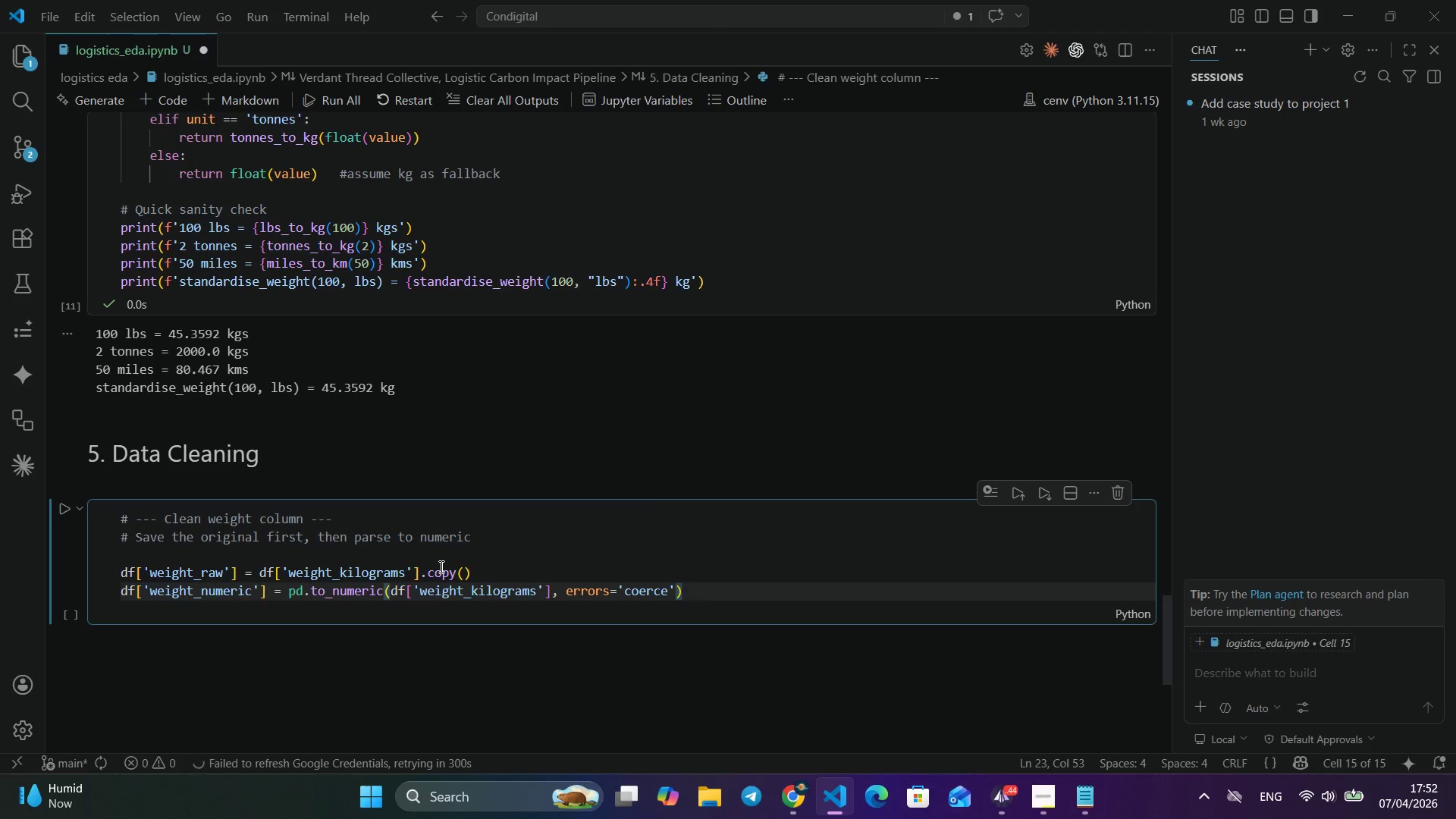 
key(ArrowRight)
 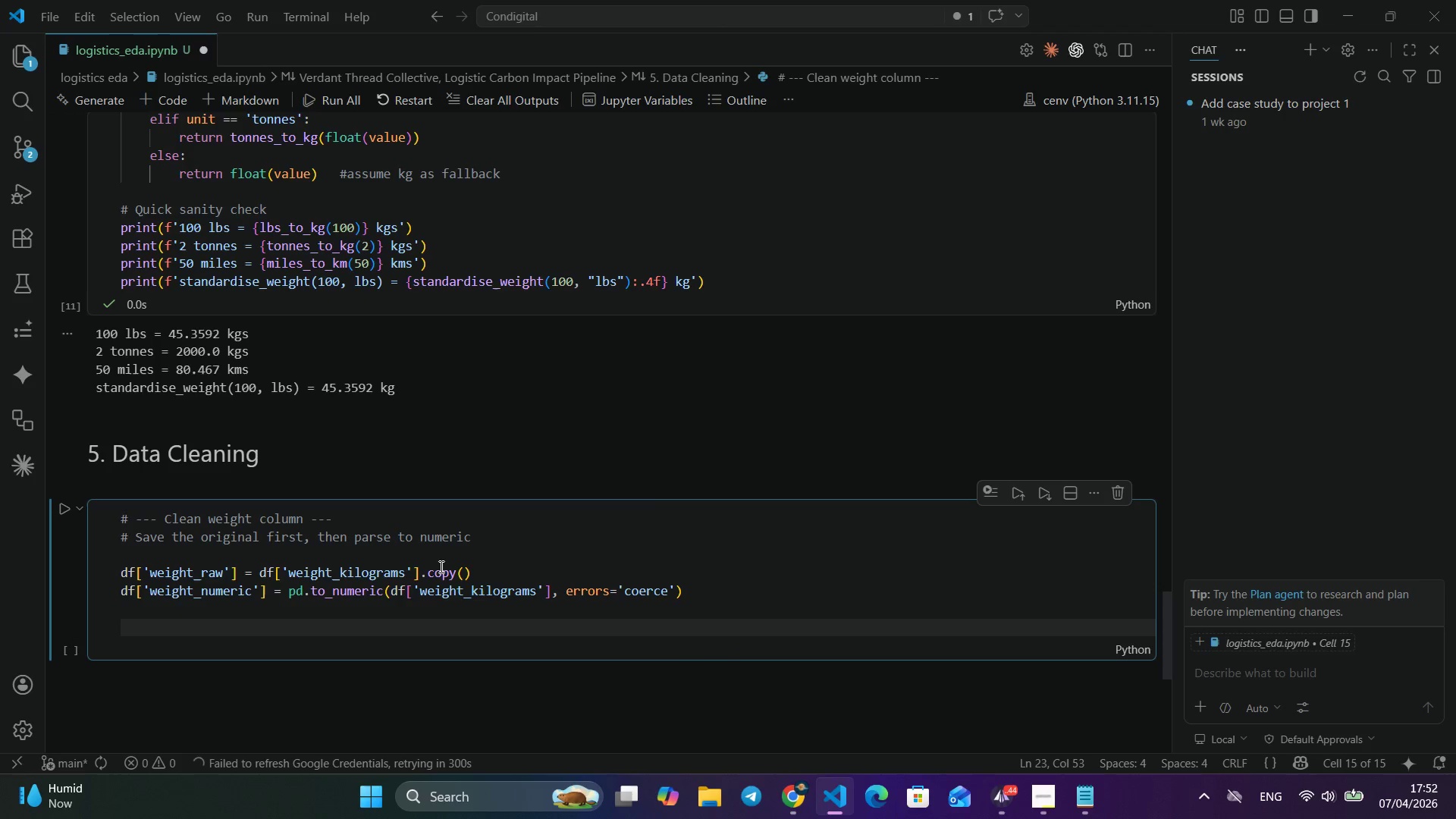 
key(Enter)
 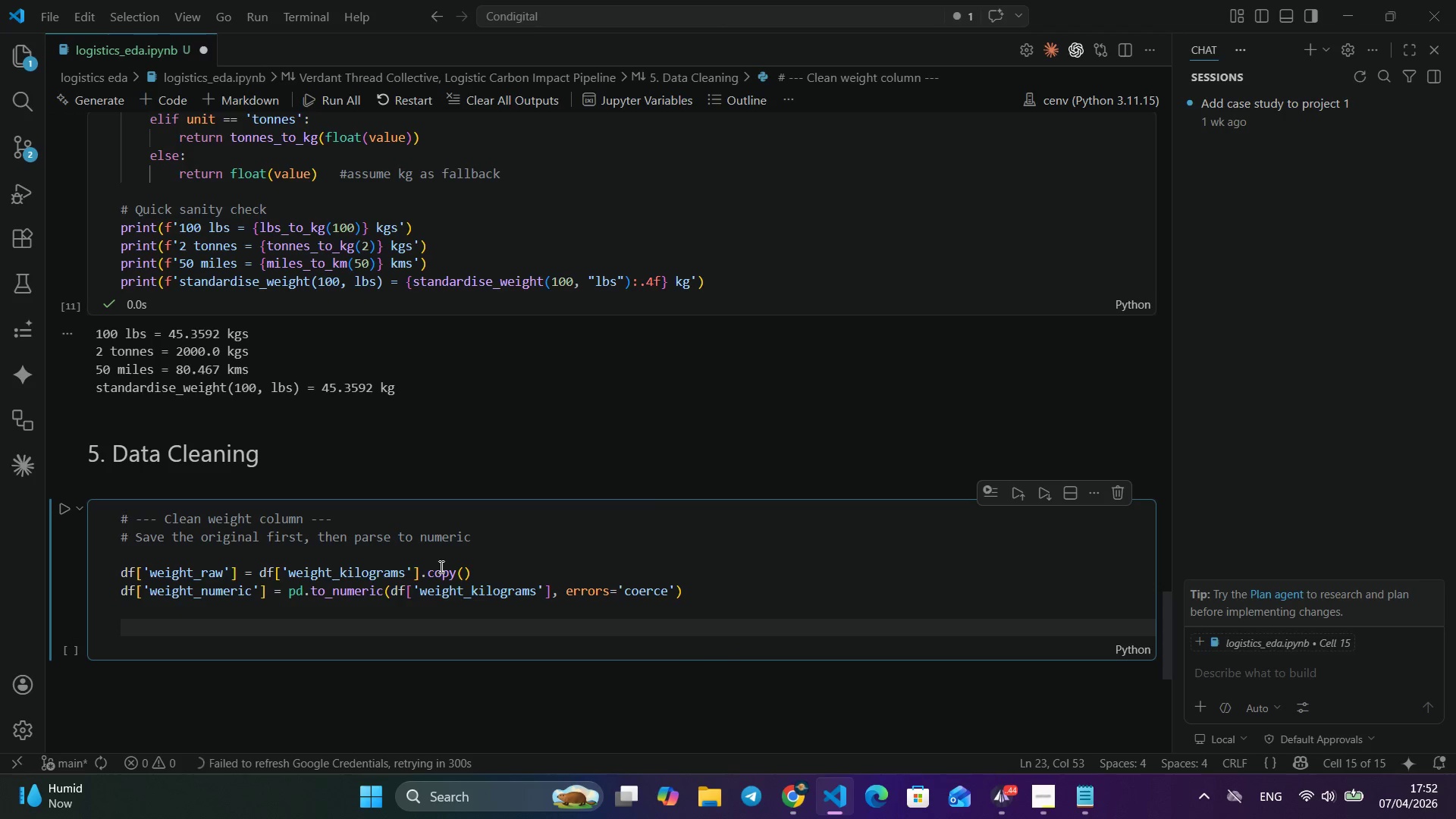 
key(Enter)
 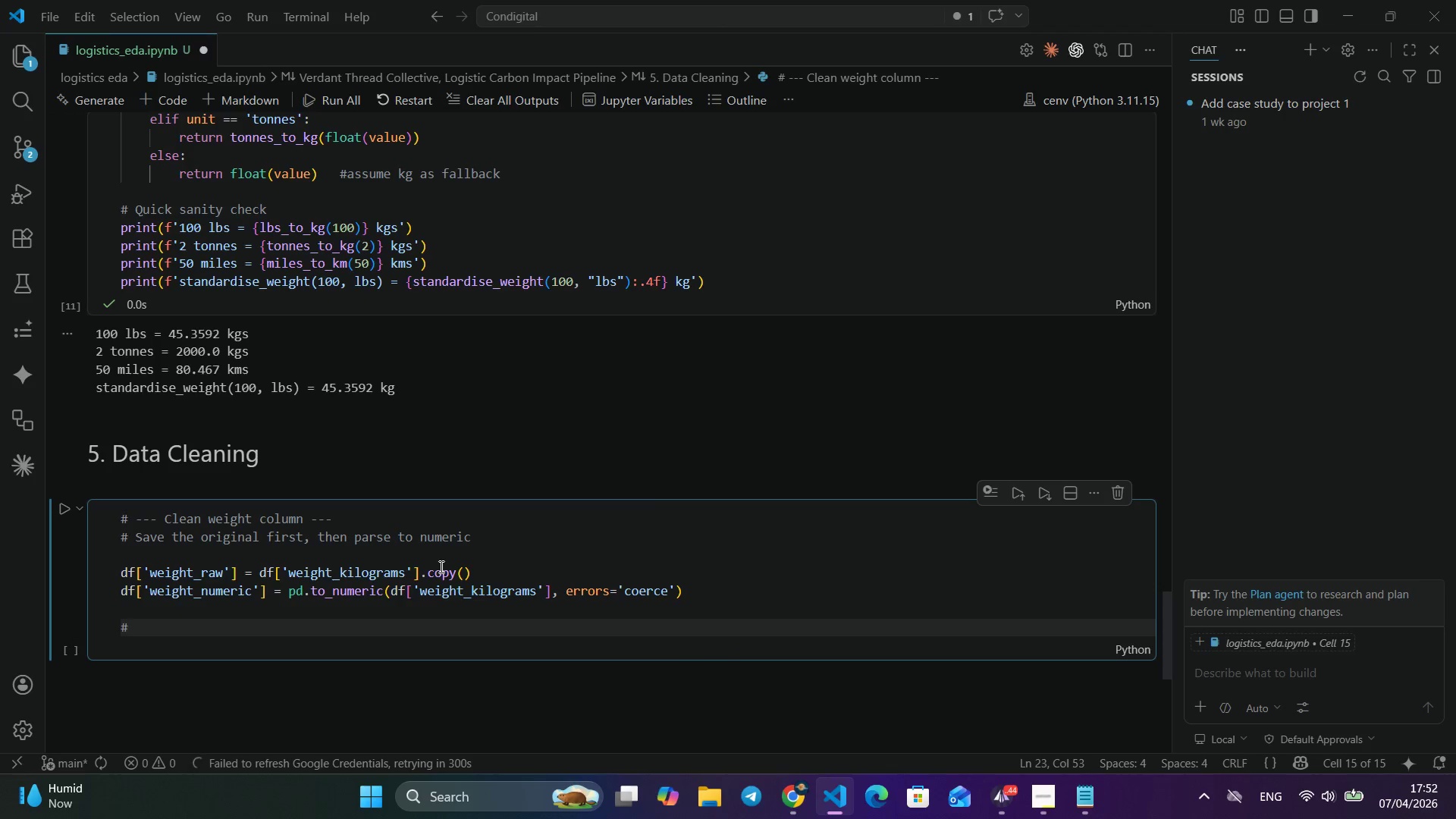 
type(# Negari)
key(Backspace)
key(Backspace)
type(t)
 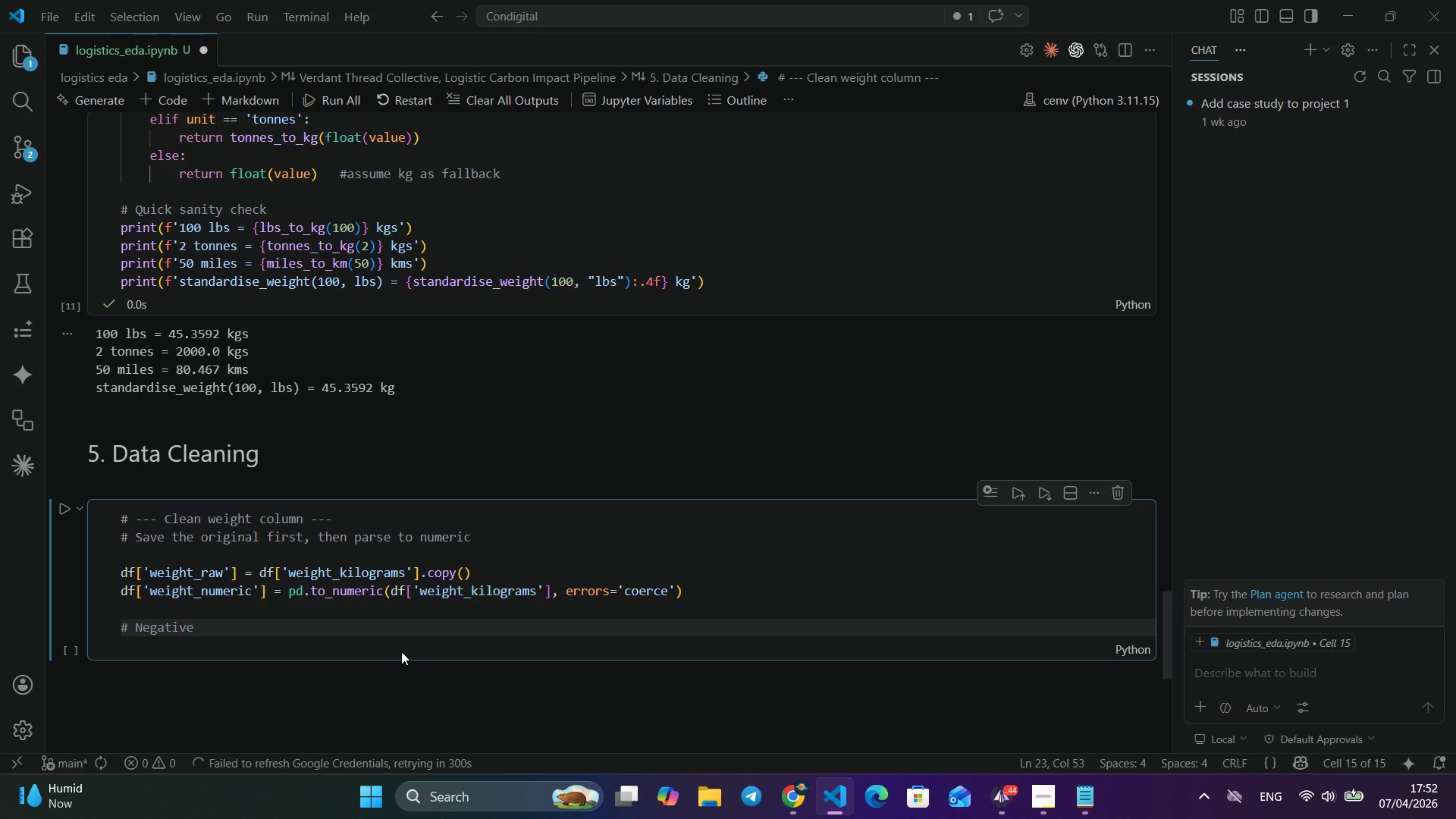 
type(ive weights dont make sends)
key(Backspace)
key(Backspace)
type(se, set to NaN)
 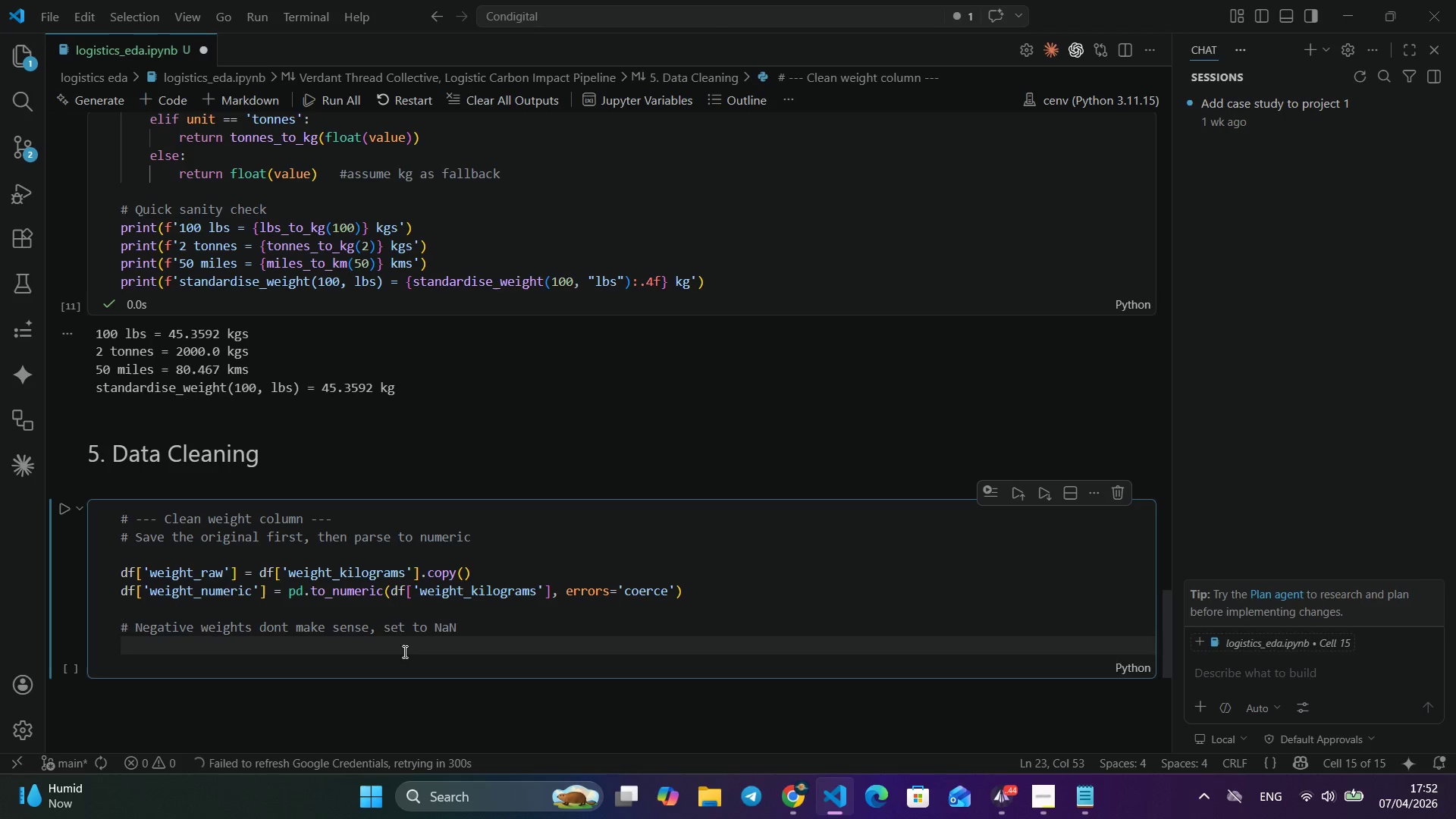 
key(Enter)
 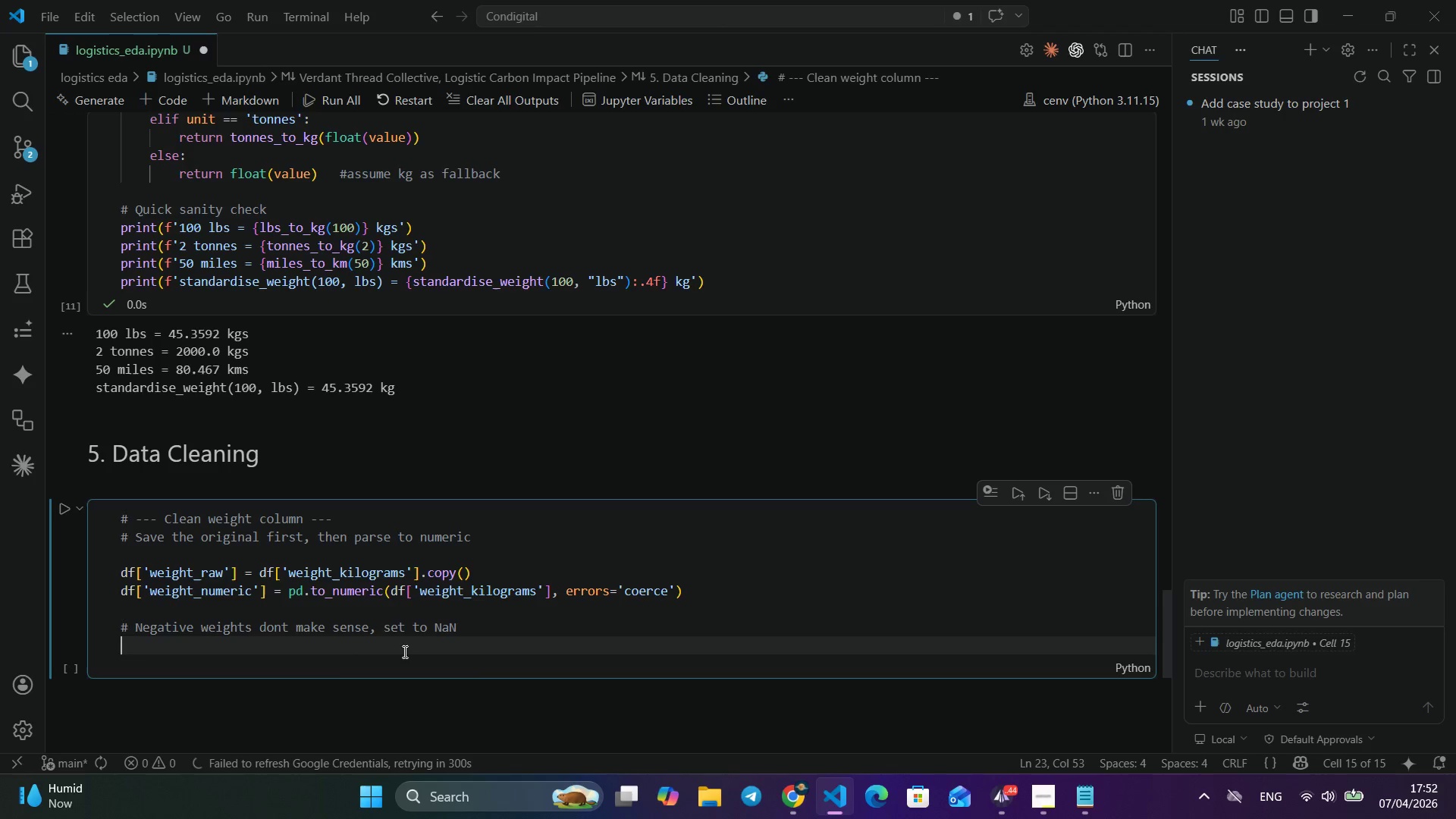 
key(Enter)
 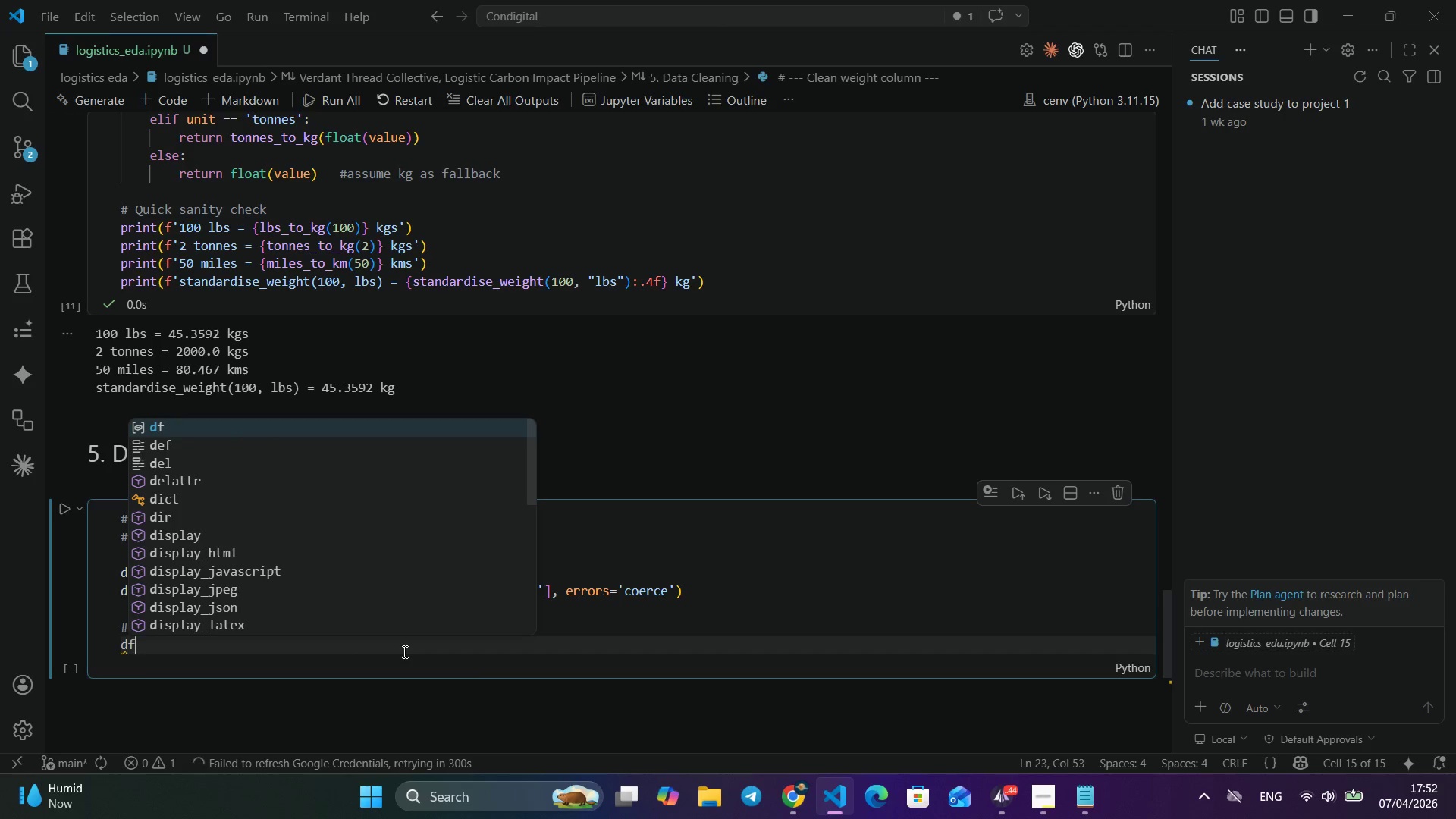 
key(Backspace)
type(df.loc()
key(Backspace)
type([df['wei)
 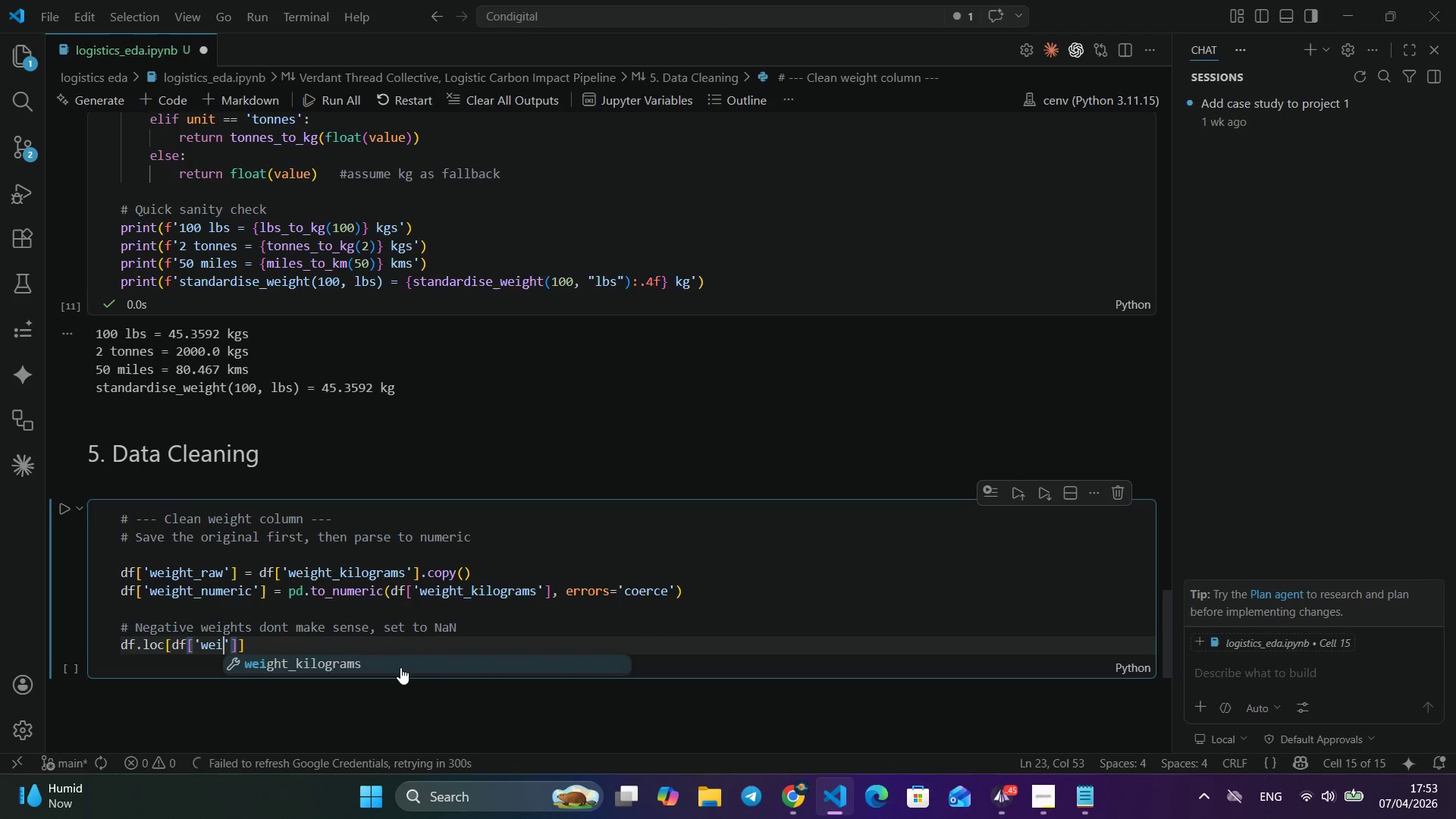 
type(gh)
 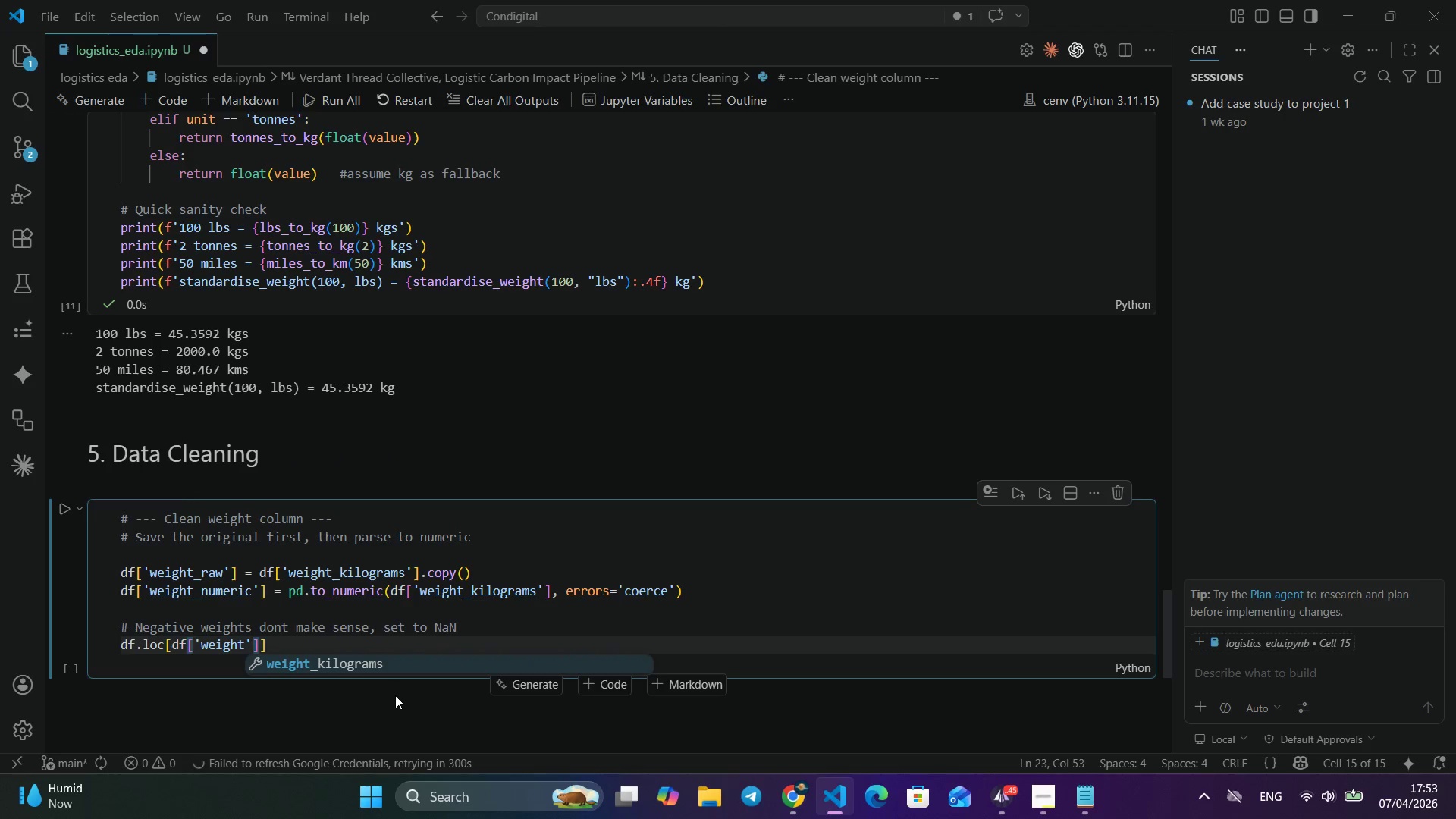 
type(t_numer)
 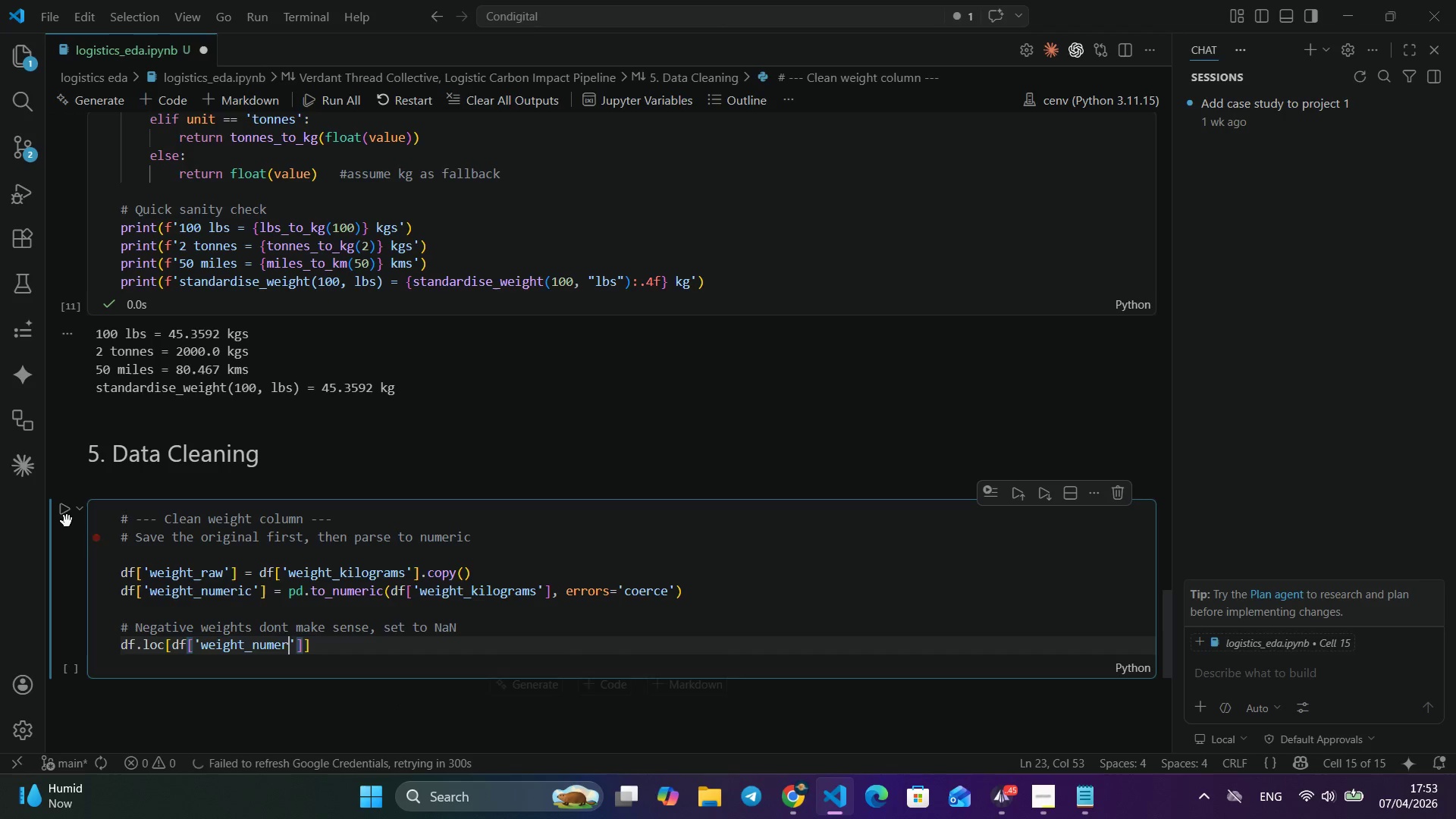 
double_click([206, 599])
 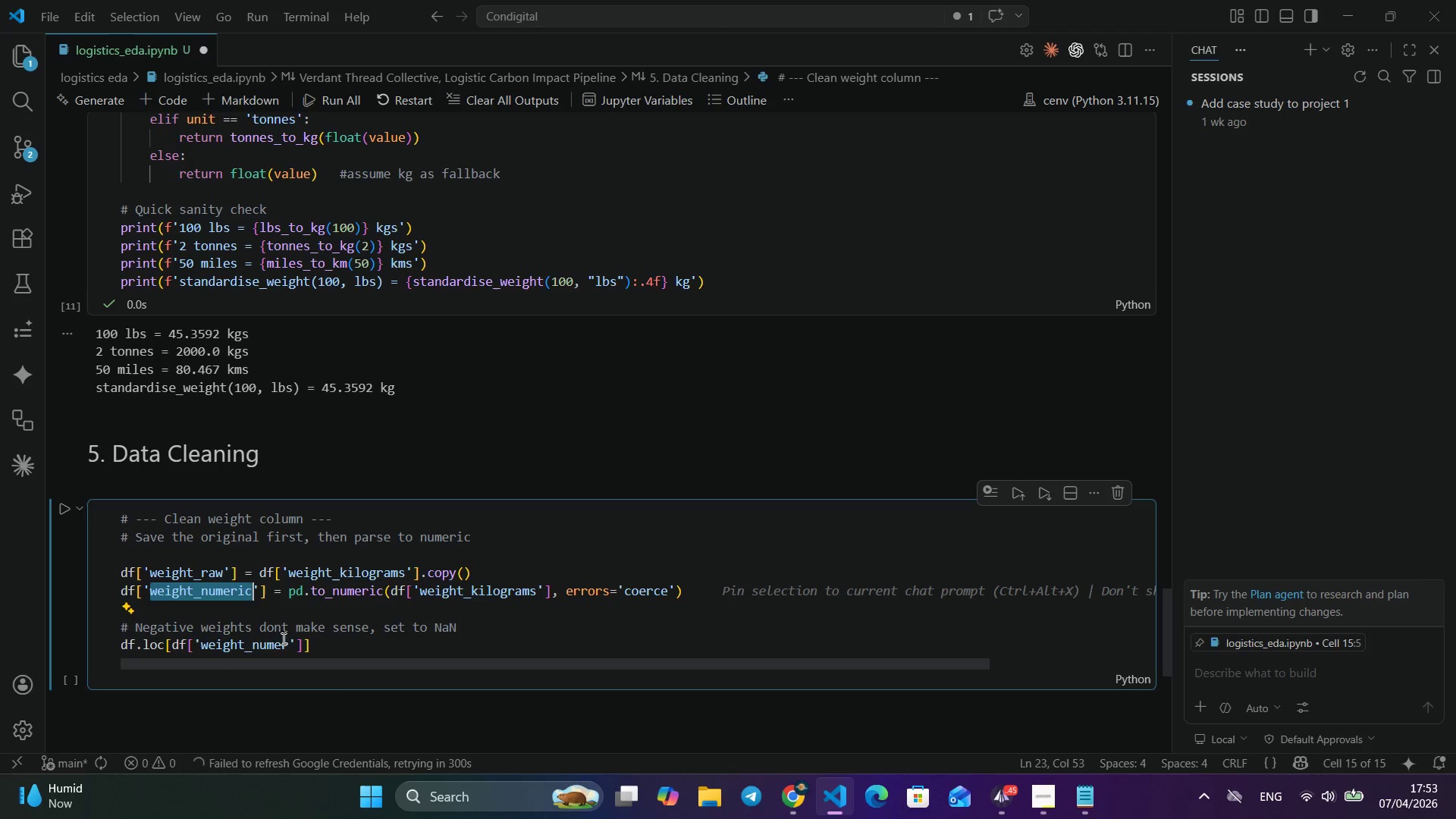 
key(Control+C)
 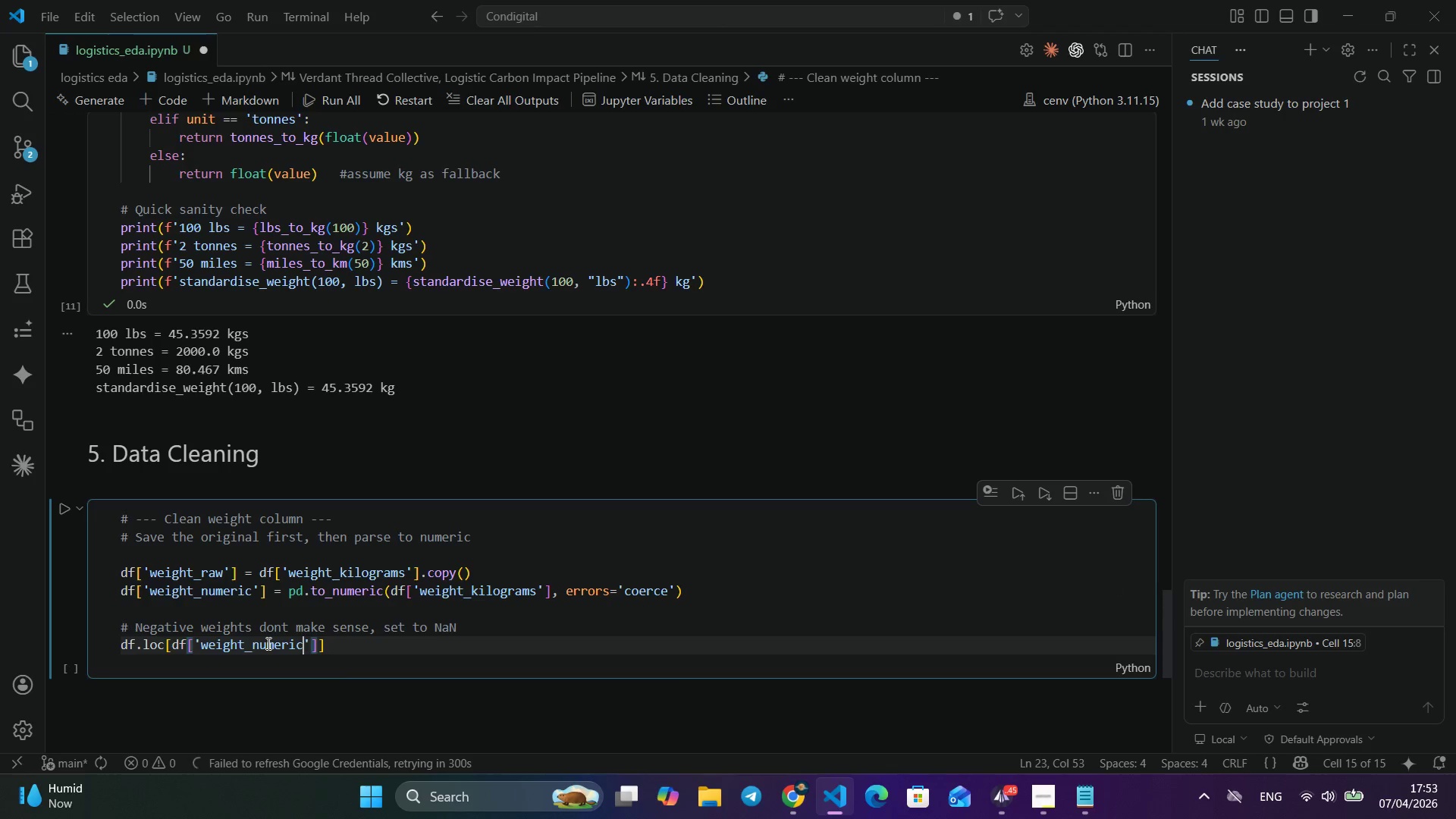 
double_click([267, 643])
 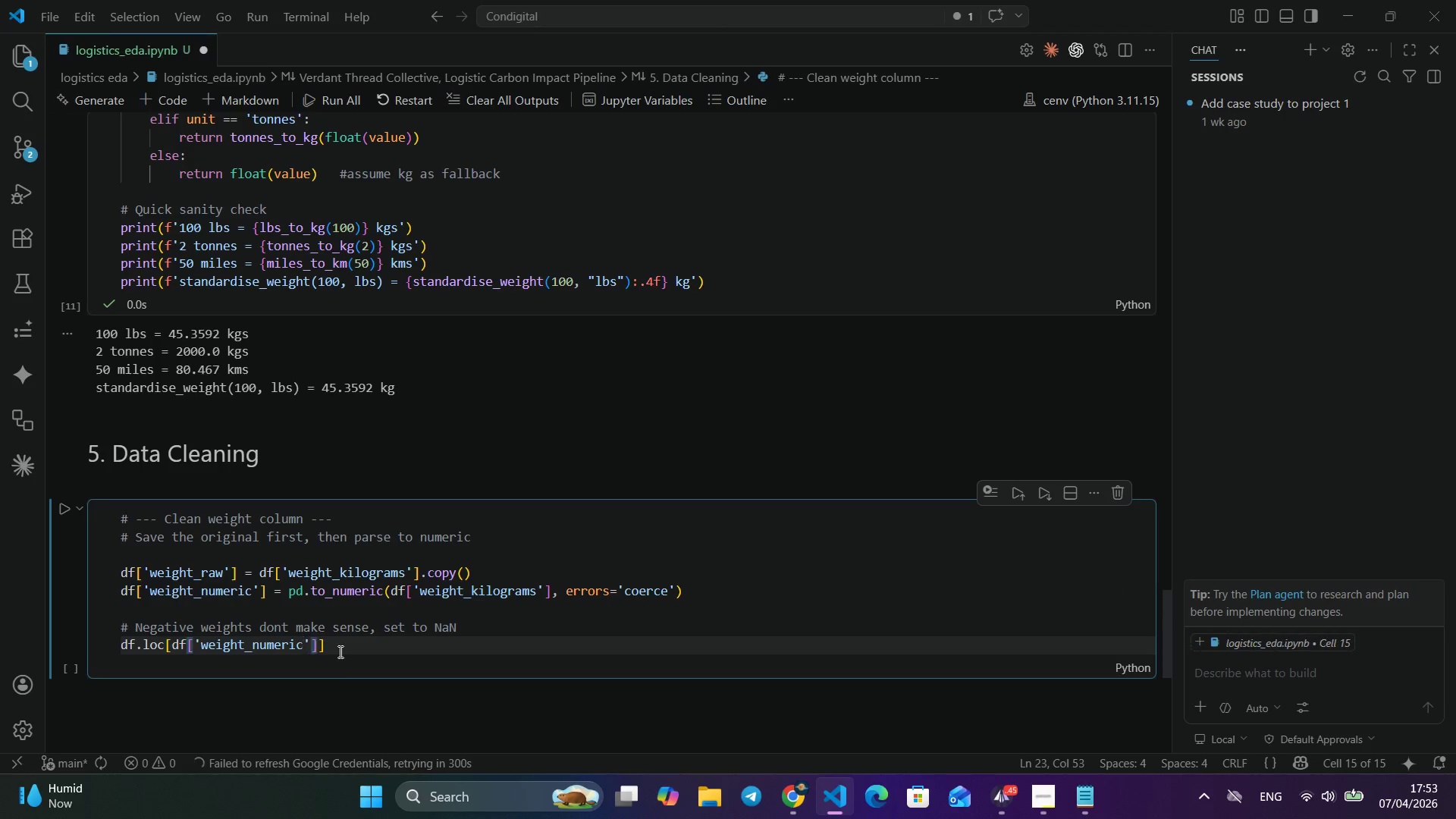 
key(Control+V)
 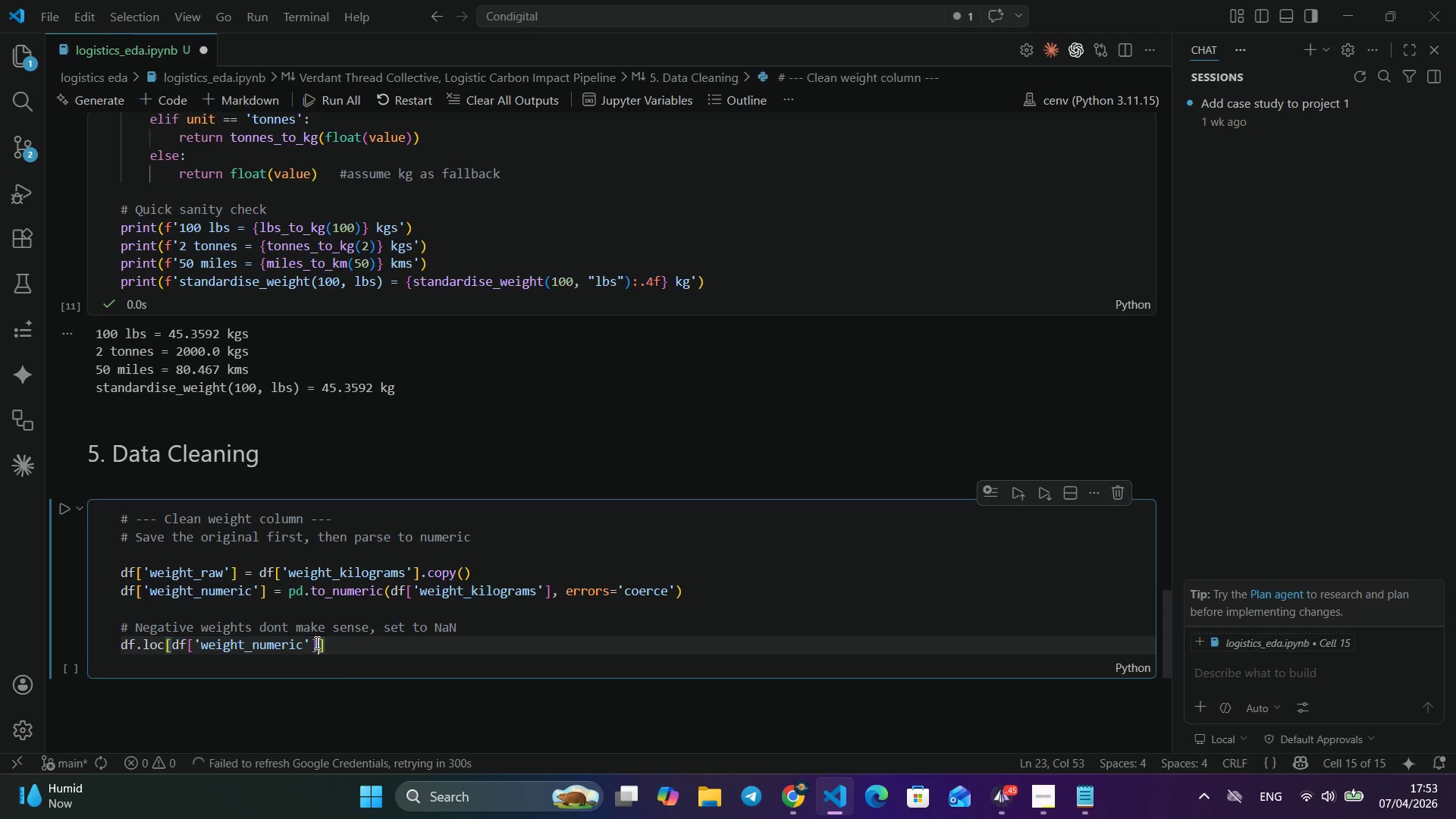 
left_click([315, 642])
 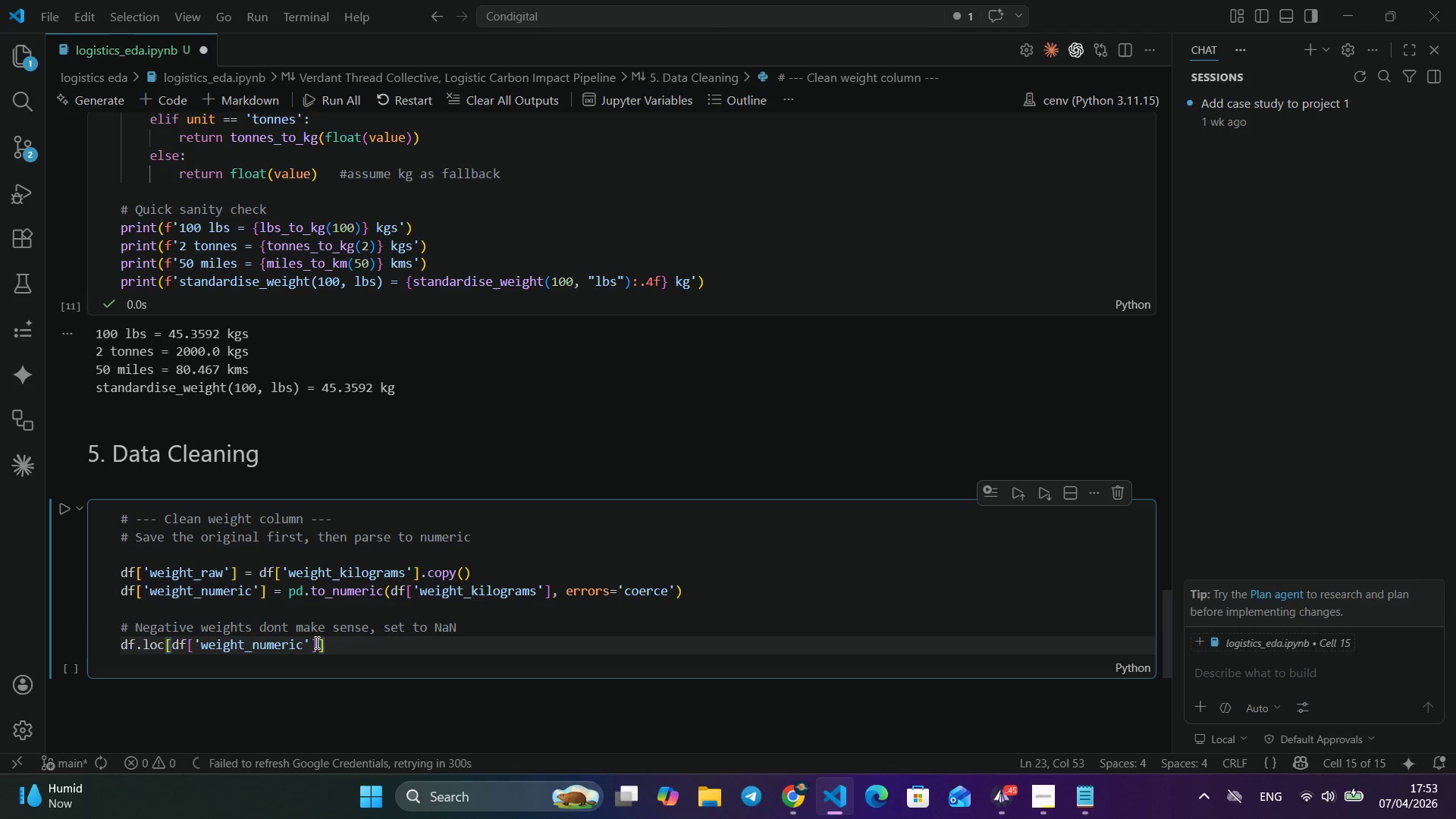 
wait(11.75)
 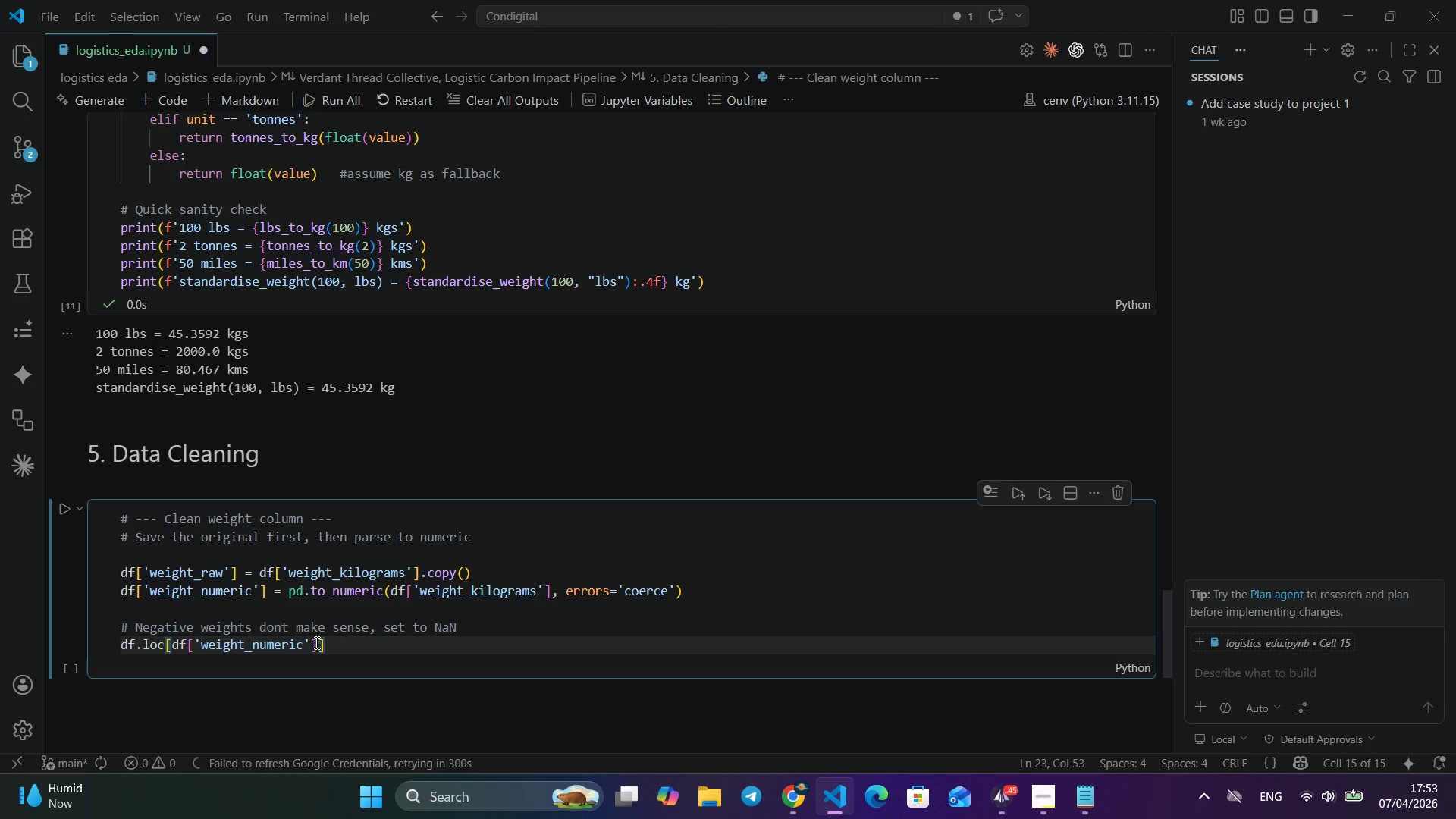 
type( , )
key(Backspace)
key(Backspace)
key(Backspace)
type( < -)
key(Backspace)
type(0, wei)
key(Backspace)
key(Backspace)
key(Backspace)
type('wei)
key(Backspace)
key(Backspace)
key(Backspace)
 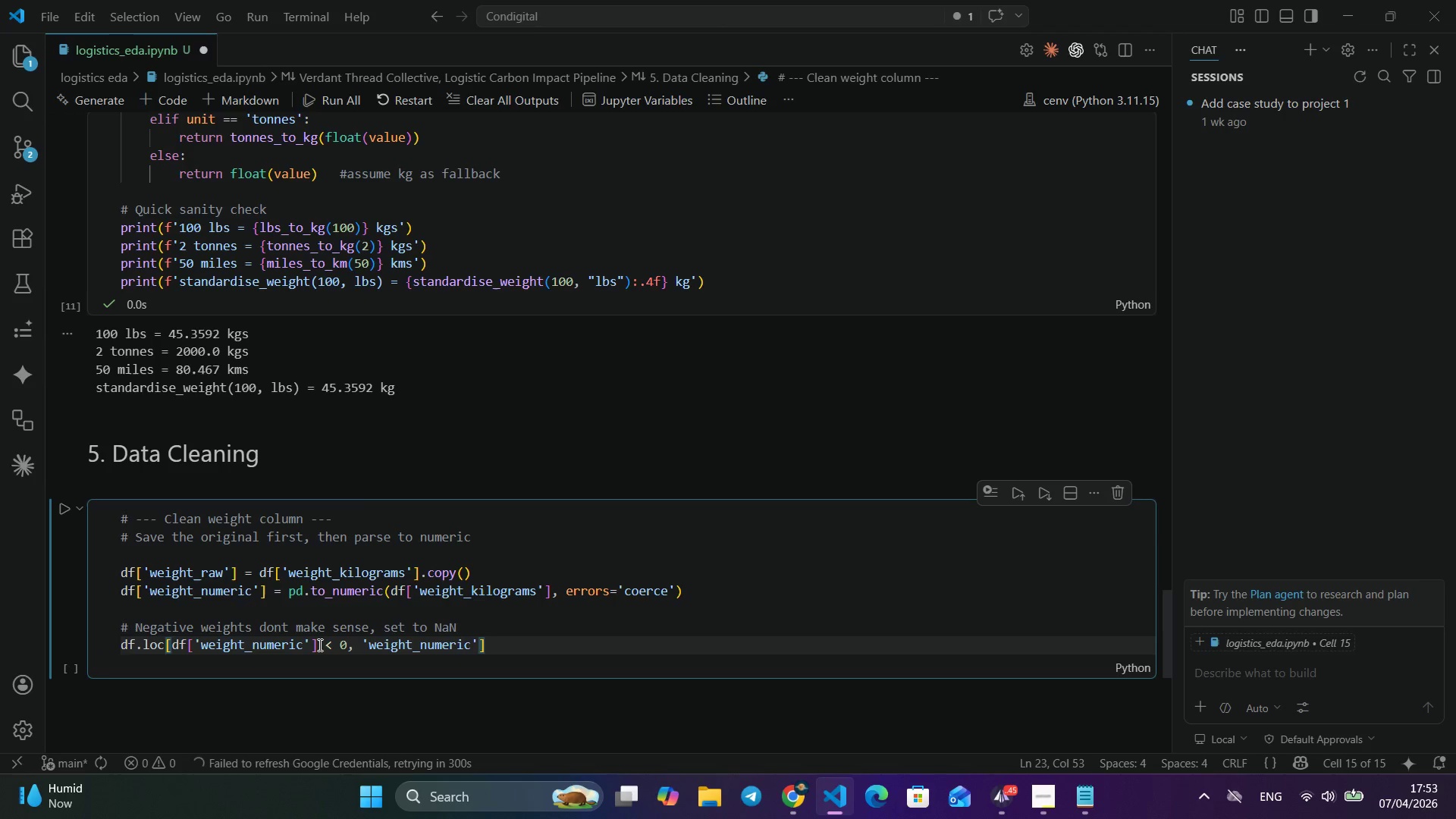 
key(Control+V)
 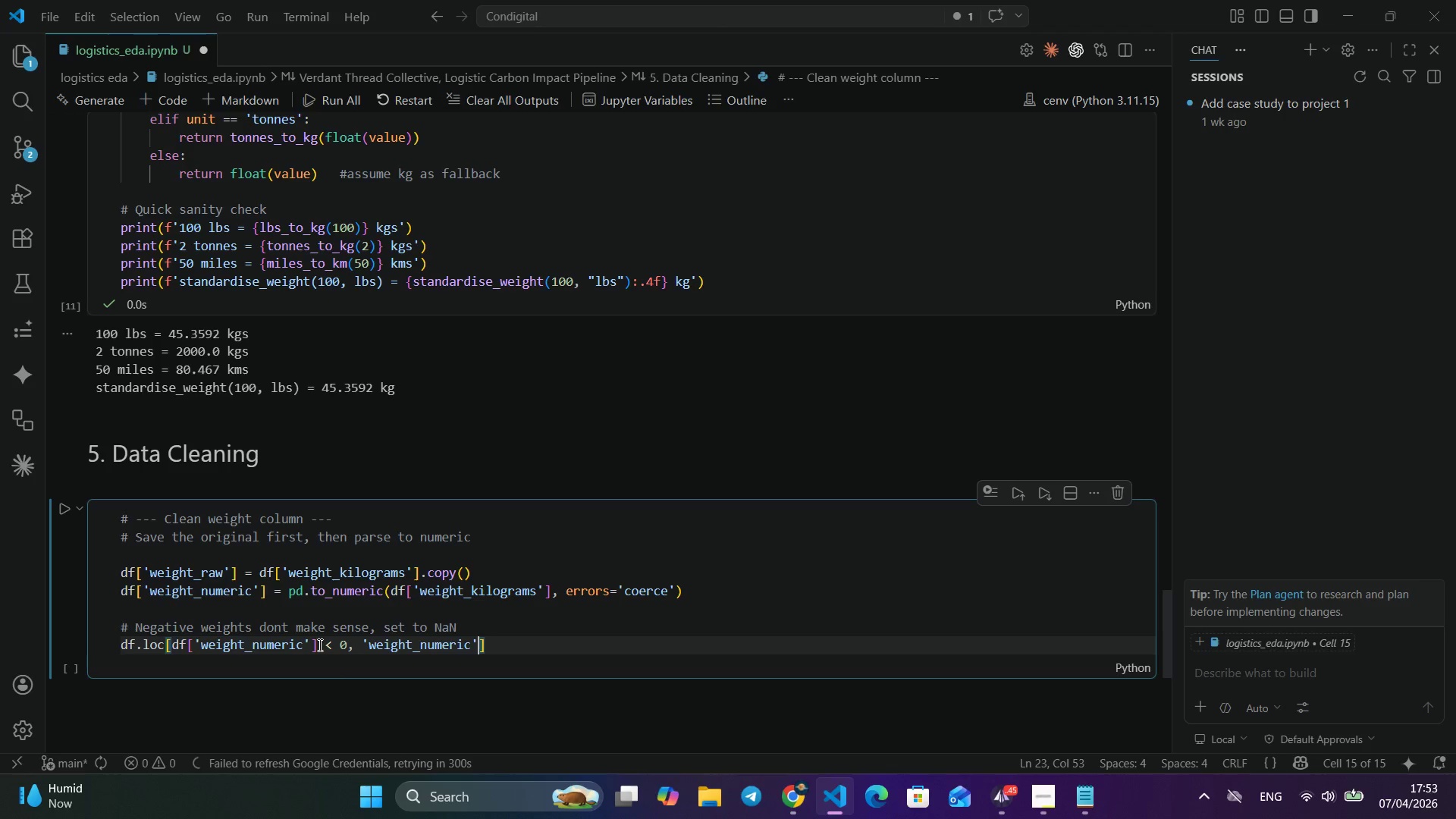 
key(ArrowRight)
 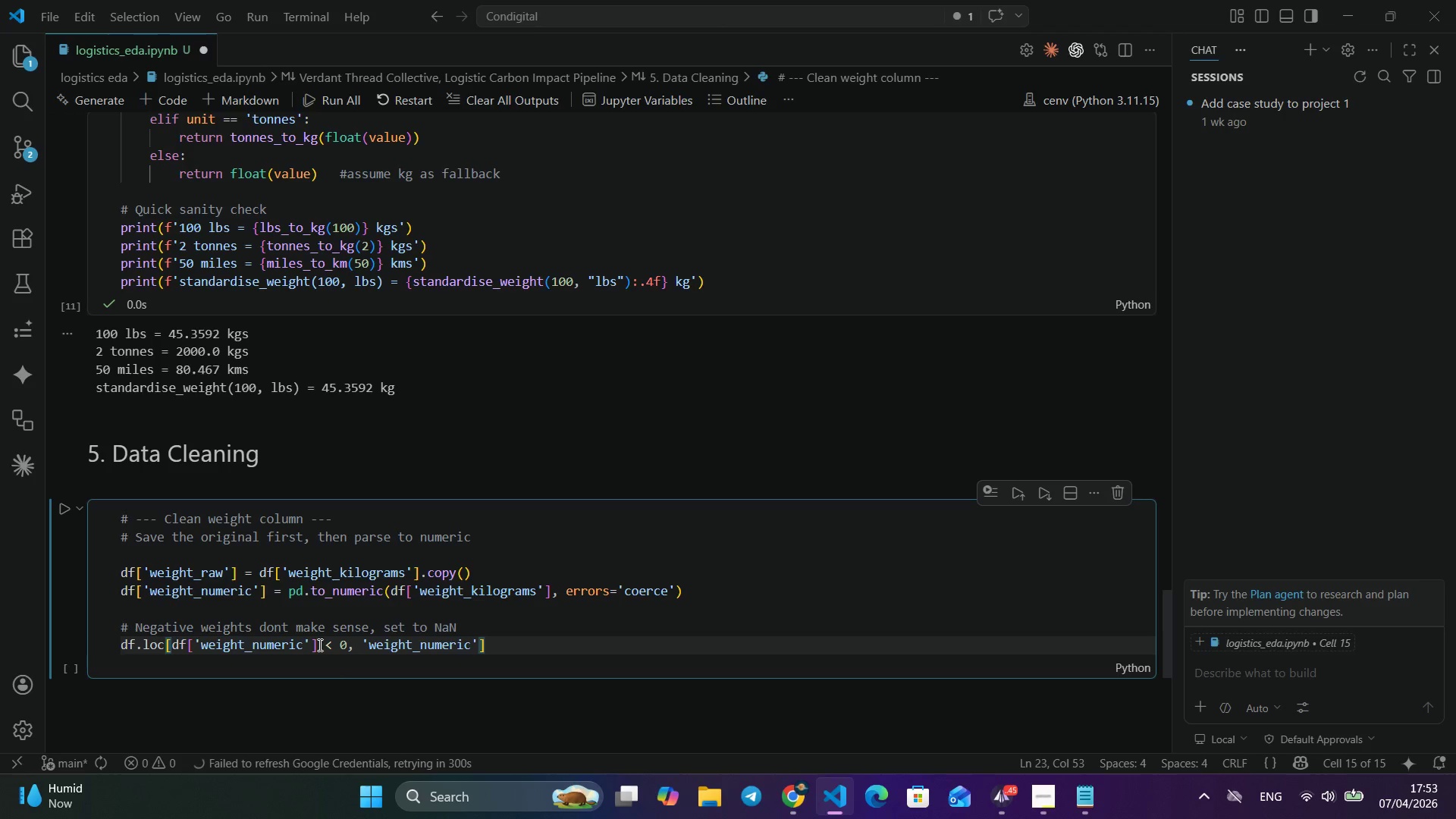 
key(ArrowRight)
 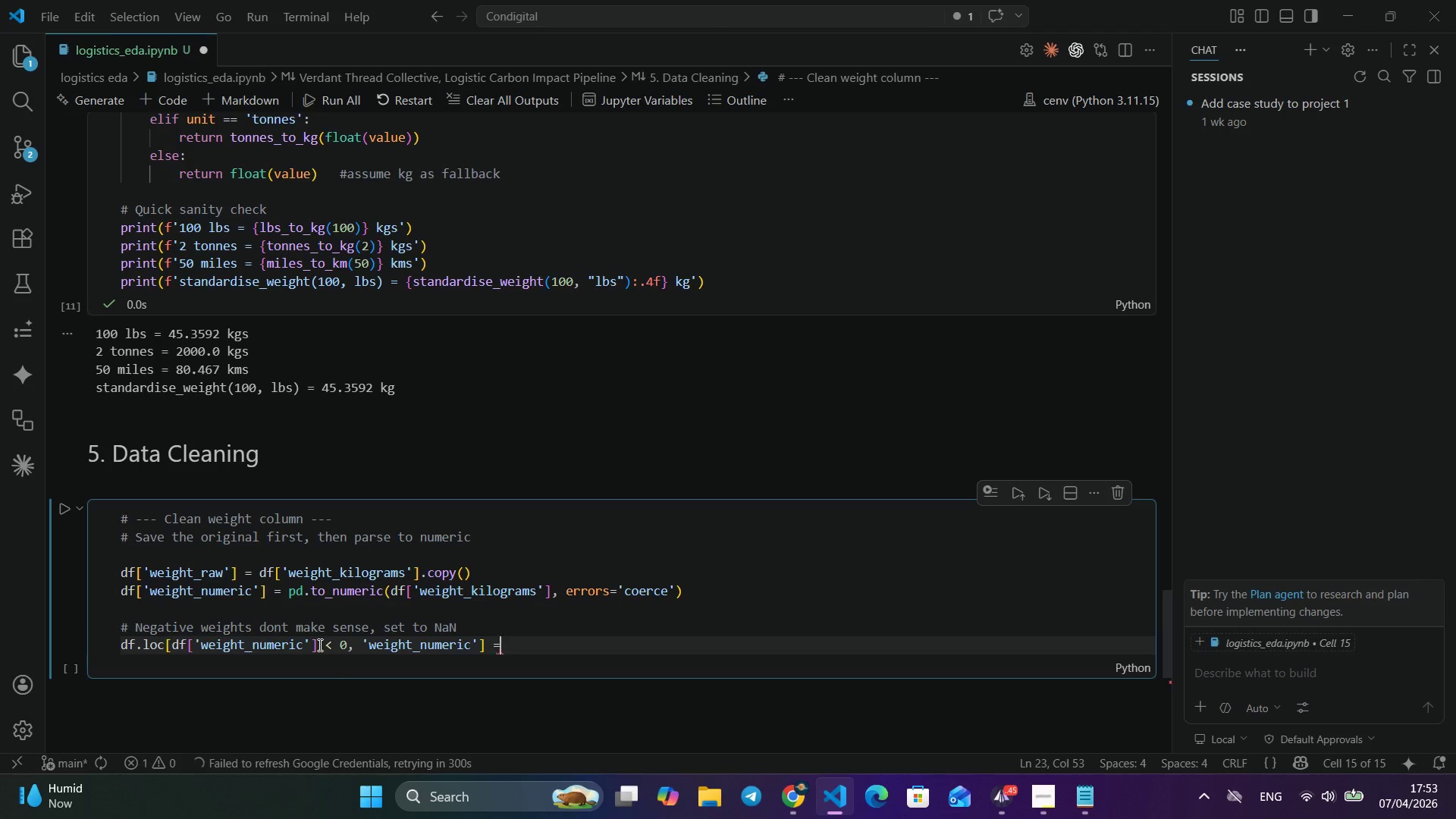 
type( = np.nan)
 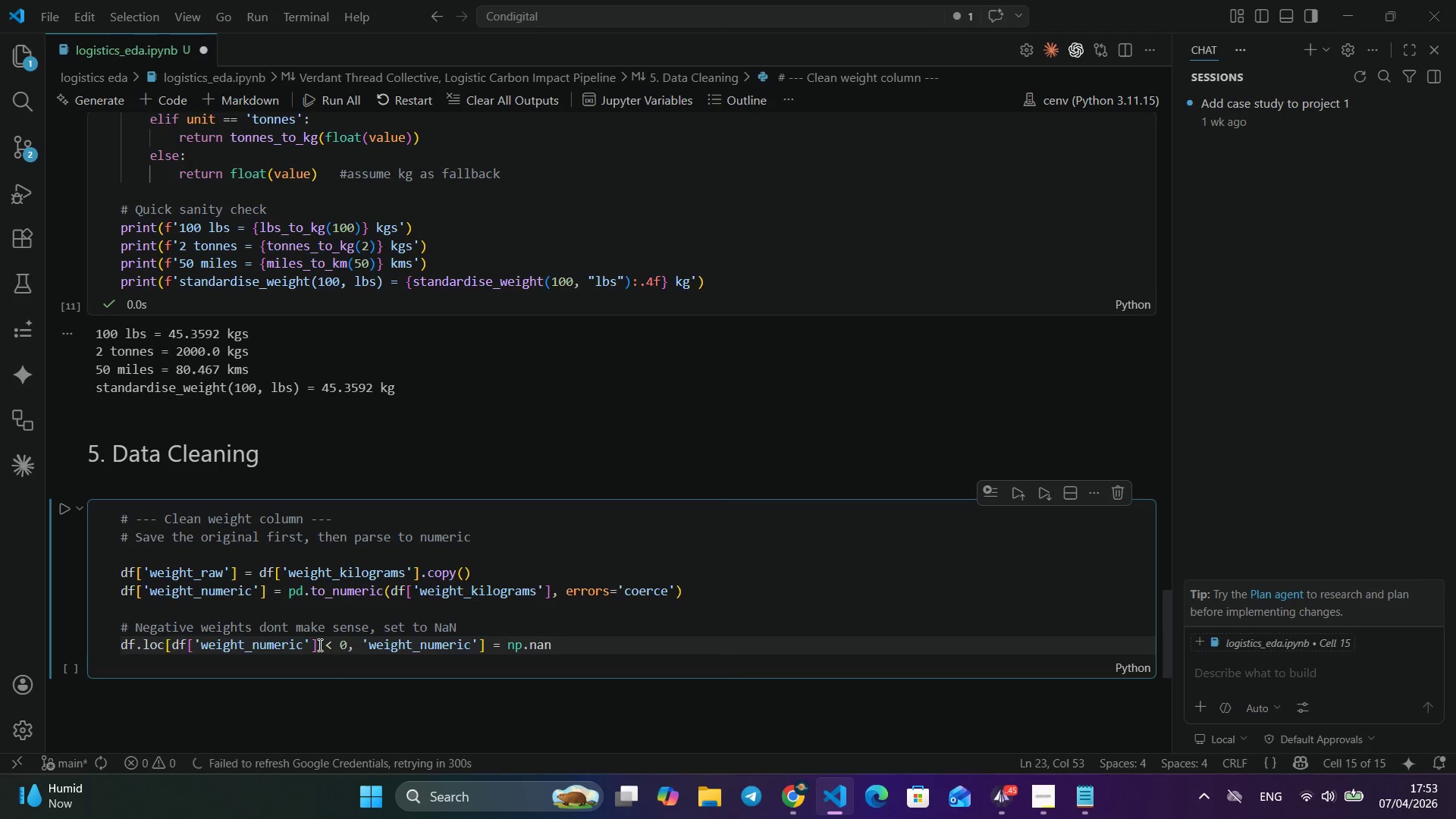 
key(Enter)
 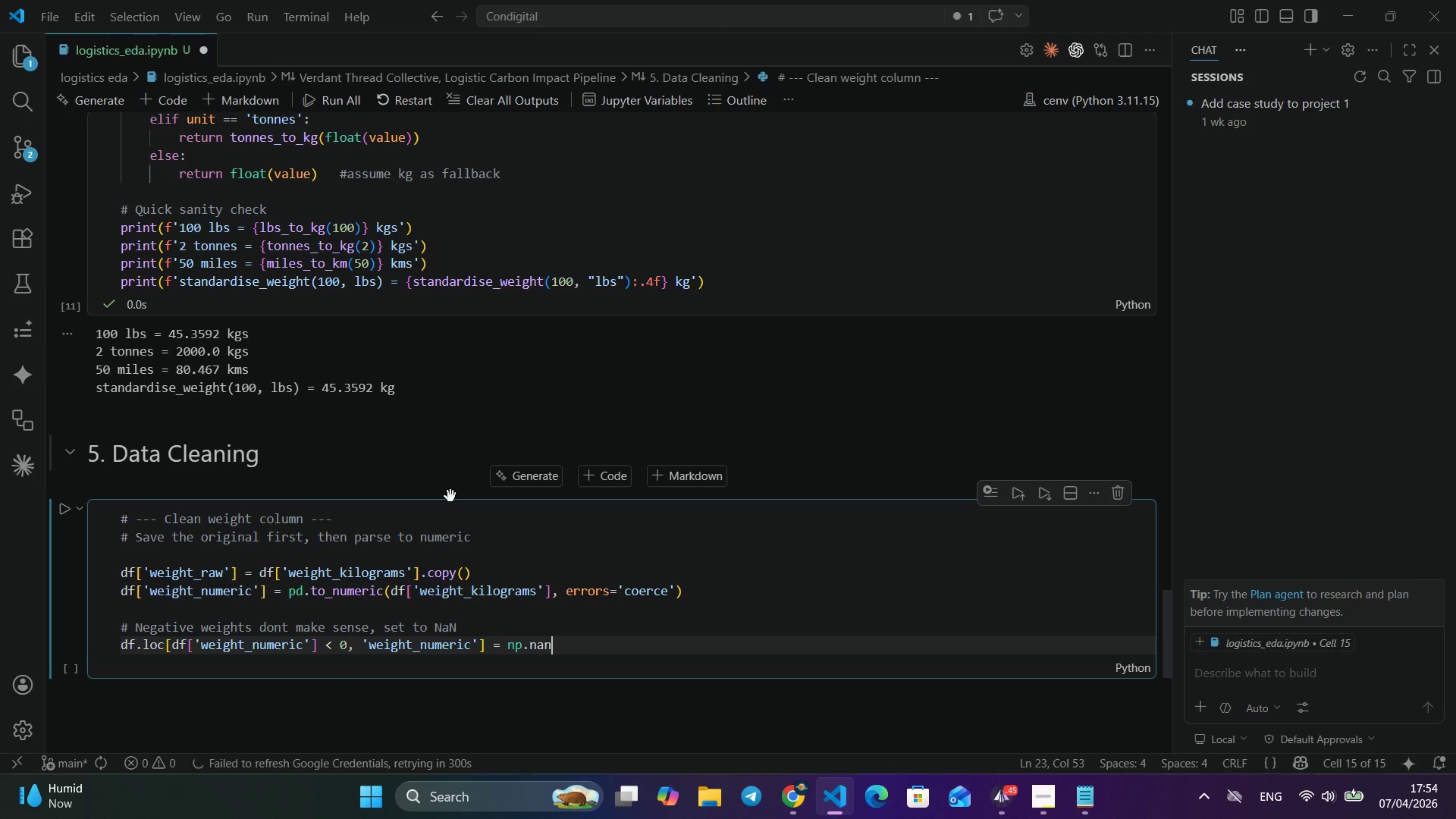 
wait(12.01)
 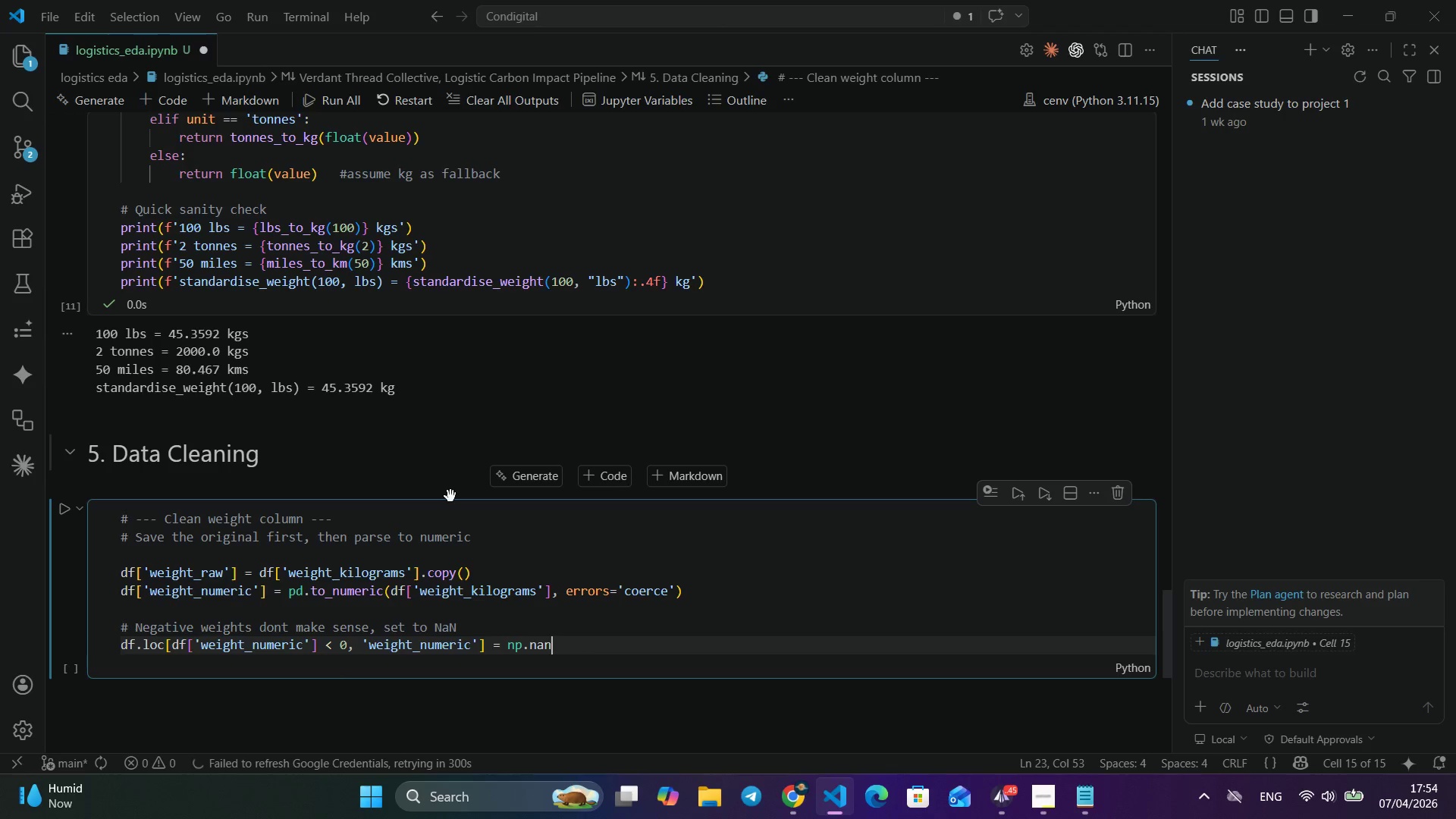 
key(Enter)
 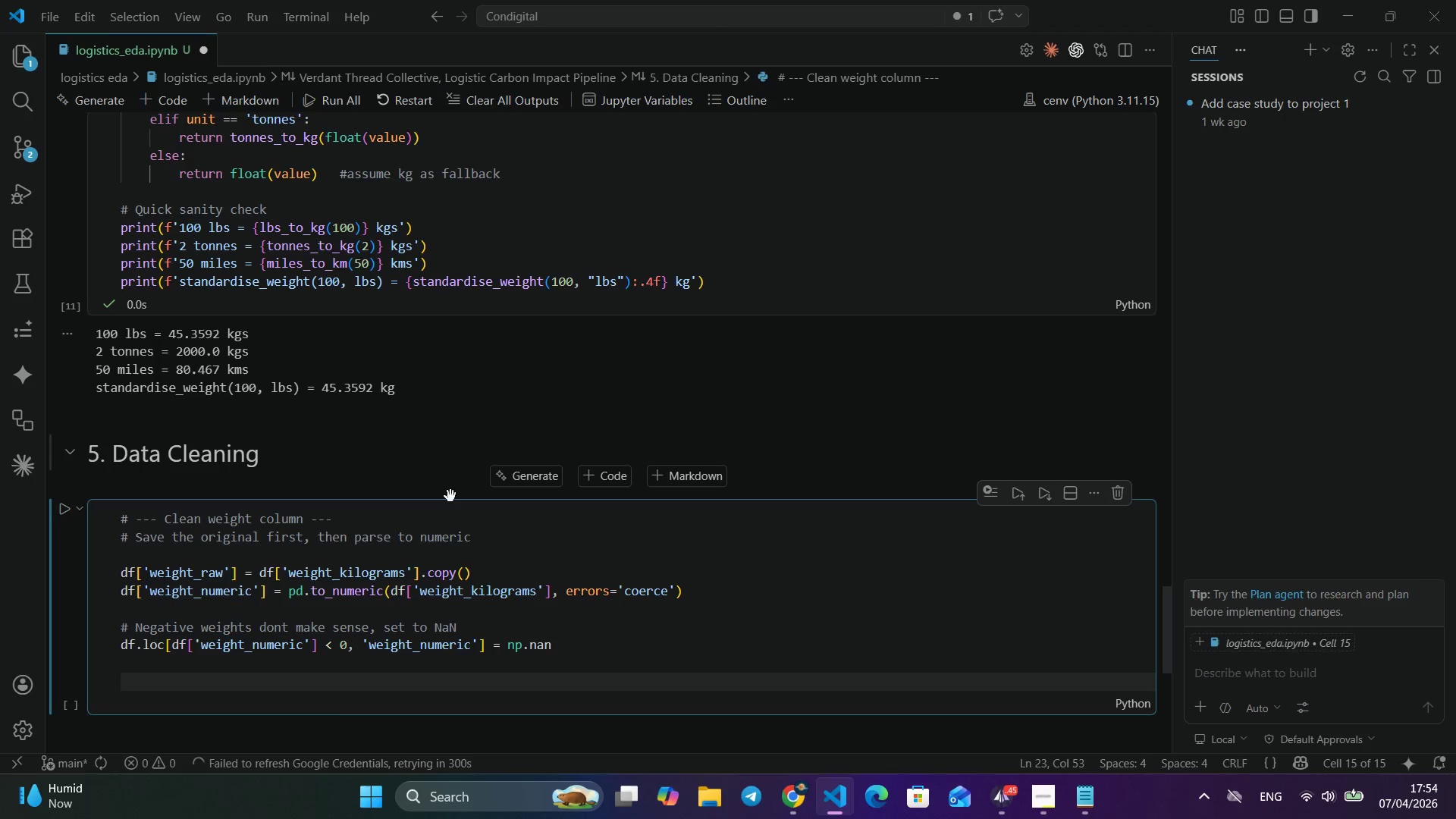 
key(Enter)
 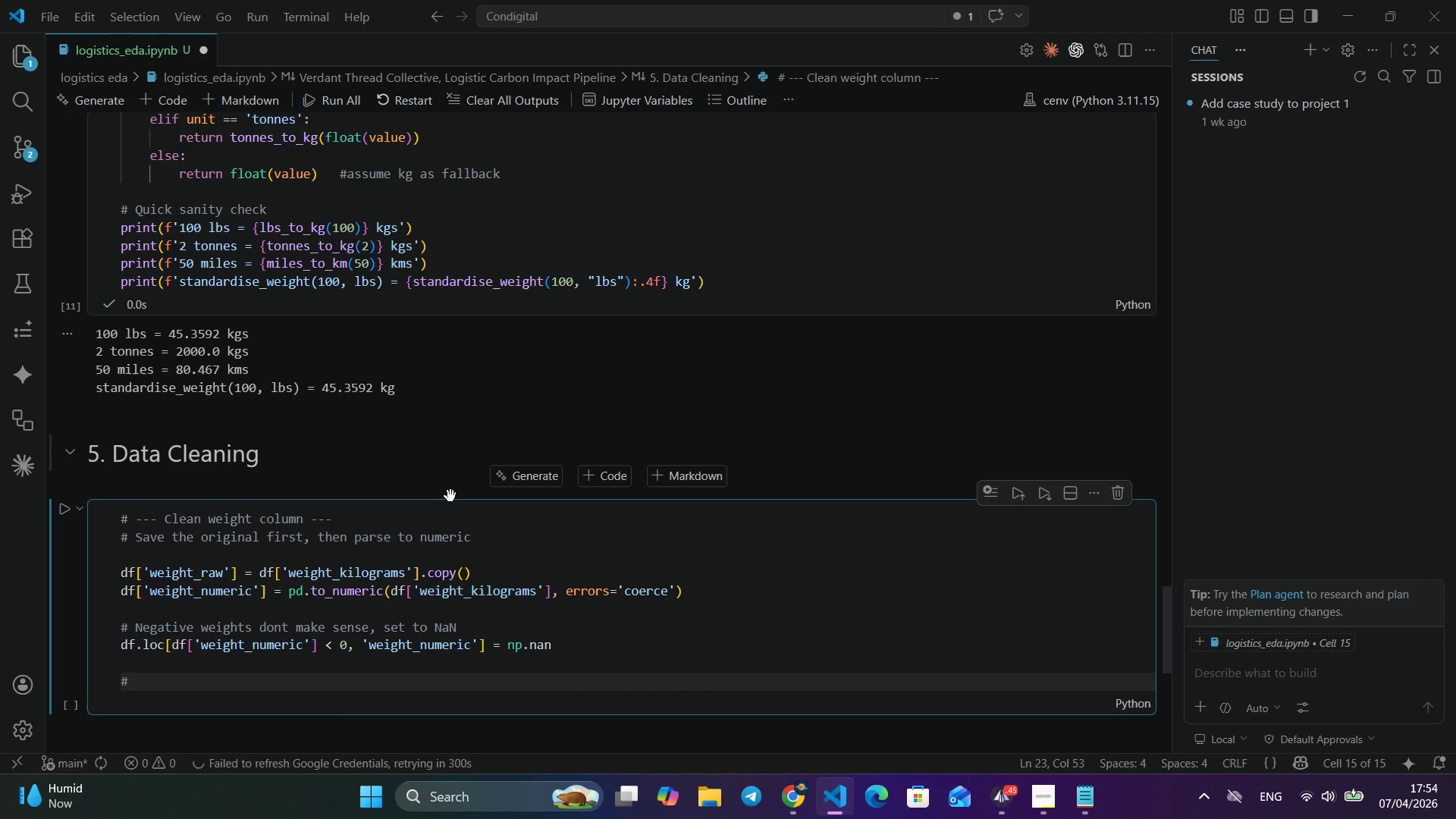 
type(#G)
key(Backspace)
type(Fill missing weights with the median)
 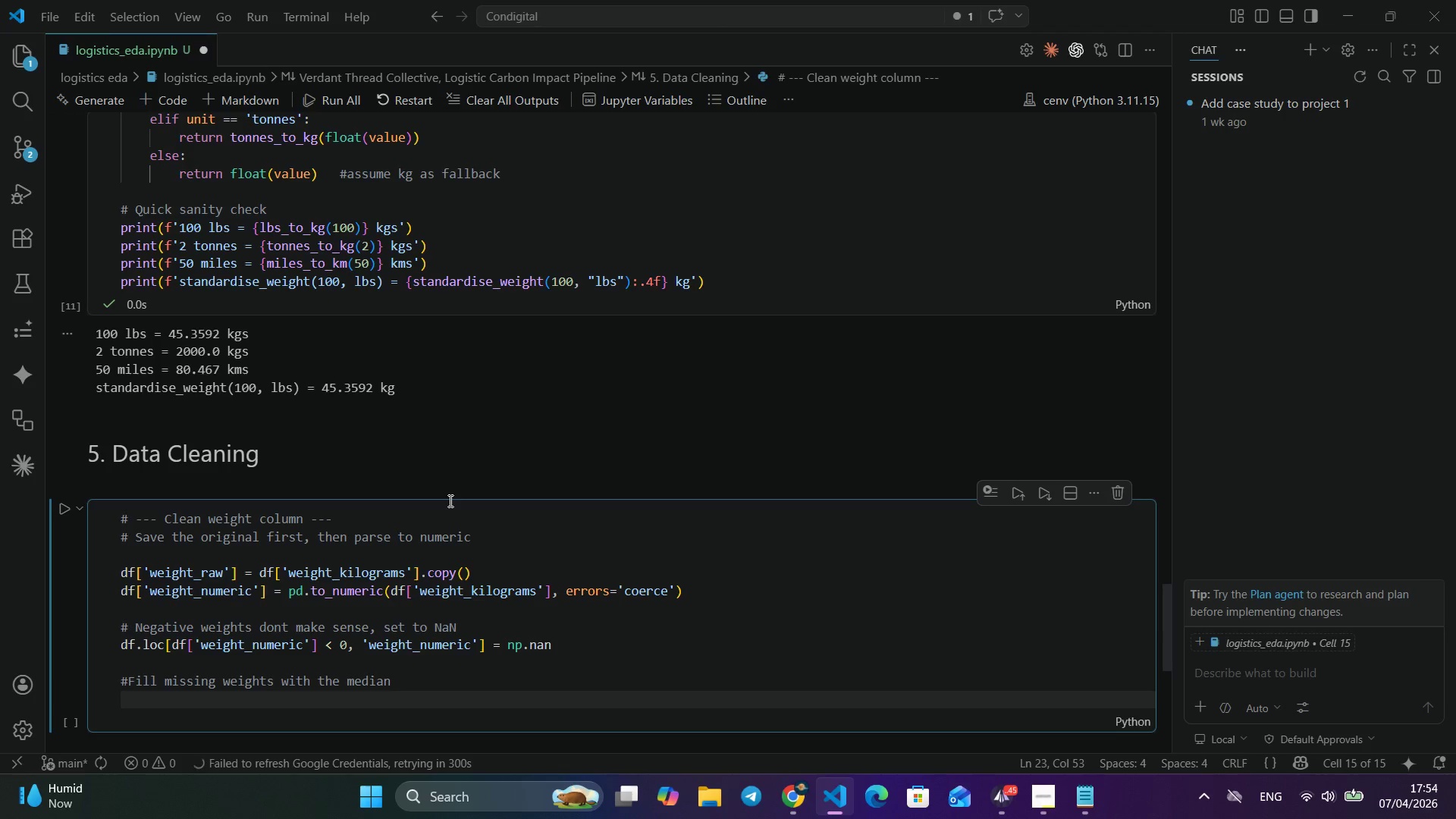 
key(Enter)
 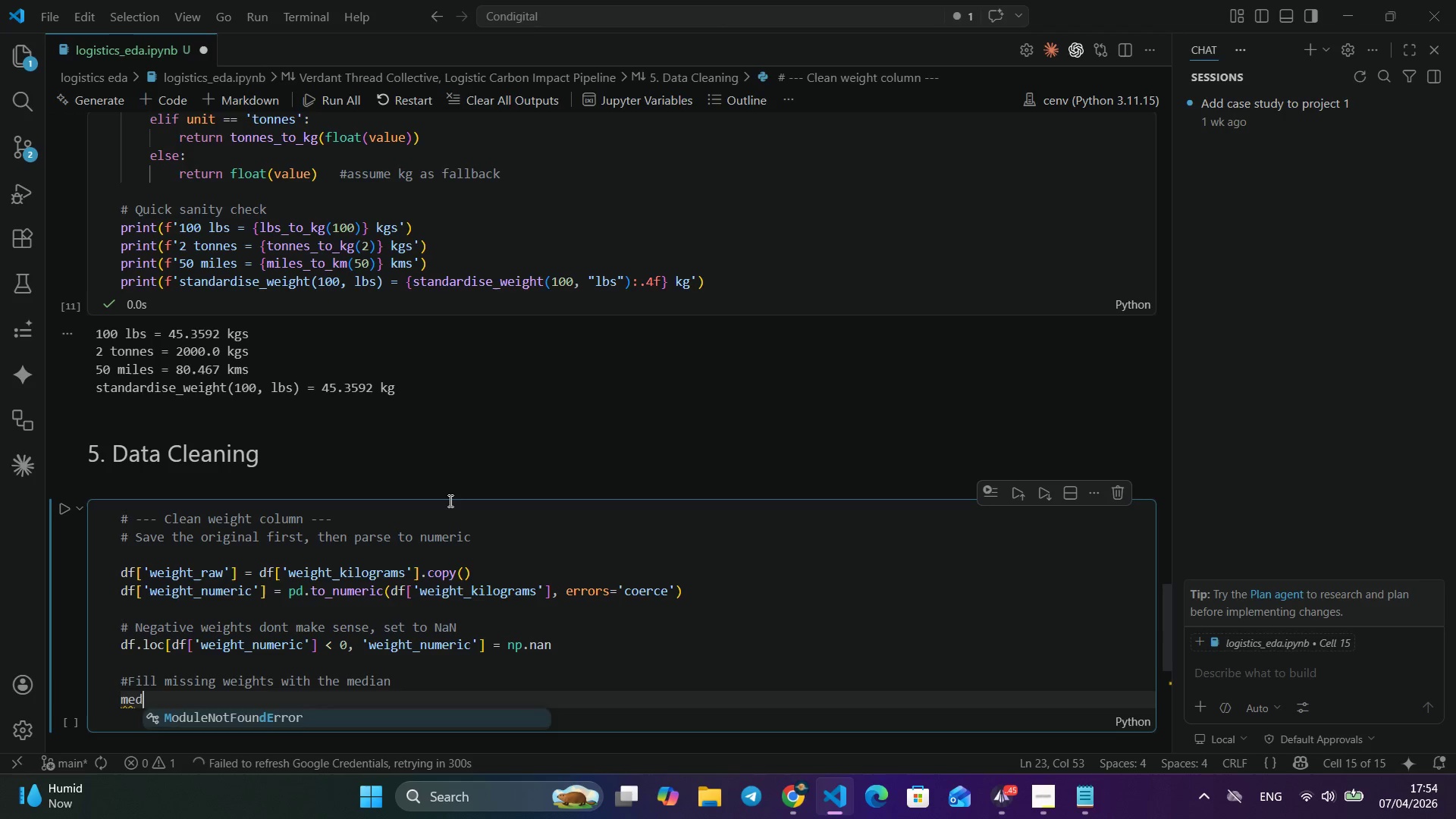 
type(median_weight = df)
 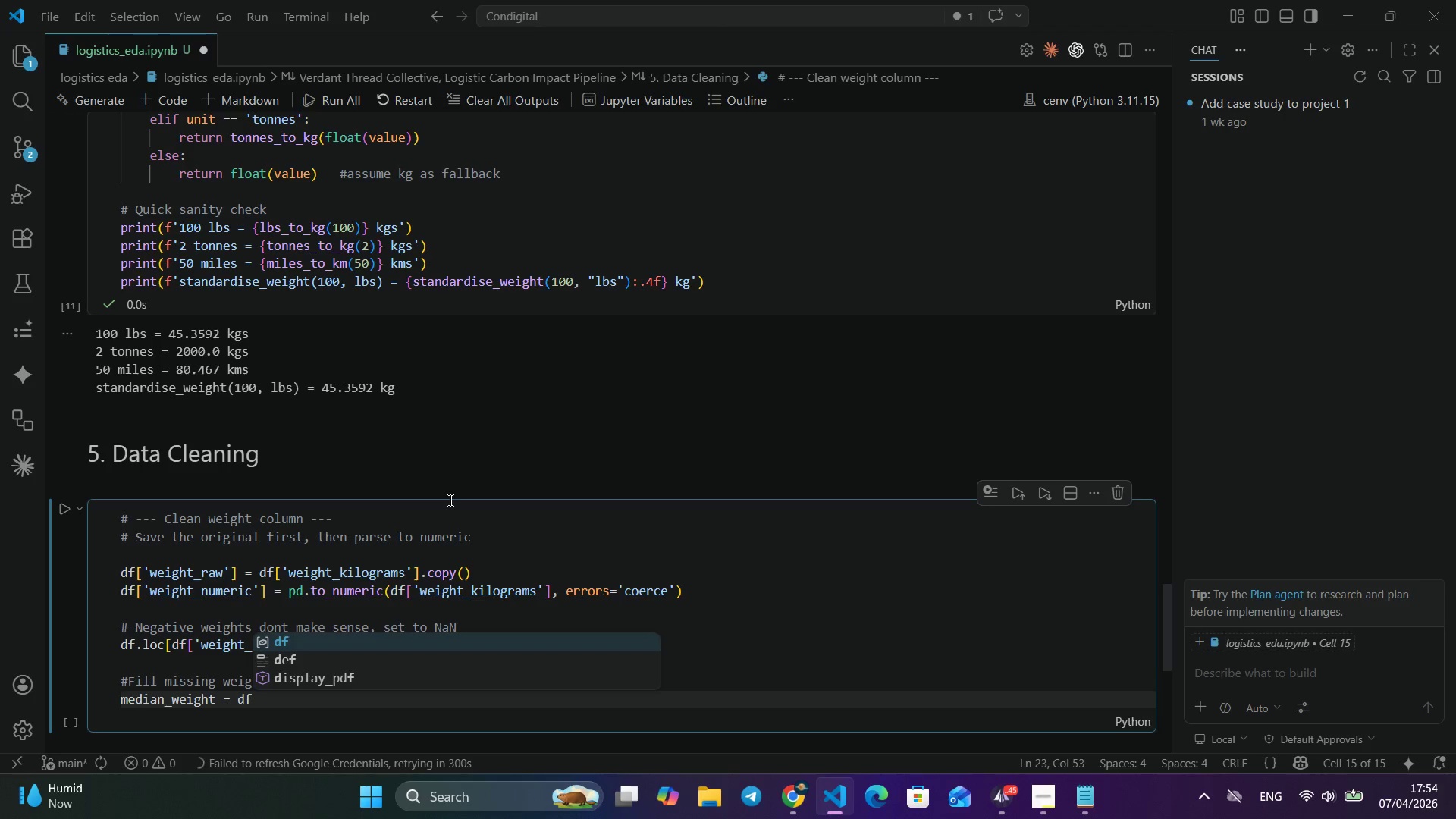 
hold_key(key=ShiftLeft, duration=0.86)
 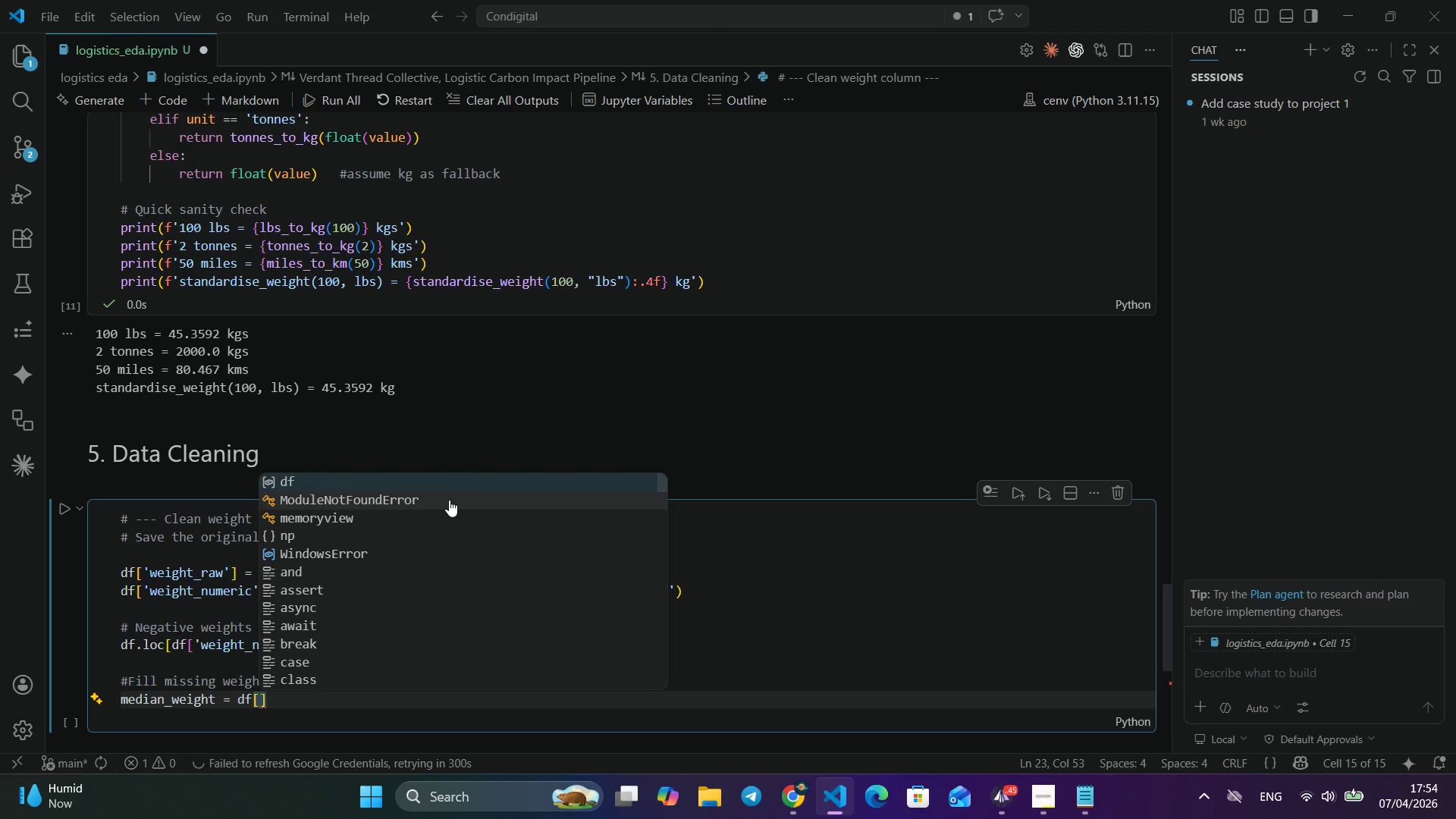 
key(BracketLeft)
 